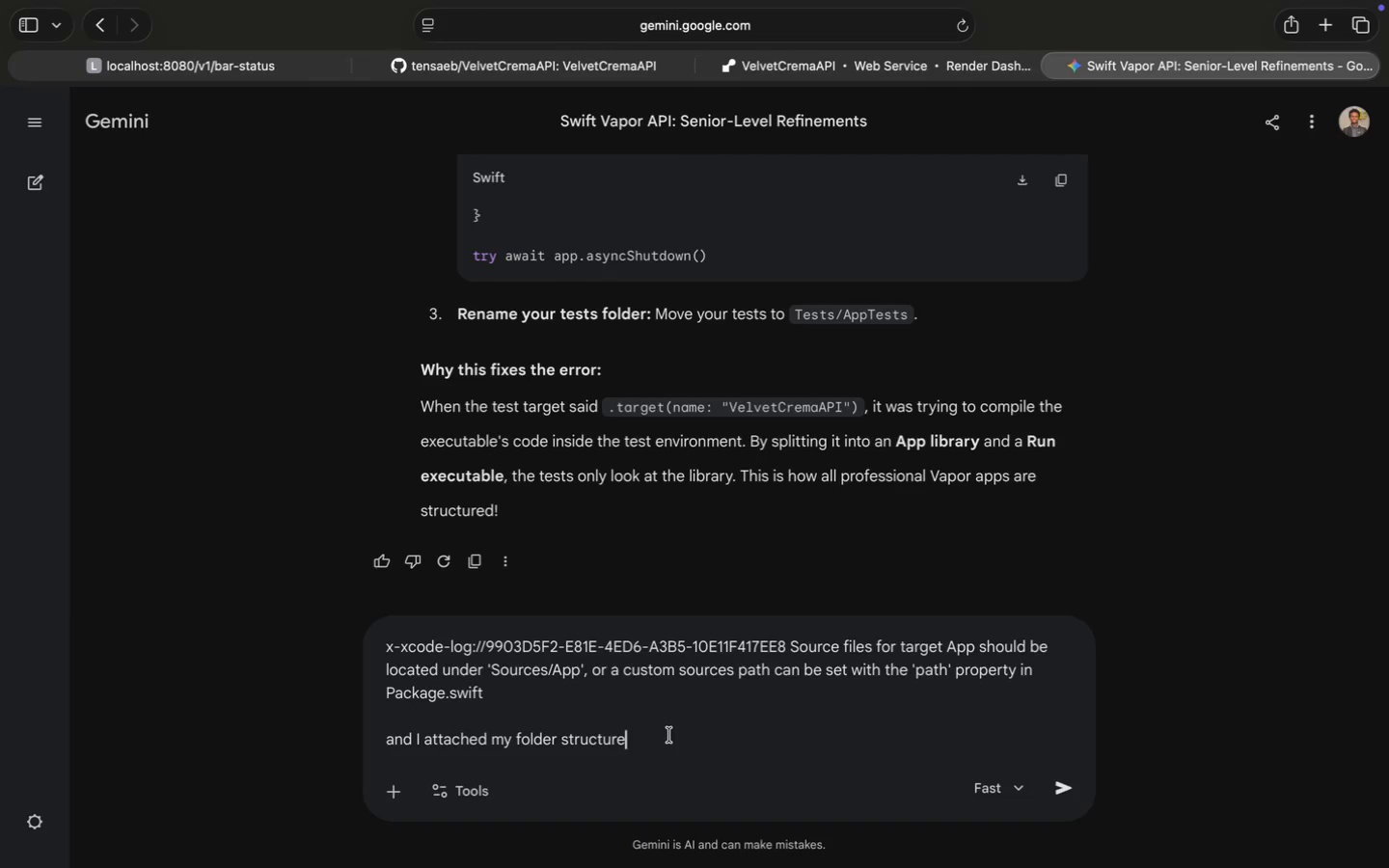 
key(Meta+V)
 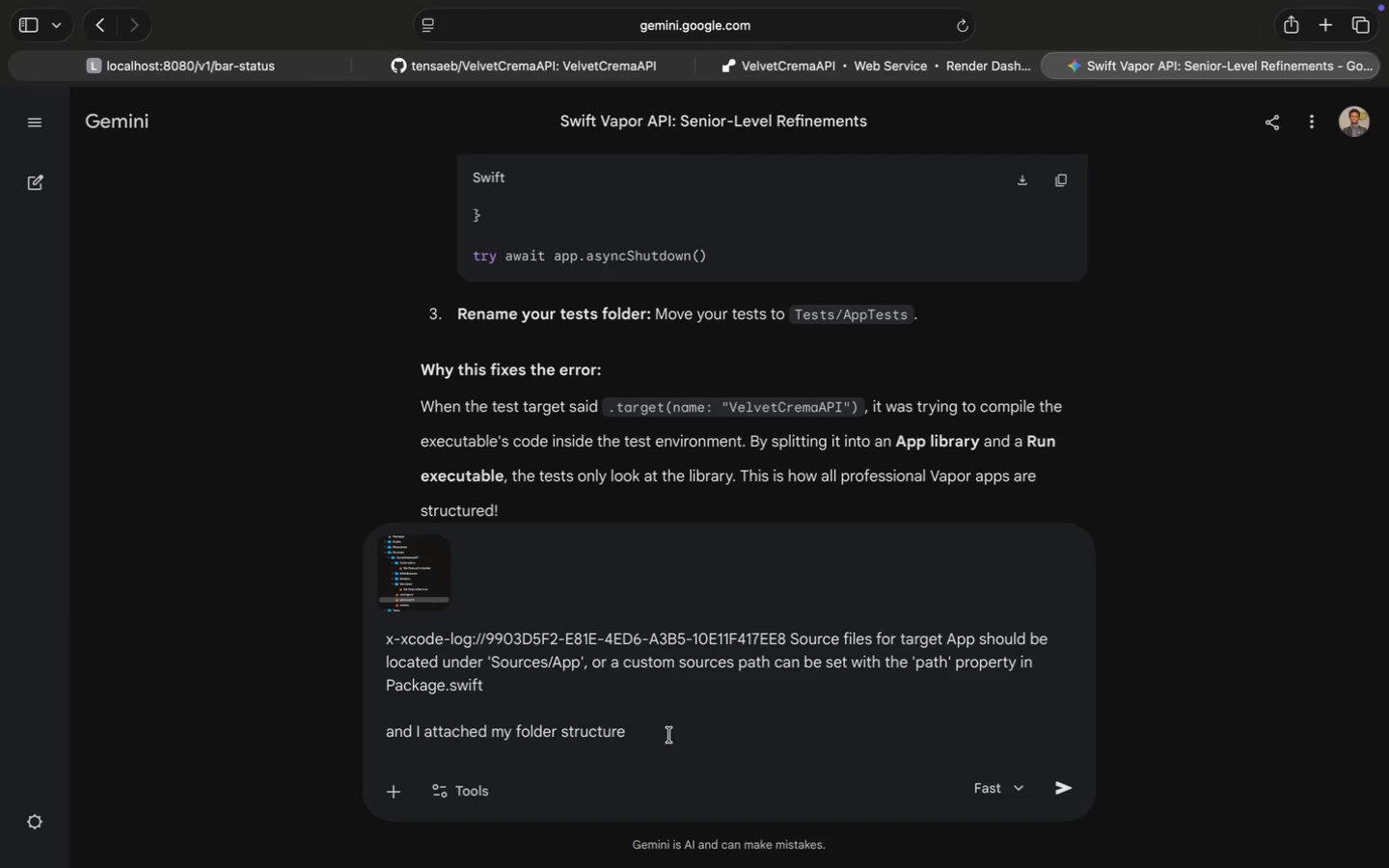 
key(Enter)
 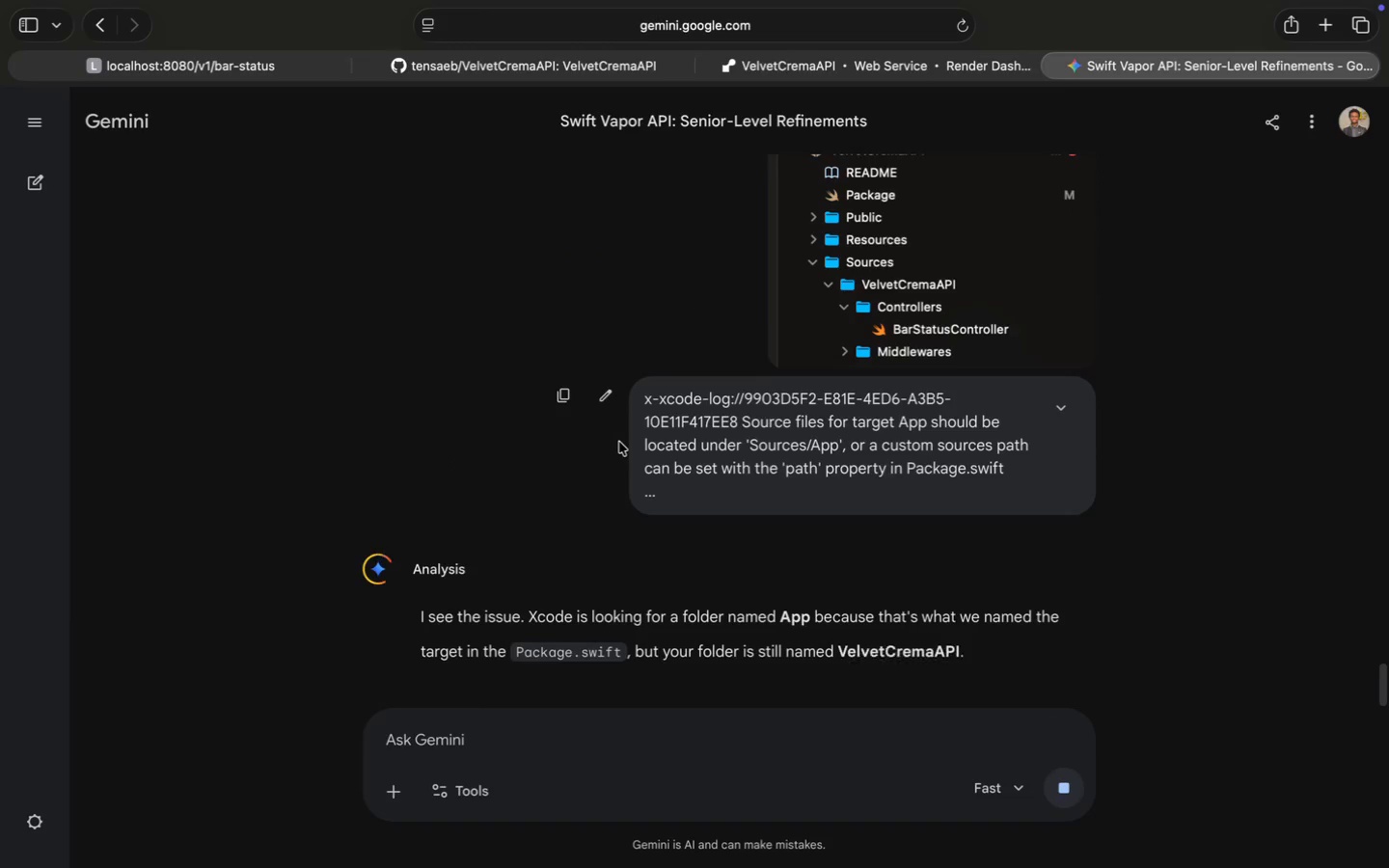 
scroll: coordinate [1209, 462], scroll_direction: down, amount: 21.0
 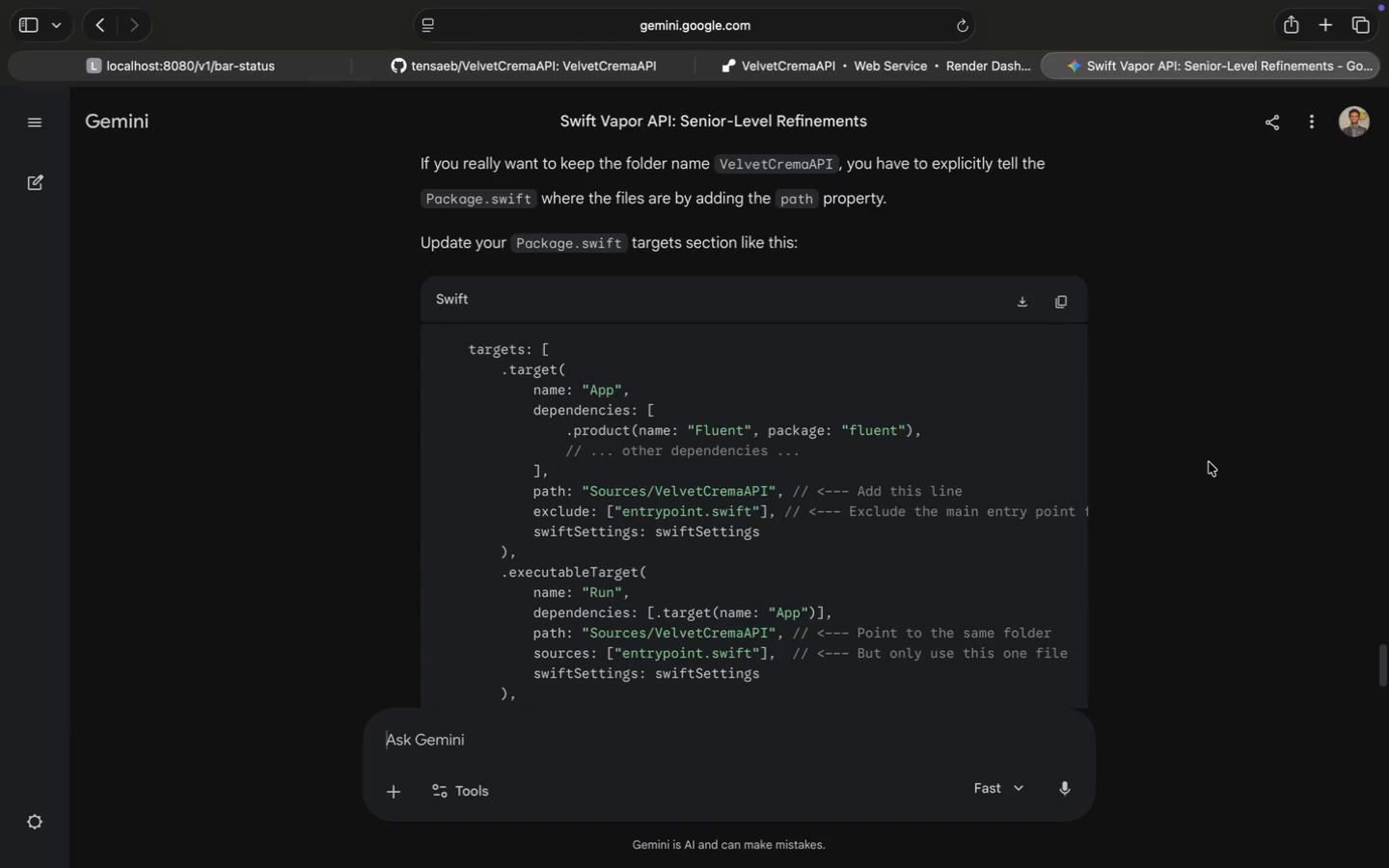 
scroll: coordinate [1209, 462], scroll_direction: up, amount: 8.0
 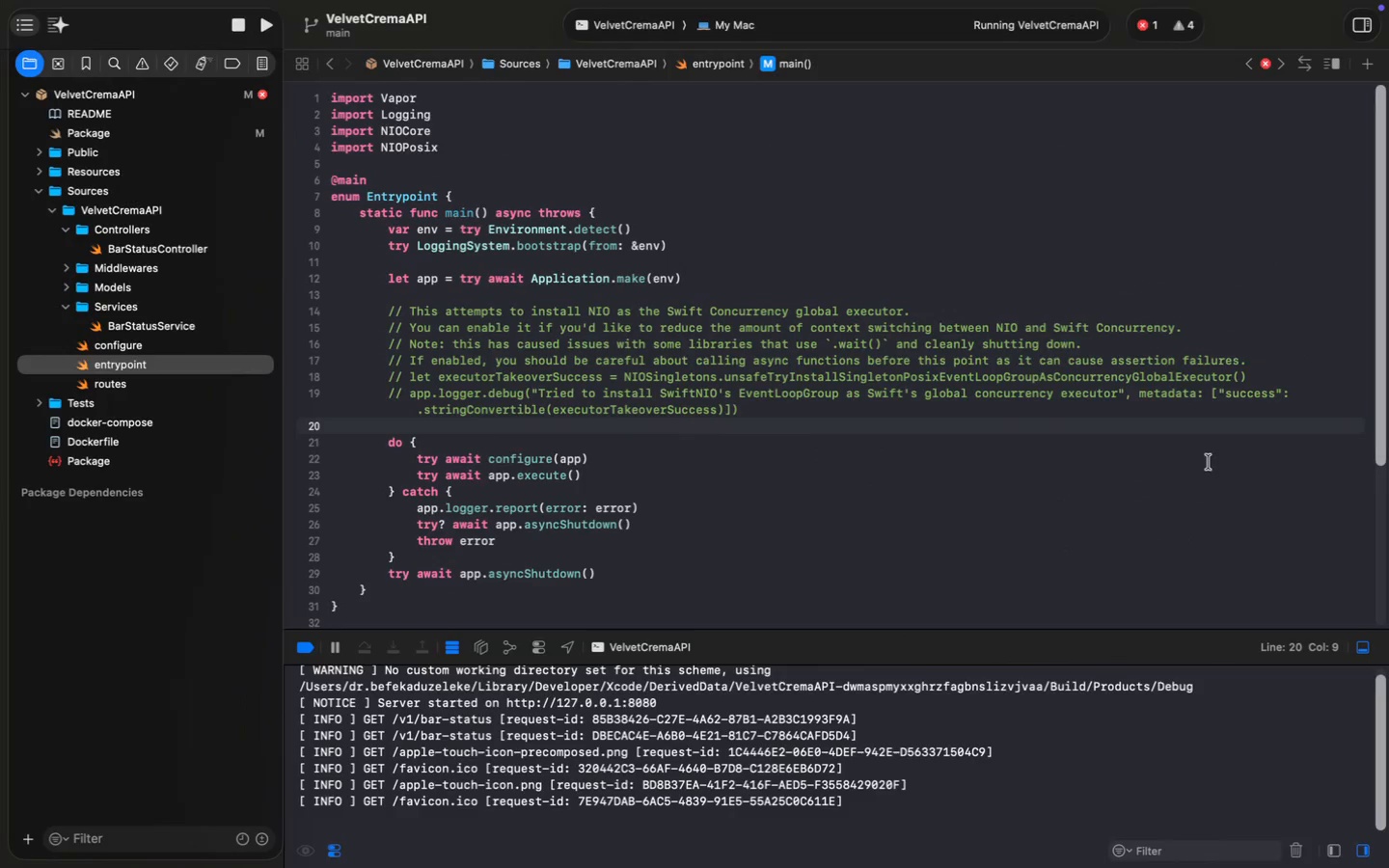 
left_click([111, 138])
 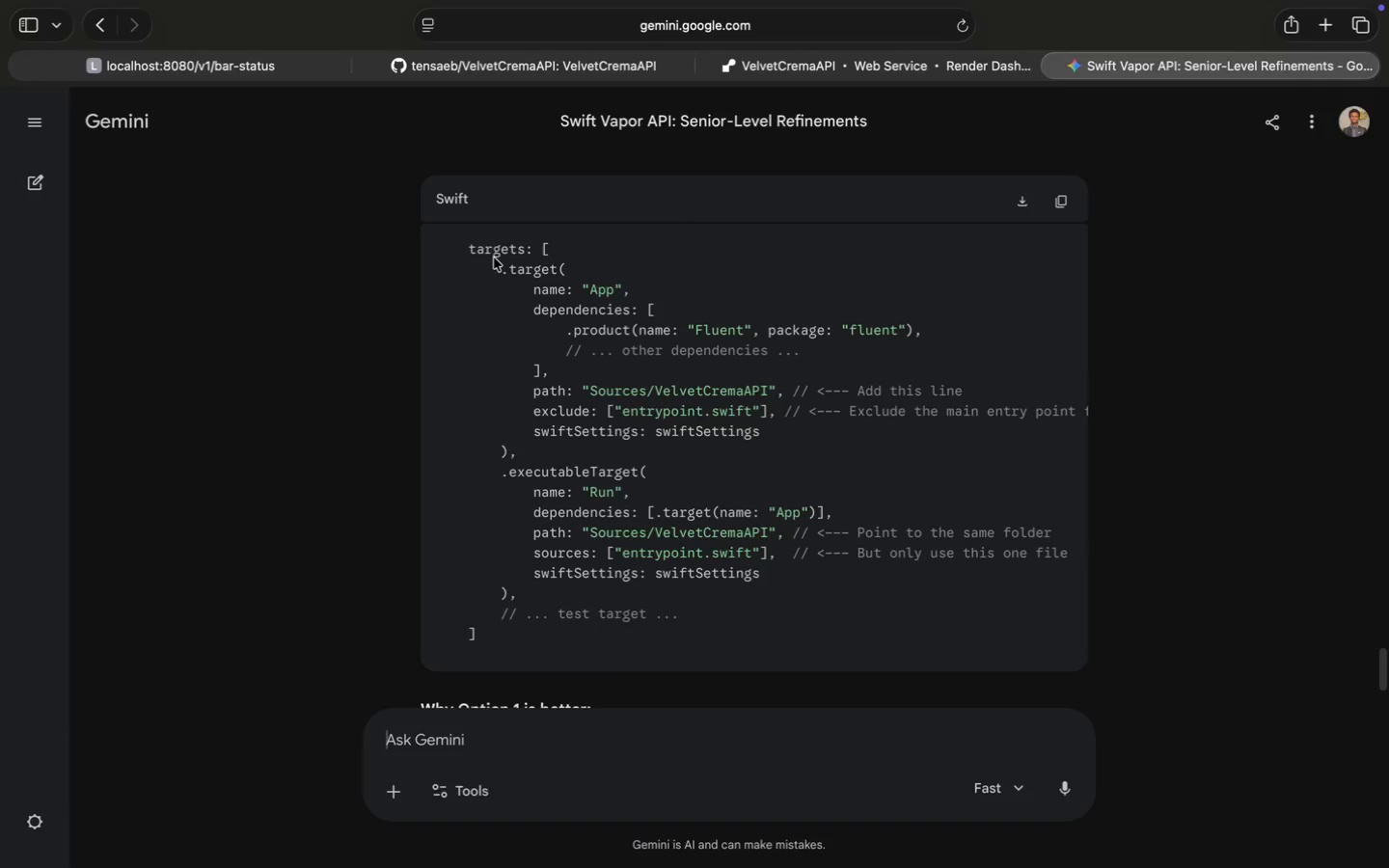 
wait(12.25)
 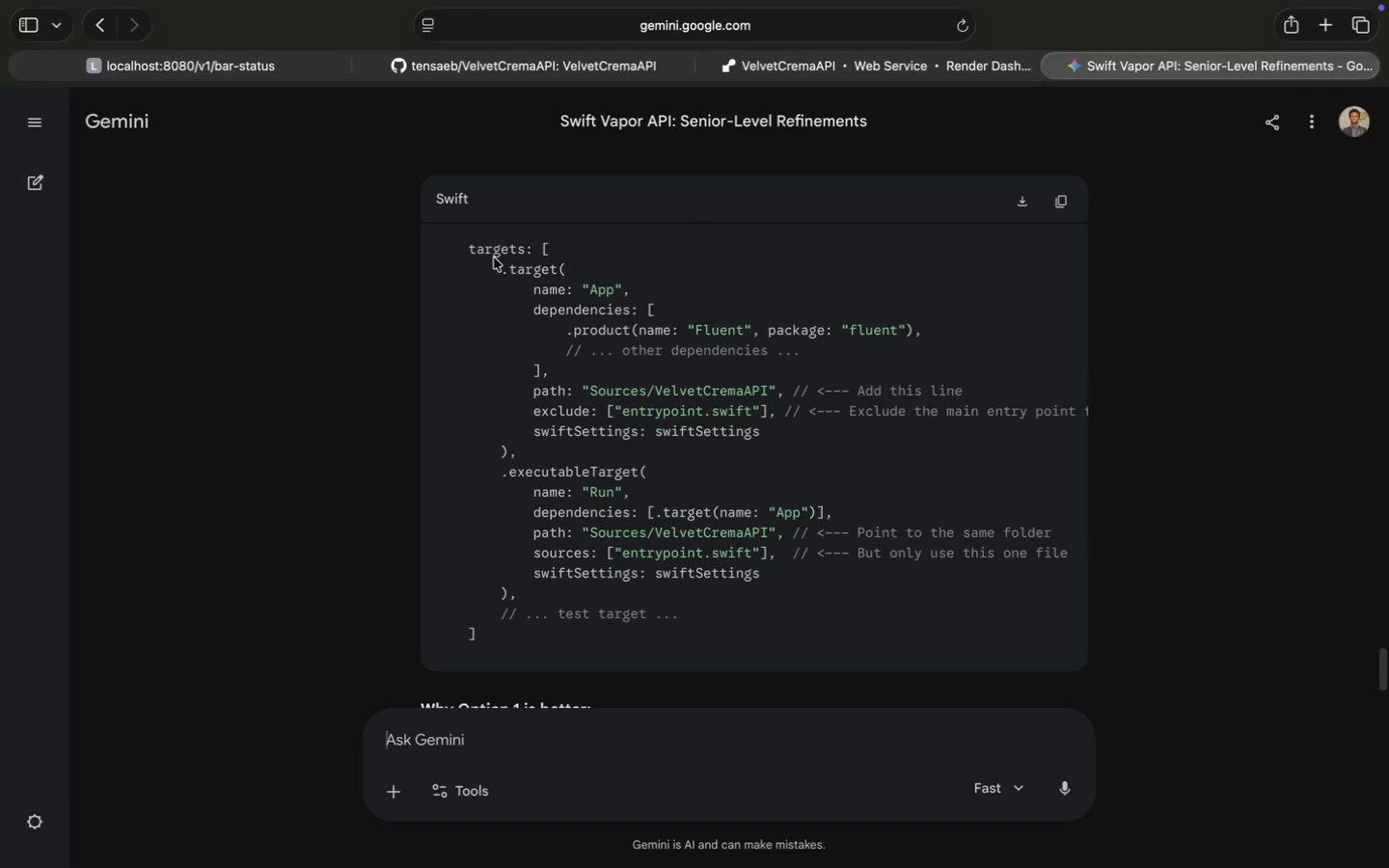 
scroll: coordinate [495, 257], scroll_direction: down, amount: 20.0
 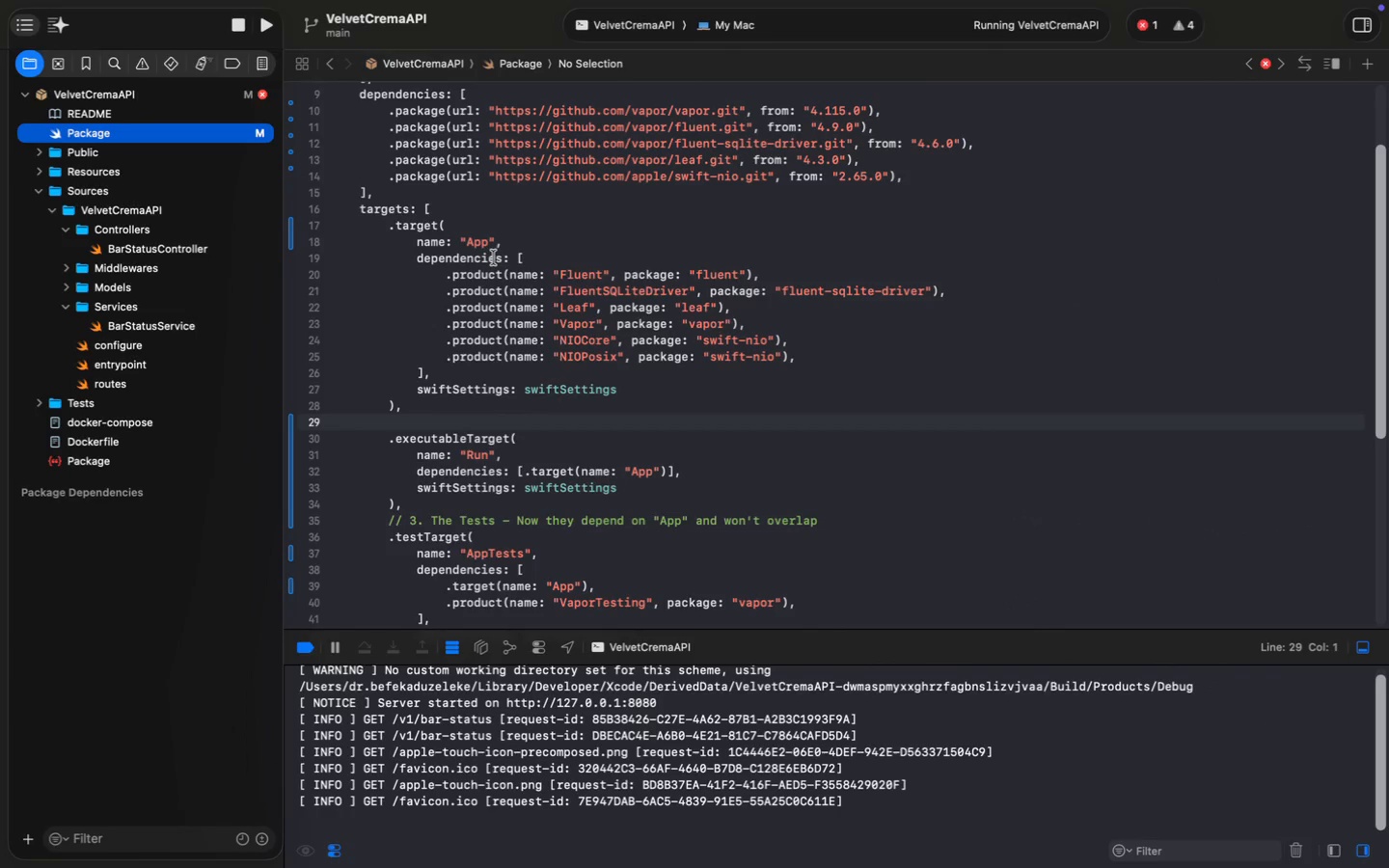 
scroll: coordinate [495, 257], scroll_direction: up, amount: 40.0
 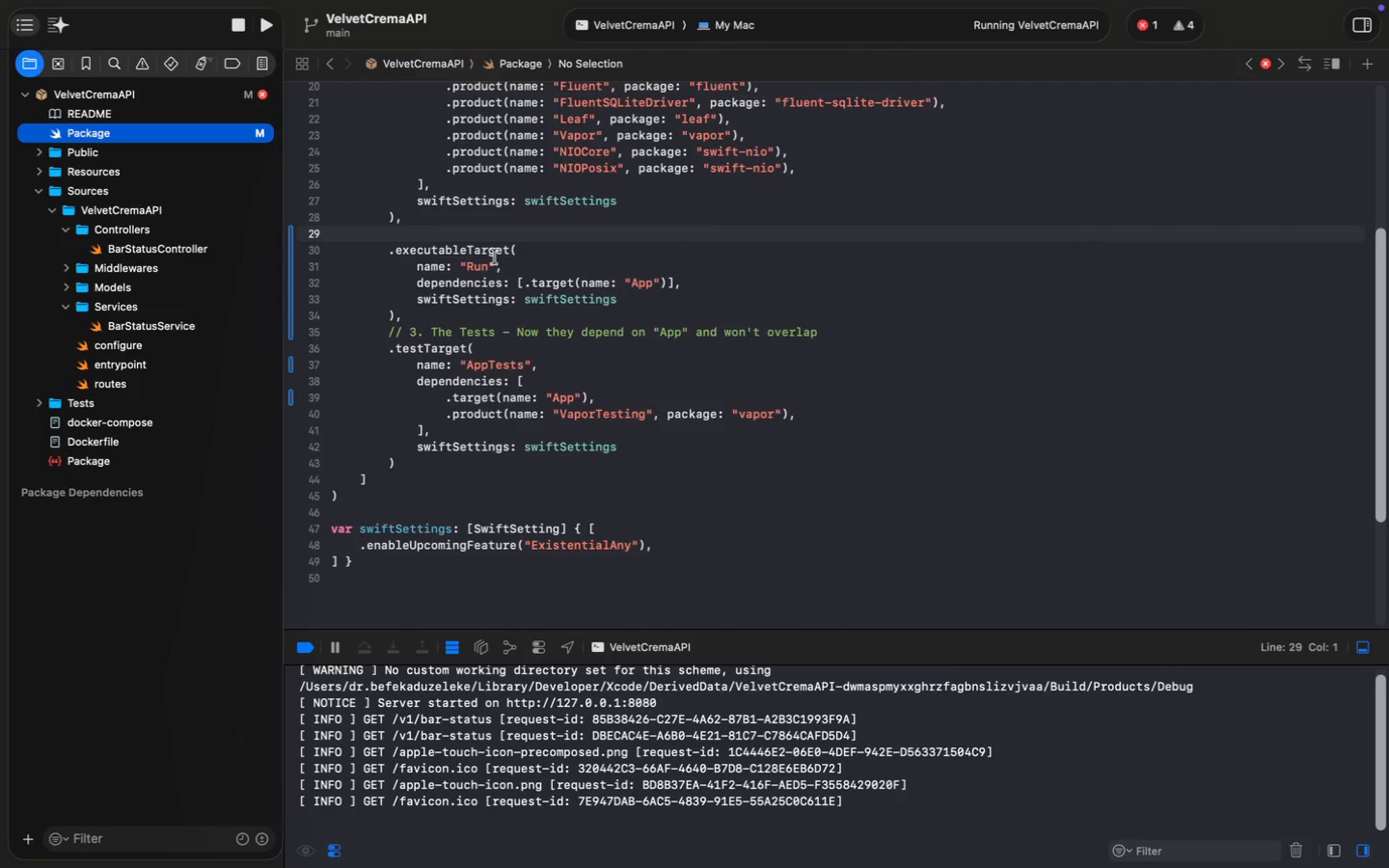 
scroll: coordinate [495, 257], scroll_direction: down, amount: 28.0
 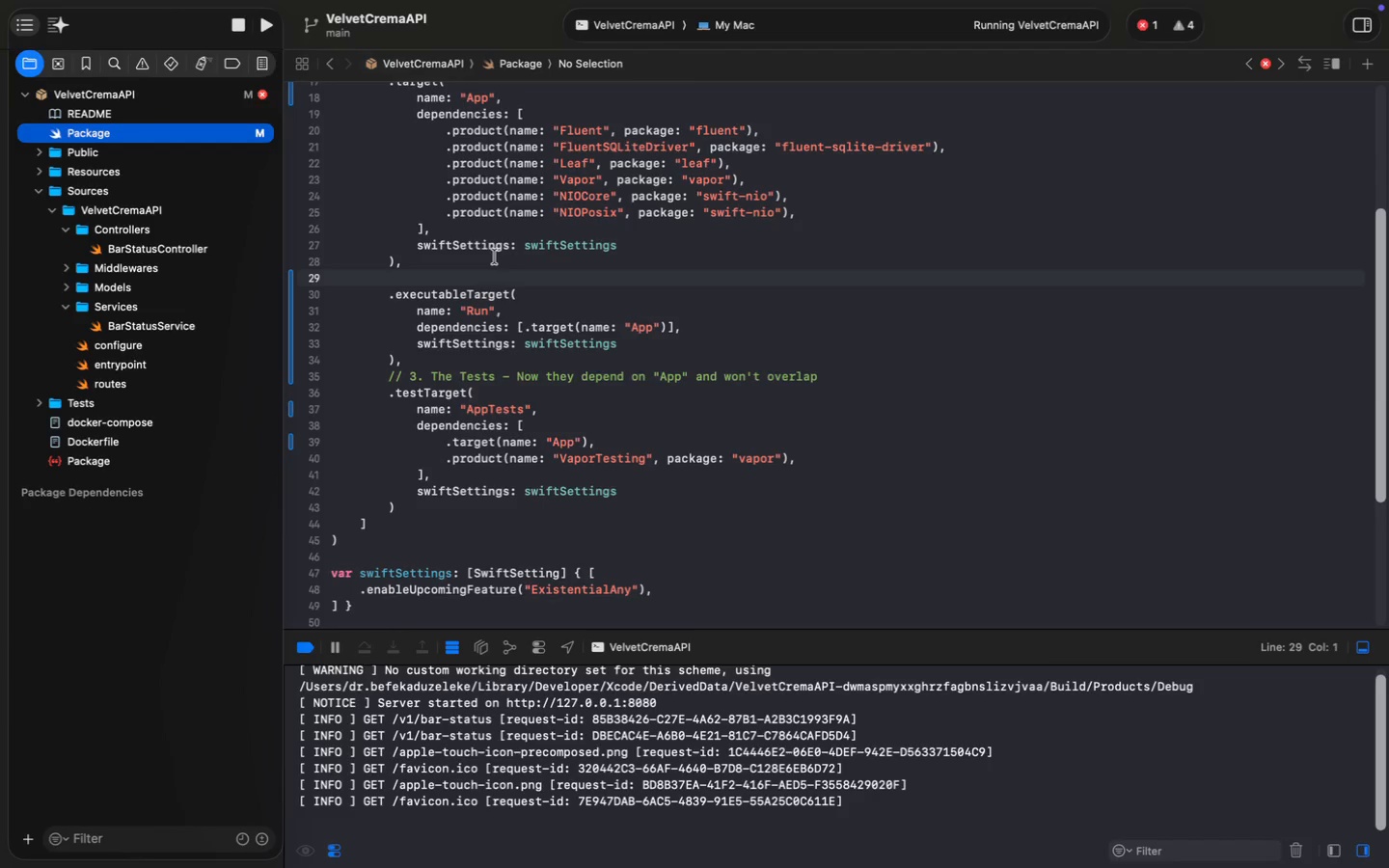 
wait(5.22)
 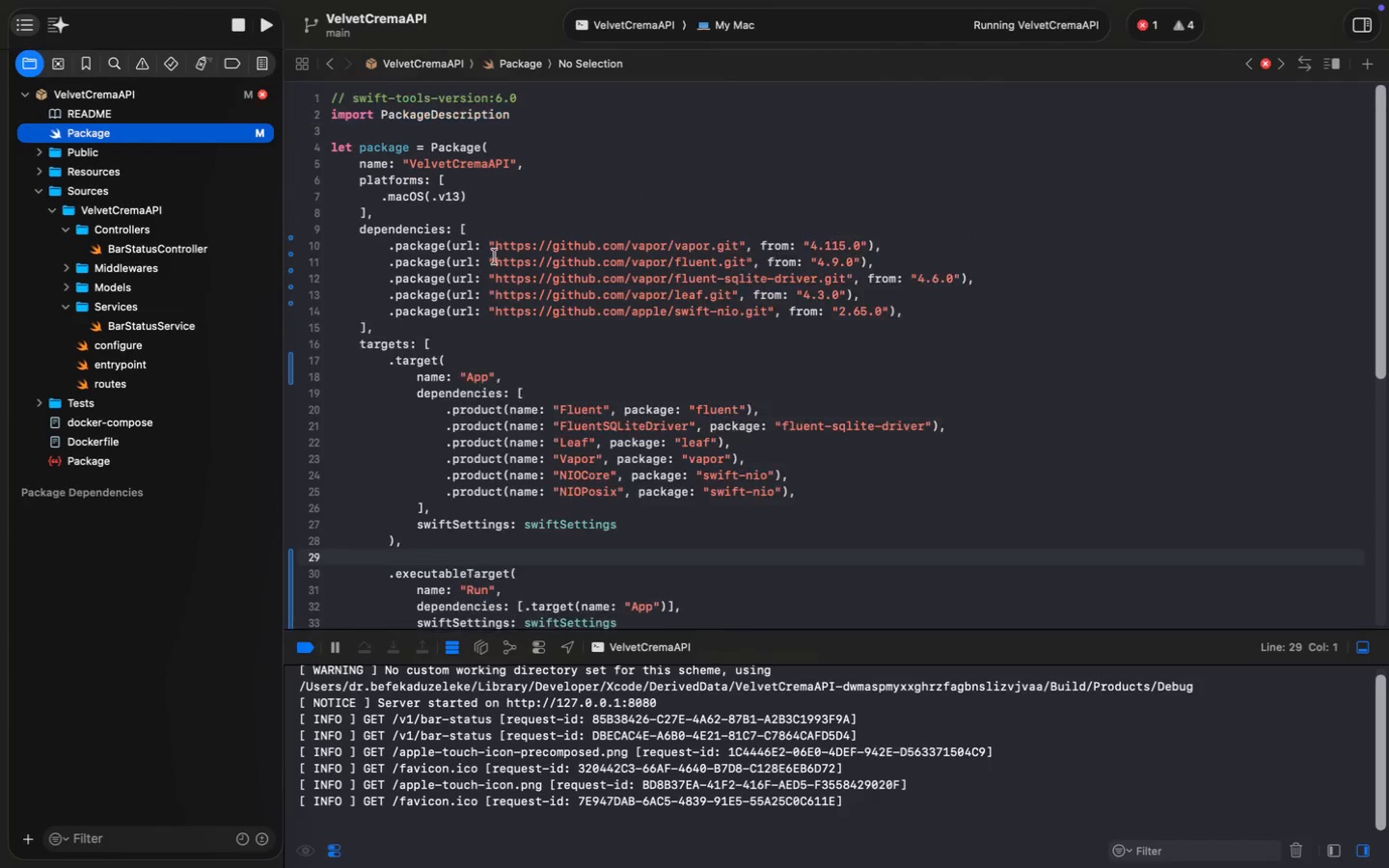 
scroll: coordinate [730, 554], scroll_direction: down, amount: 31.0
 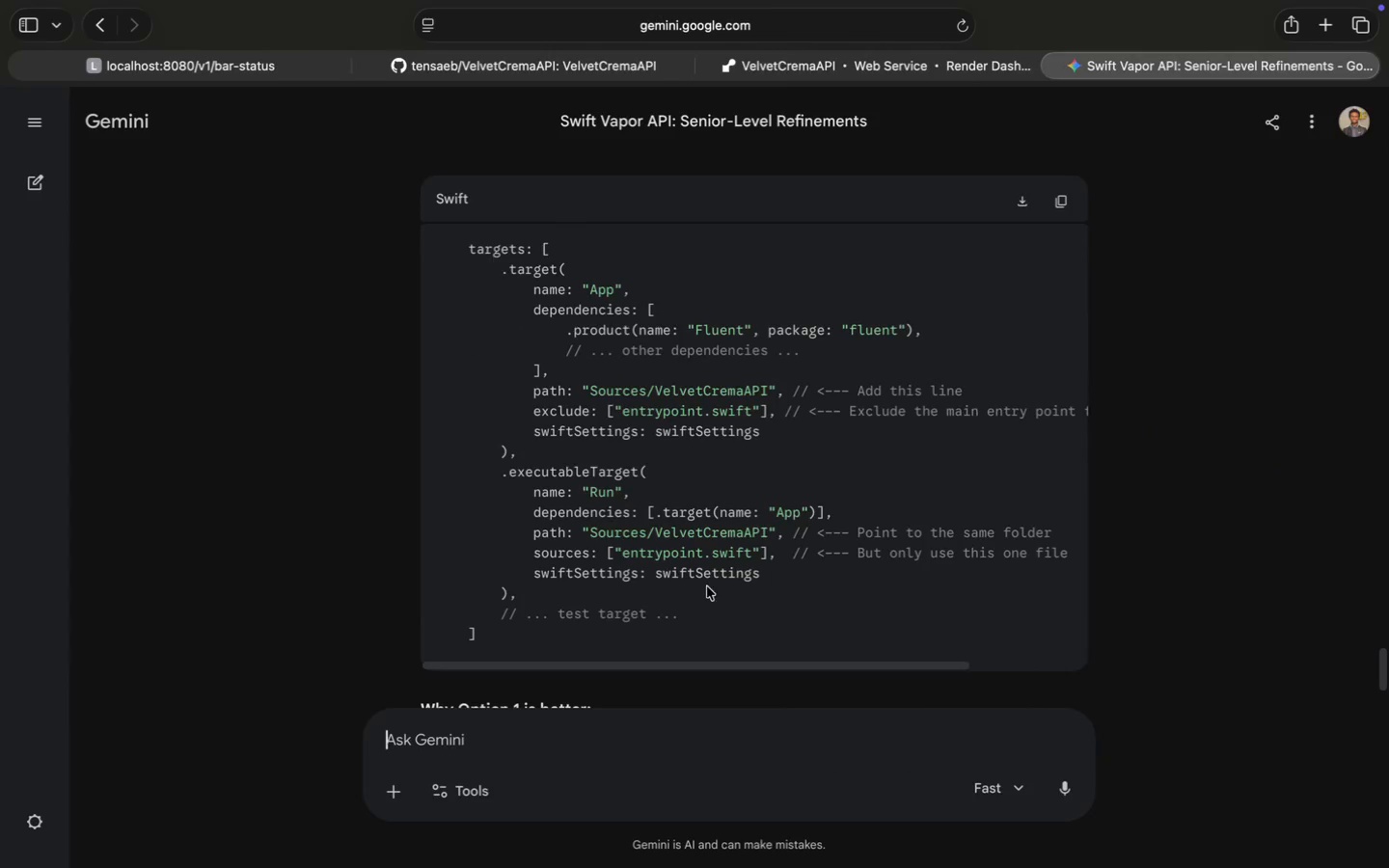 
scroll: coordinate [730, 554], scroll_direction: up, amount: 30.0
 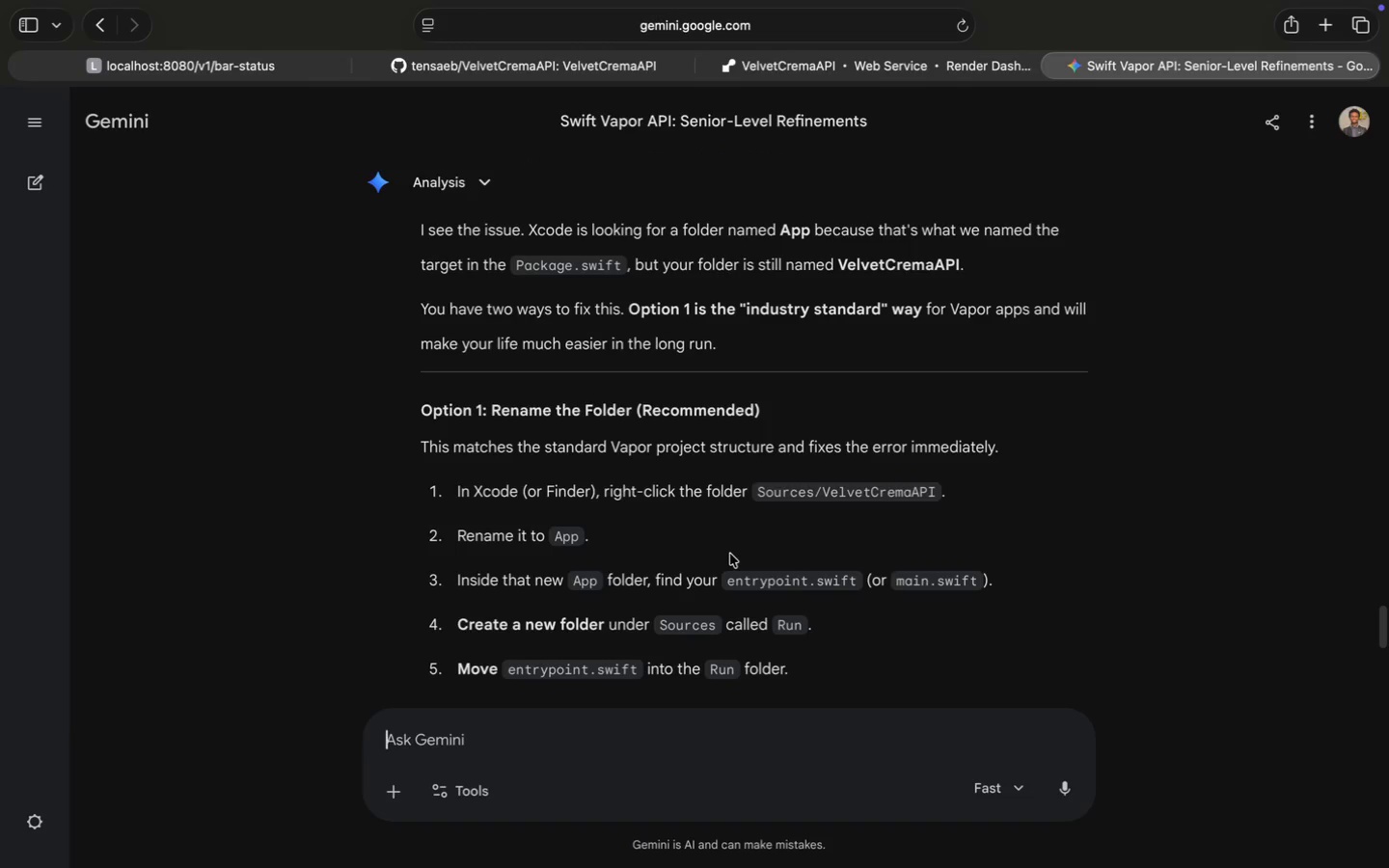 
wait(7.69)
 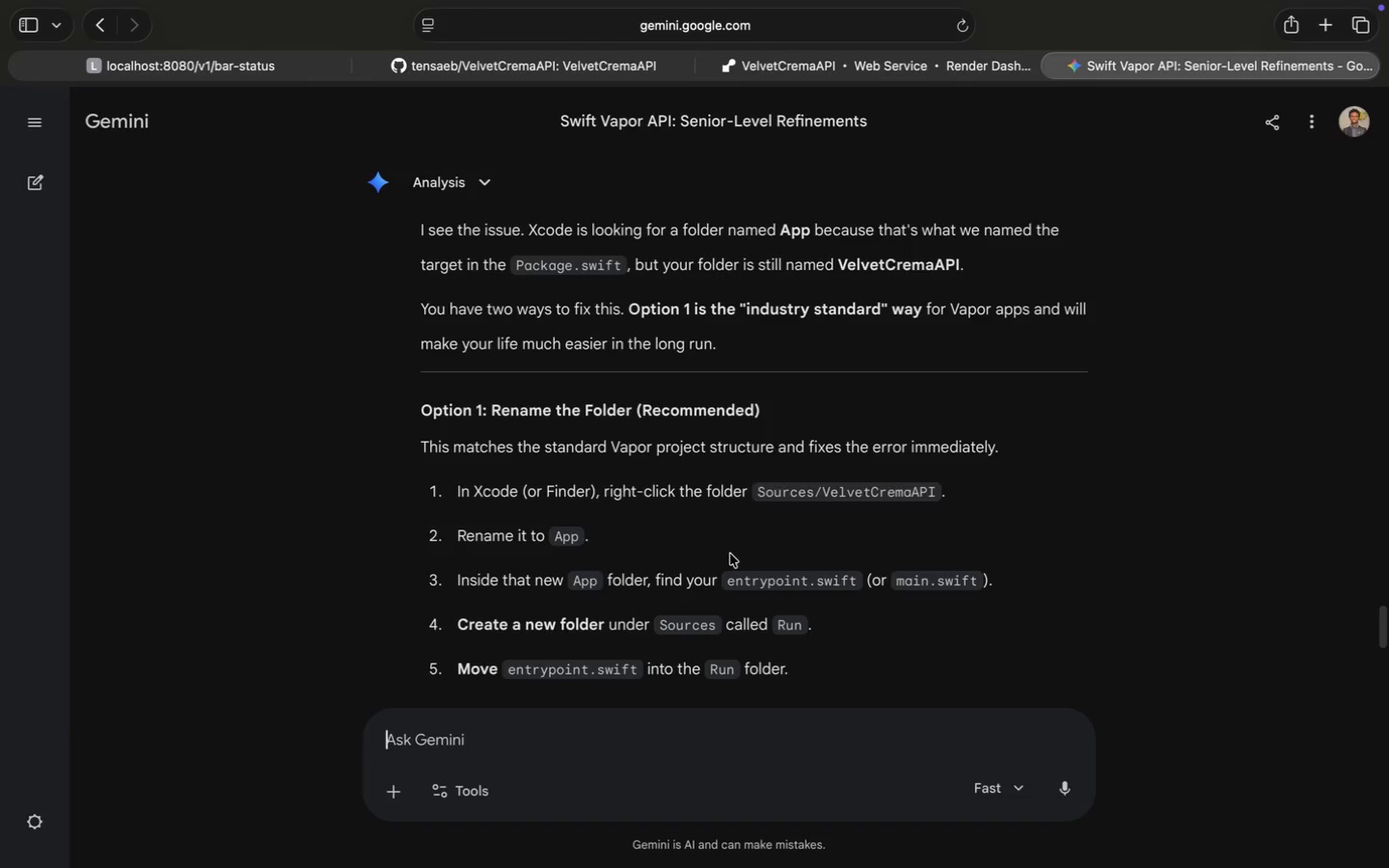 
scroll: coordinate [730, 554], scroll_direction: up, amount: 3.0
 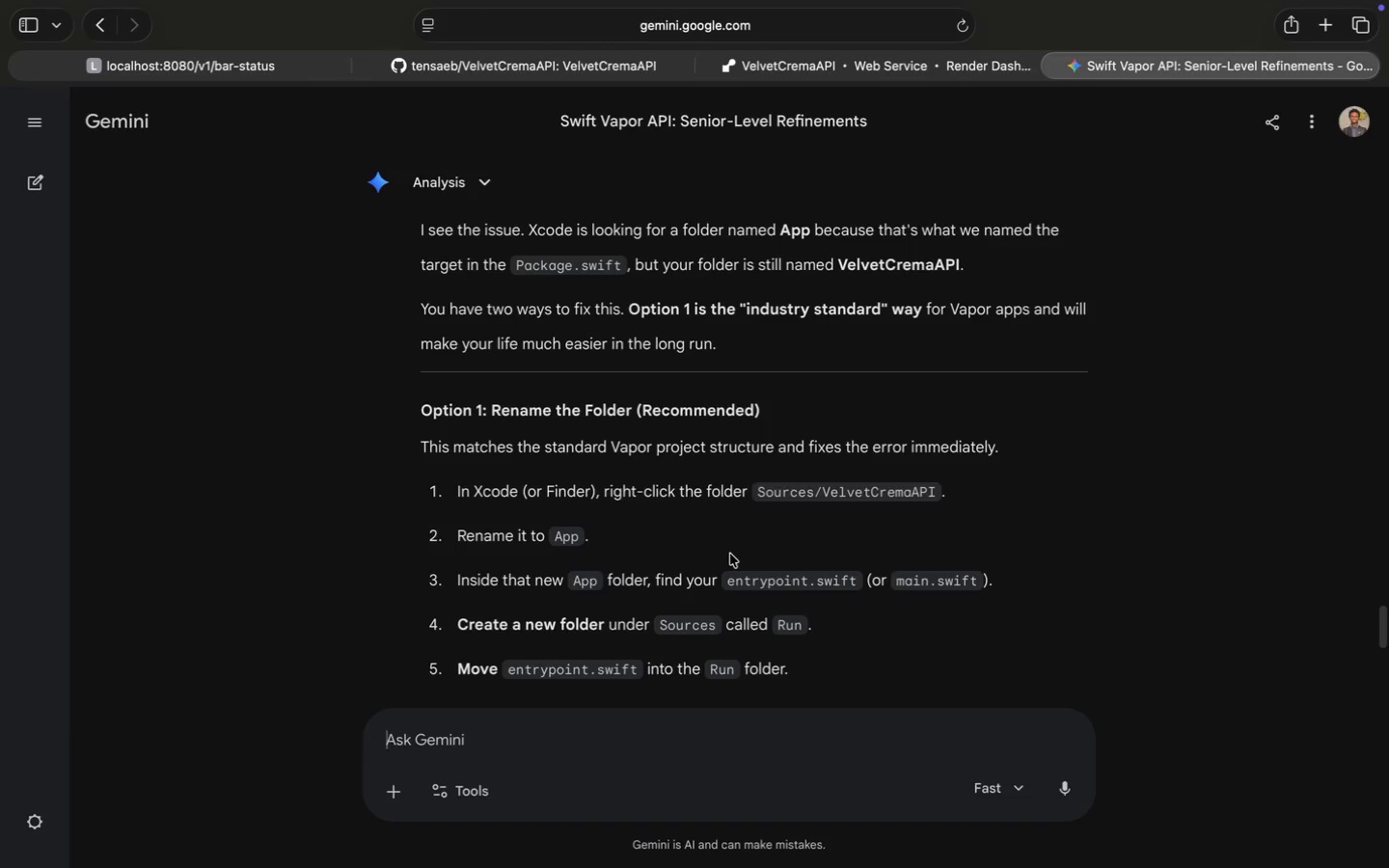 
scroll: coordinate [730, 554], scroll_direction: down, amount: 11.0
 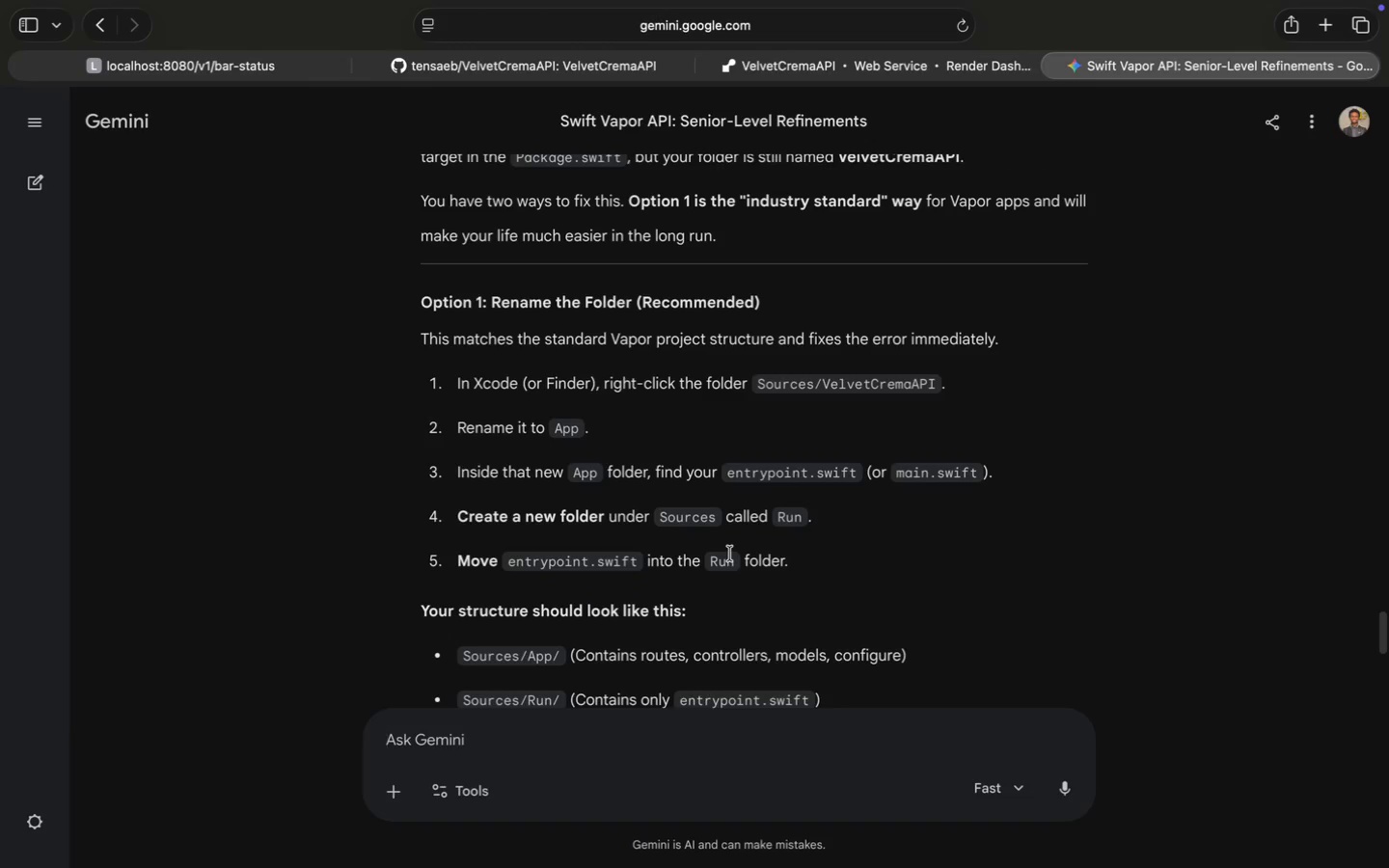 
wait(7.7)
 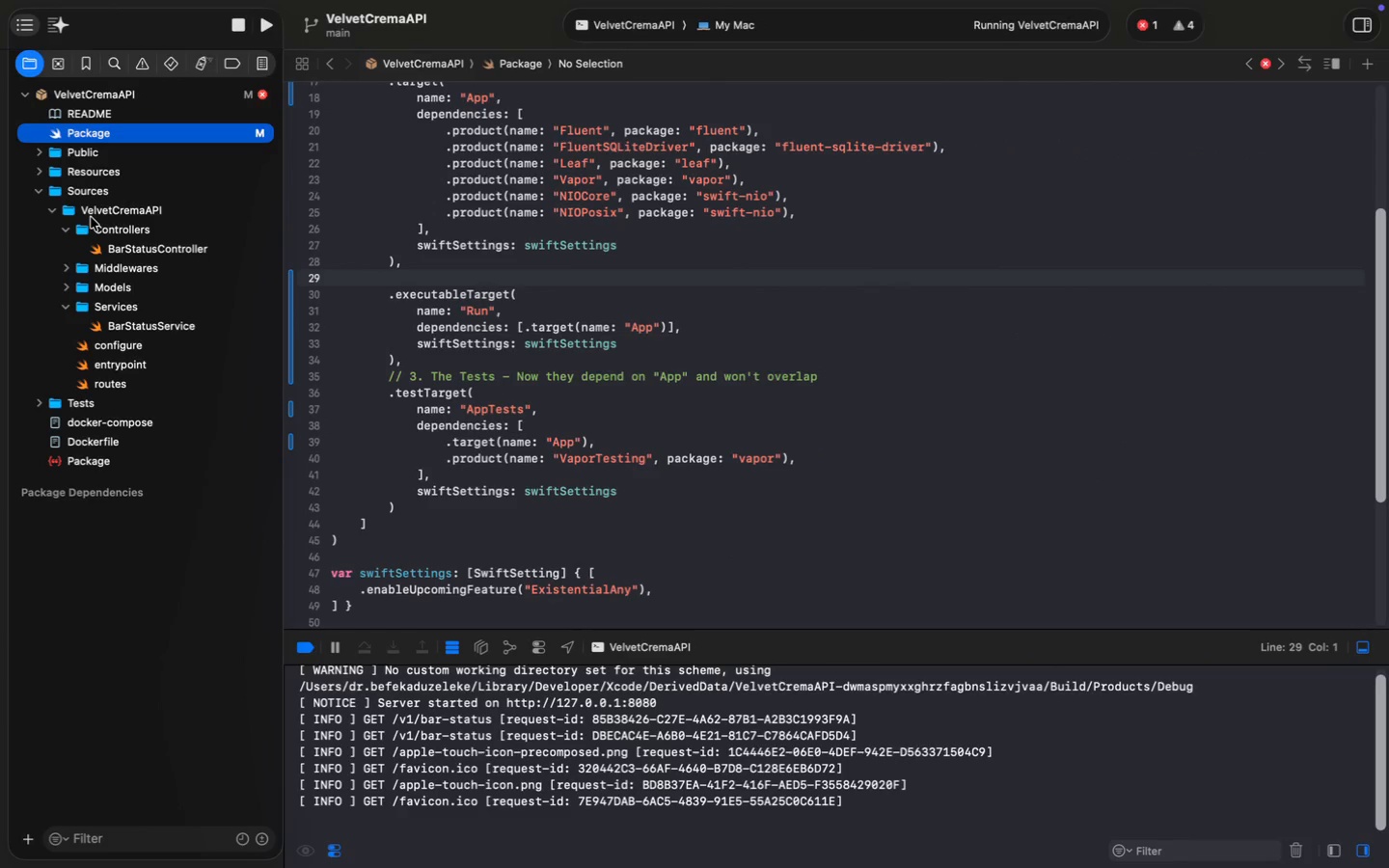 
left_click([93, 209])
 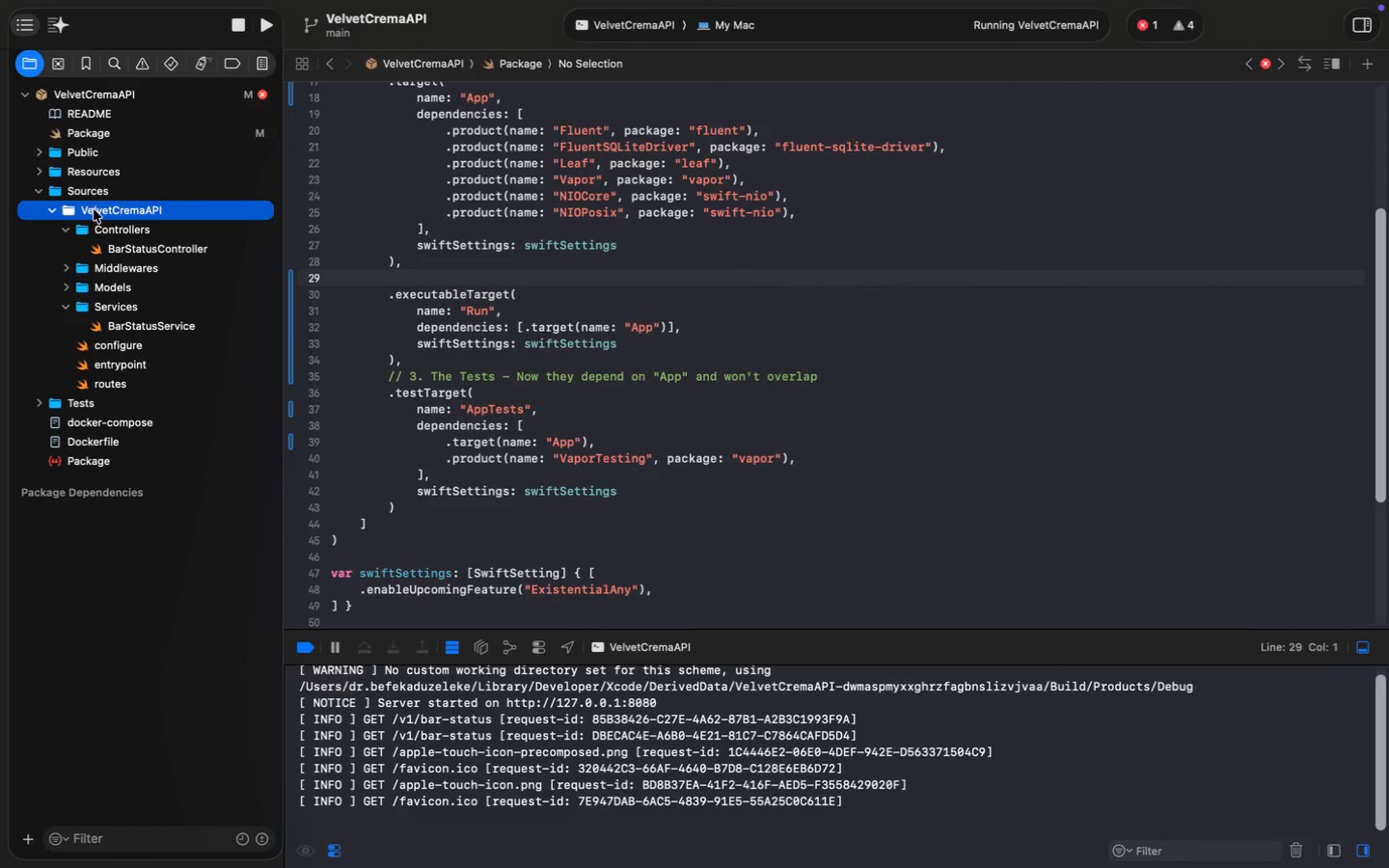 
key(Enter)
 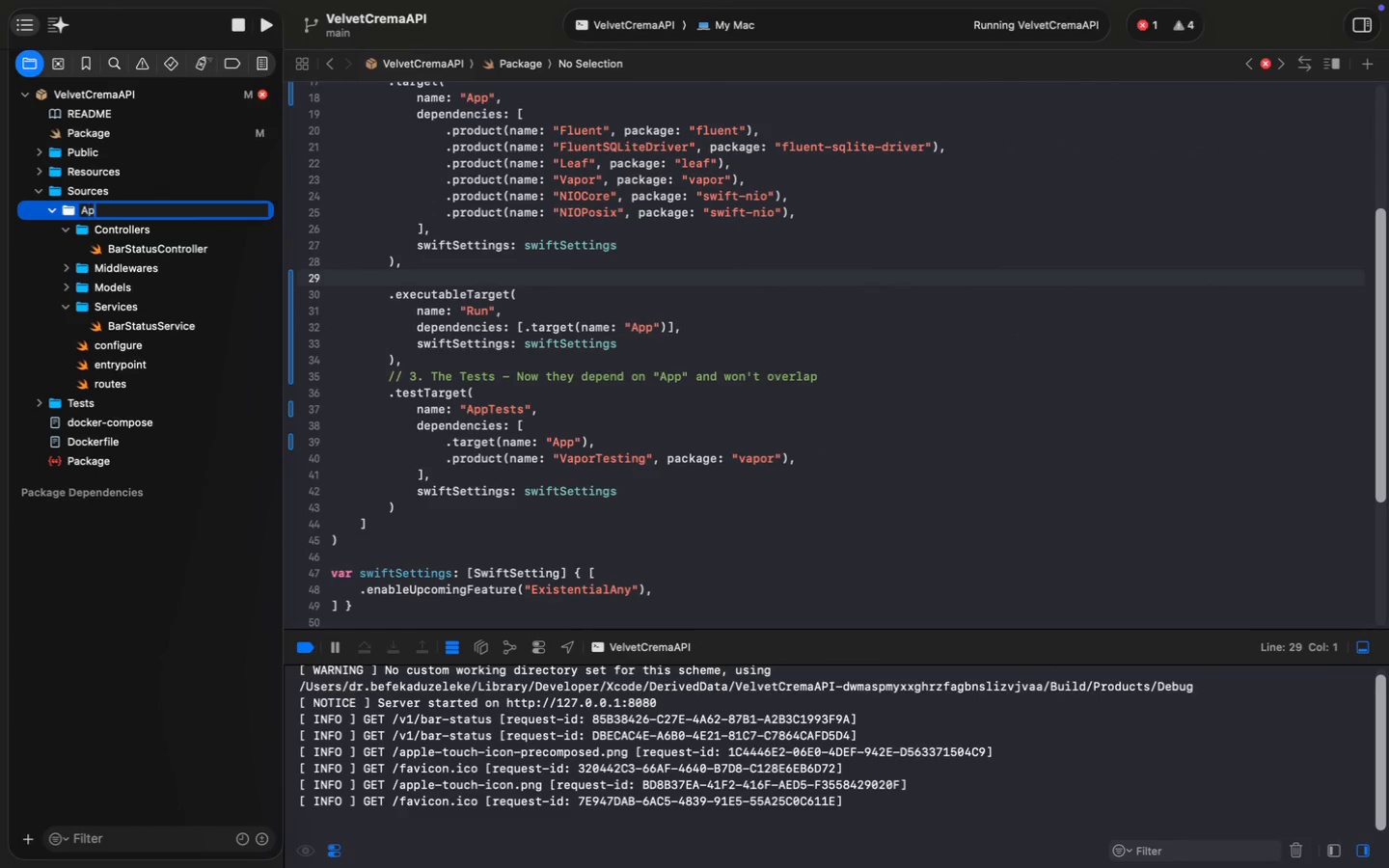 
type(App)
 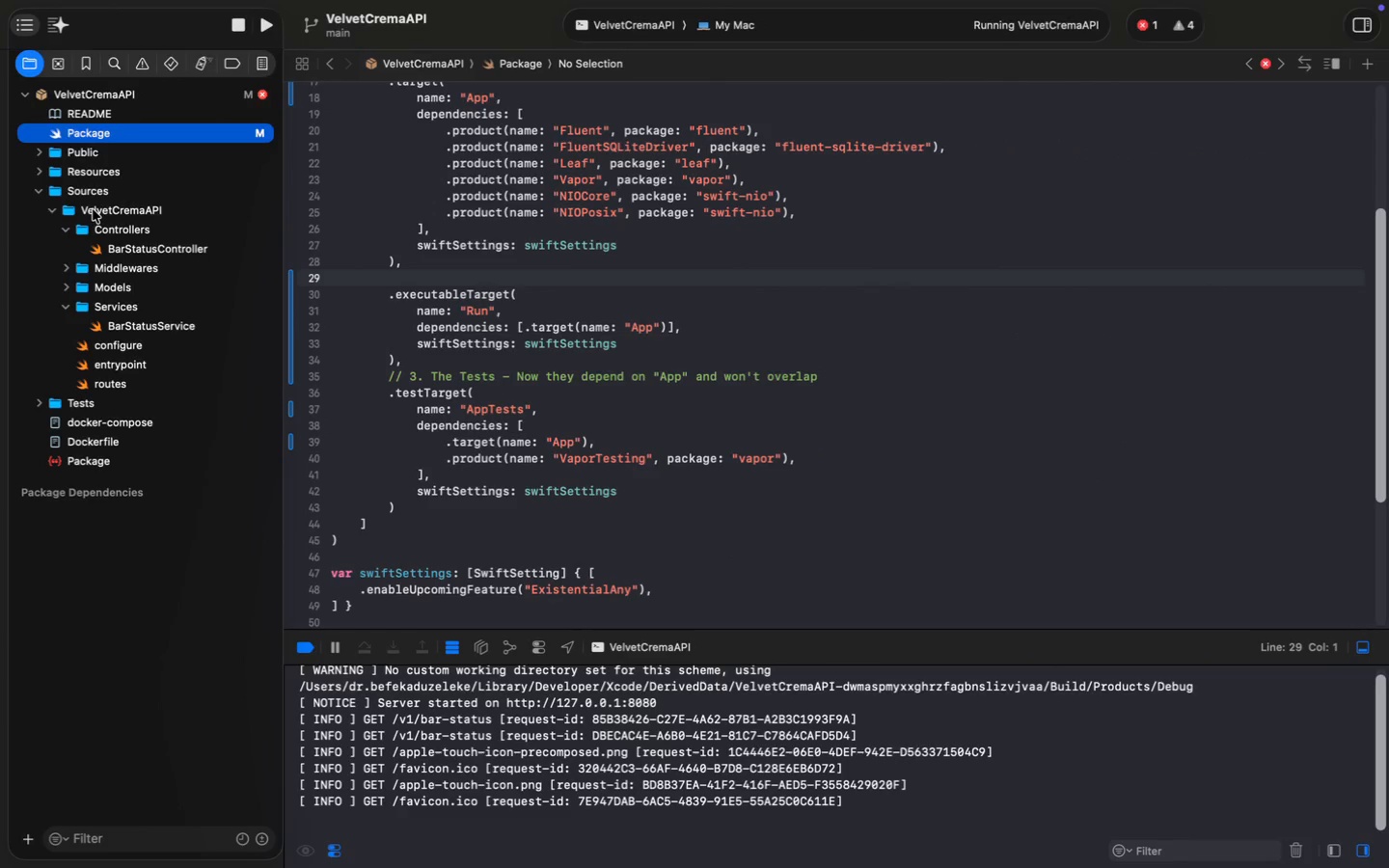 
key(Enter)
 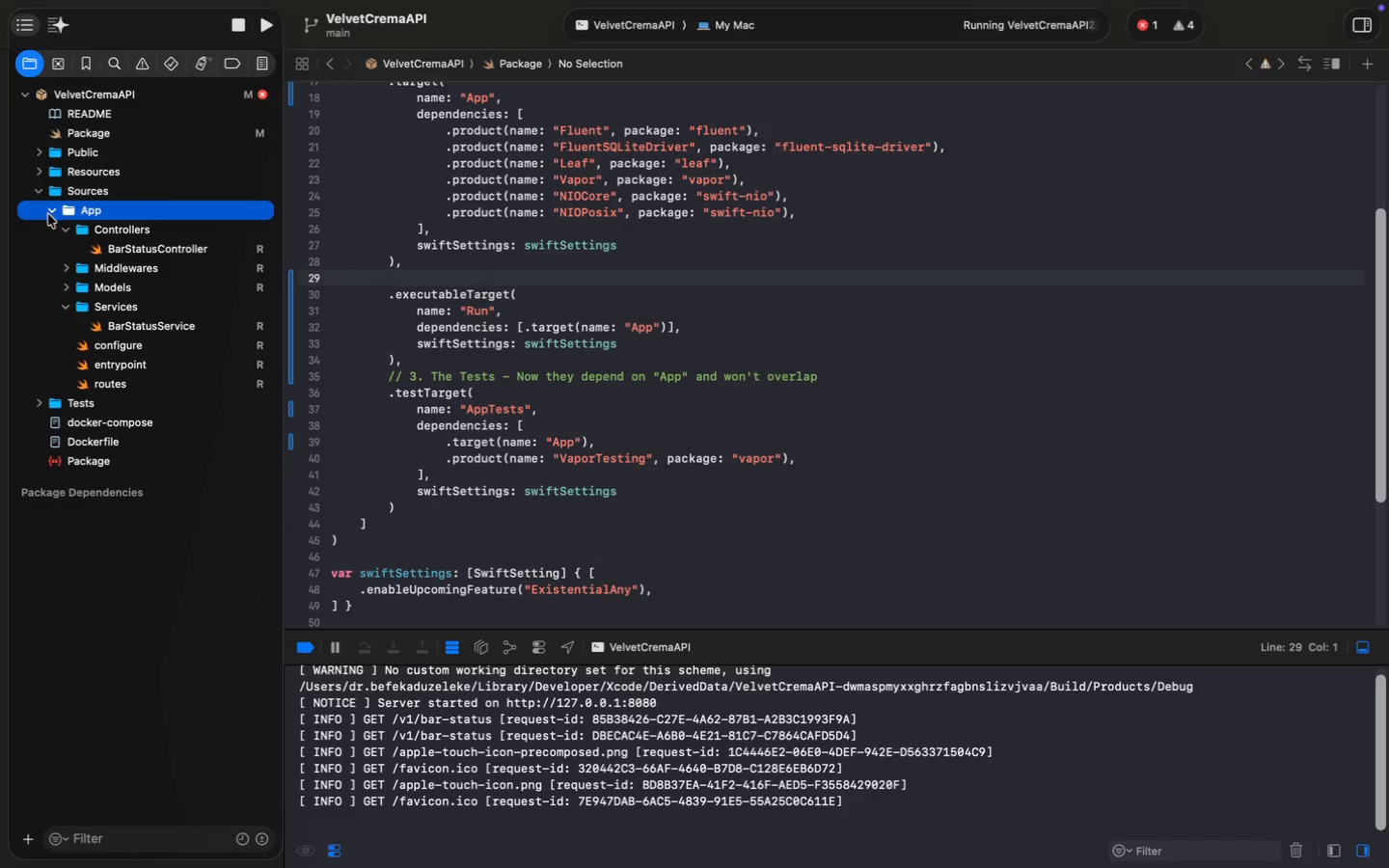 
left_click([67, 234])
 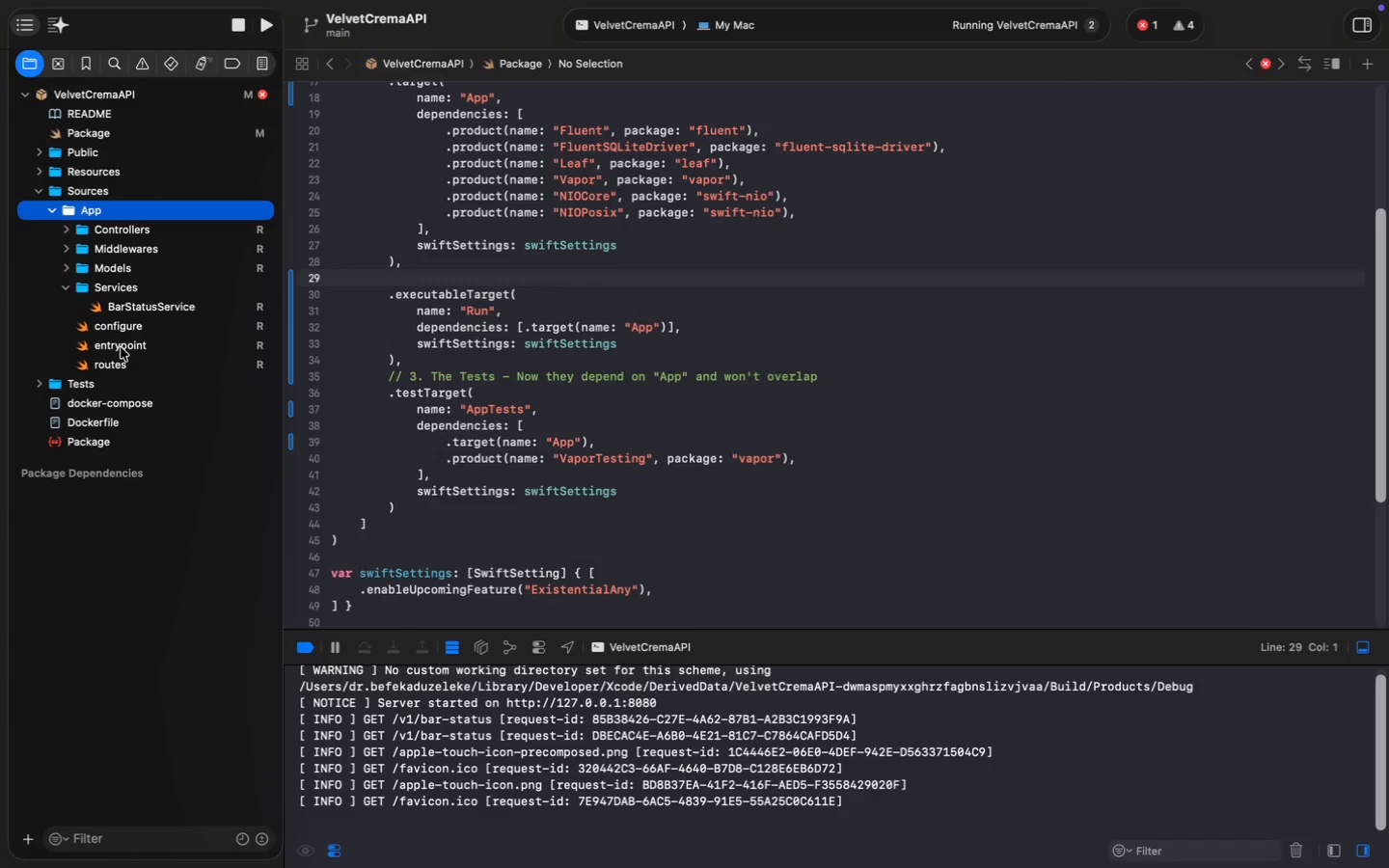 
left_click([121, 347])
 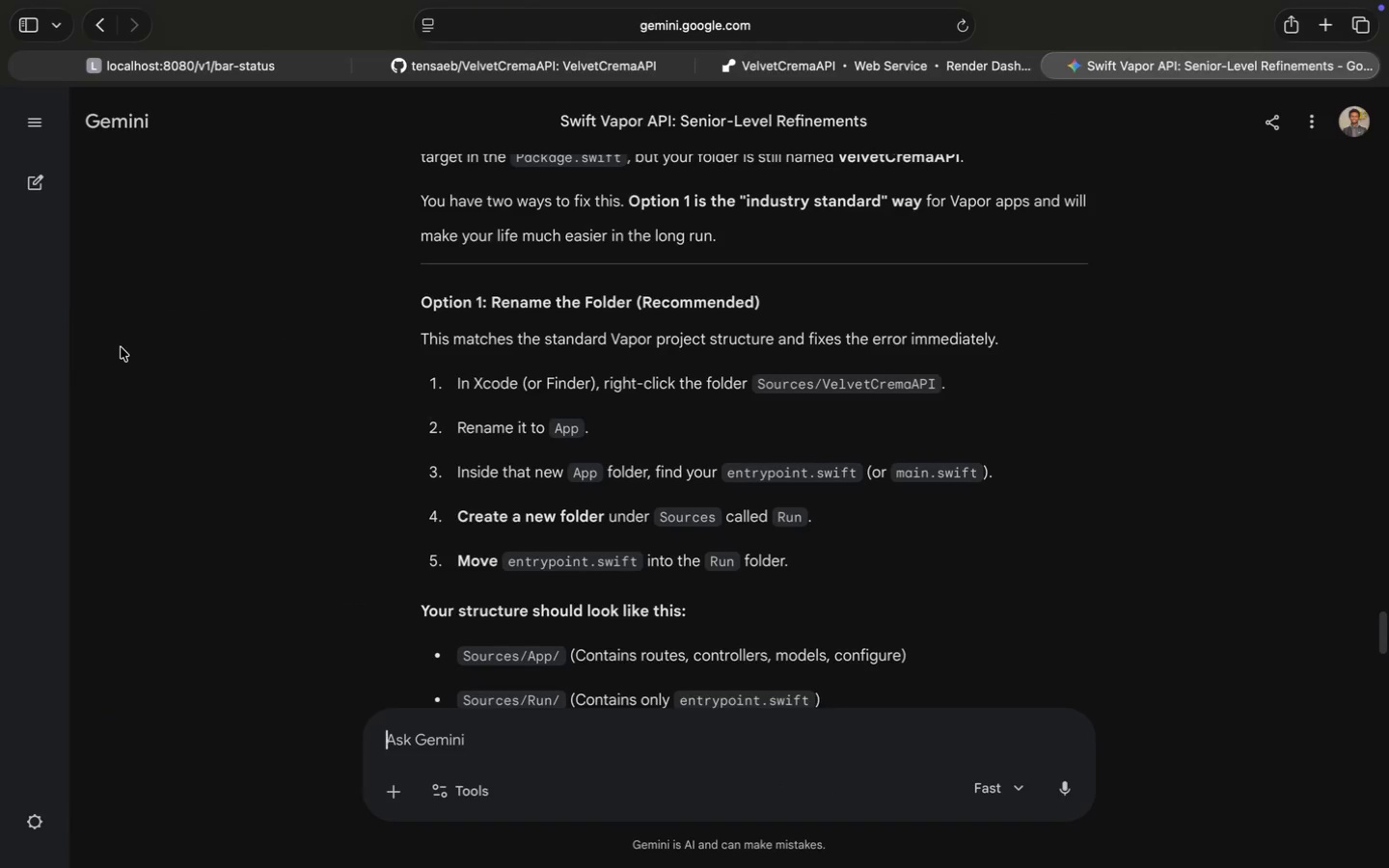 
key(Enter)
 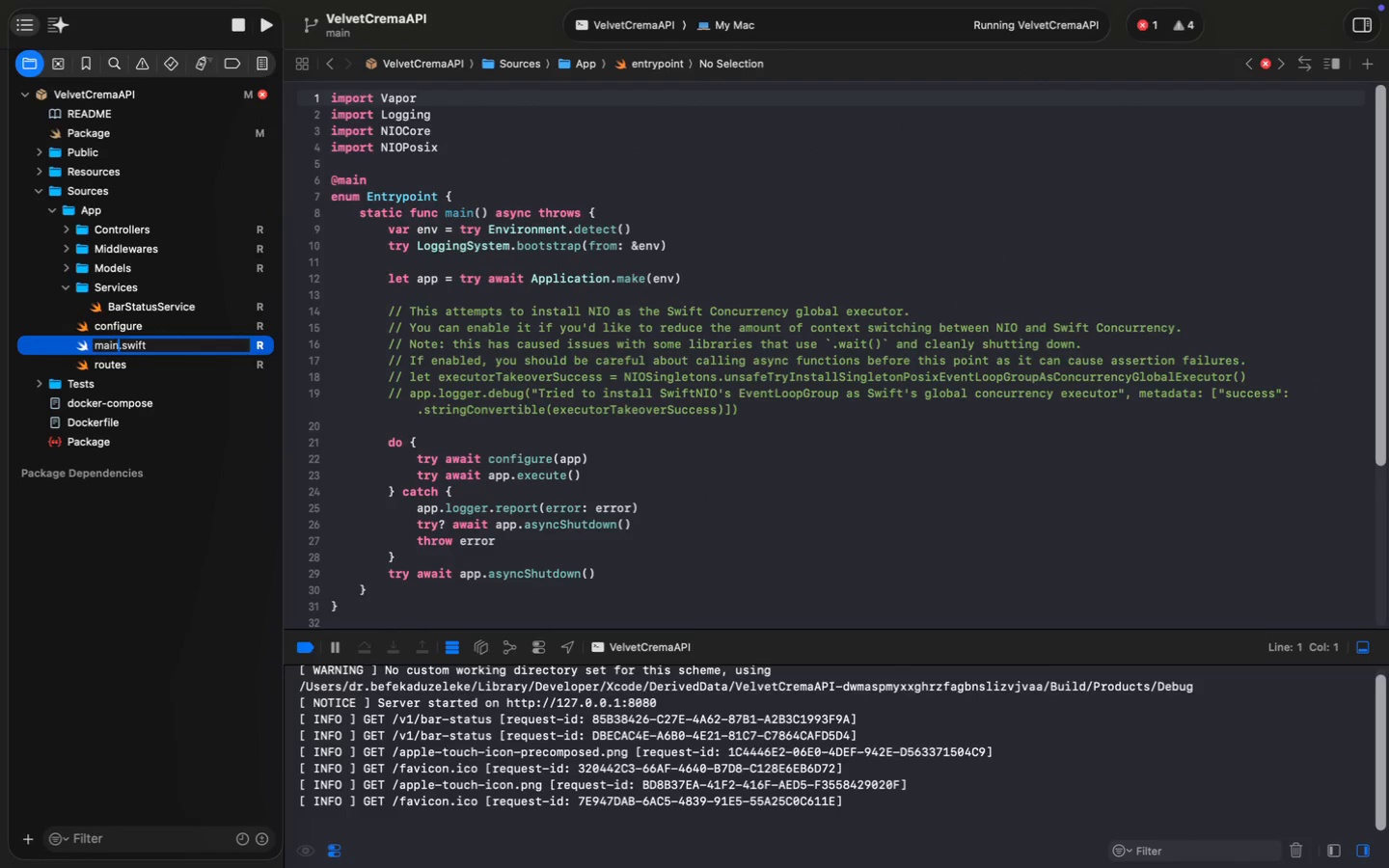 
type(main)
 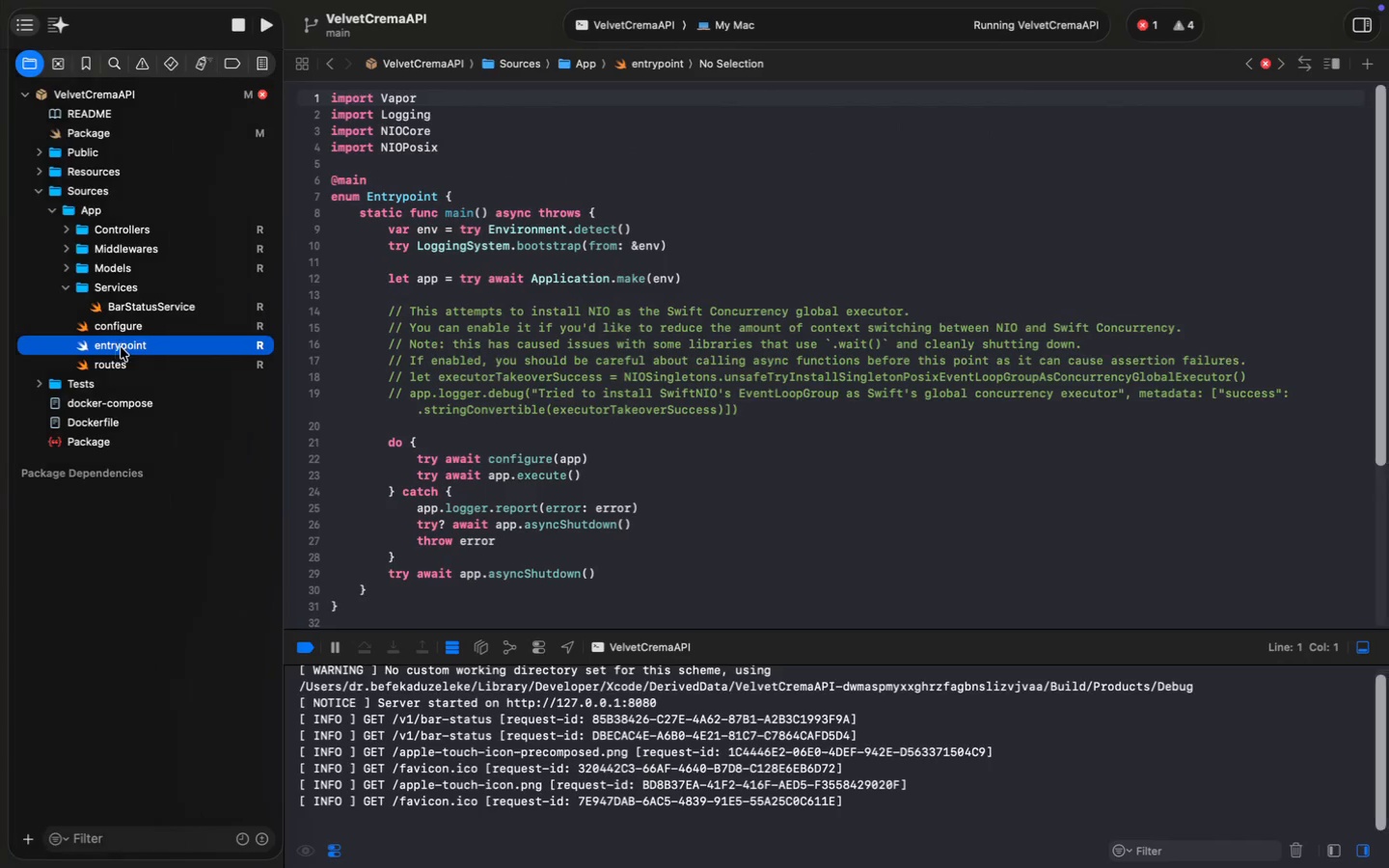 
key(Enter)
 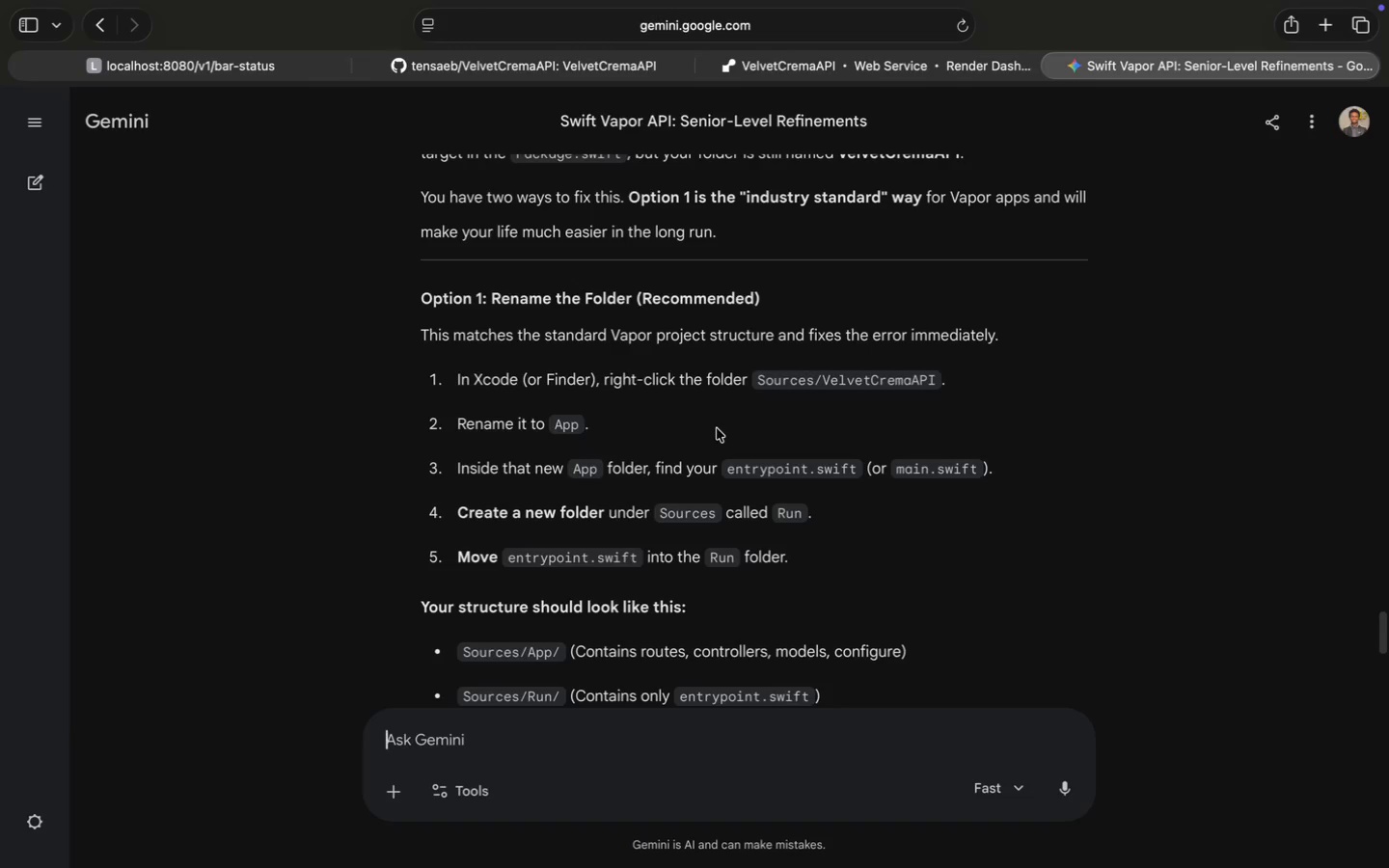 
scroll: coordinate [717, 428], scroll_direction: down, amount: 1.0
 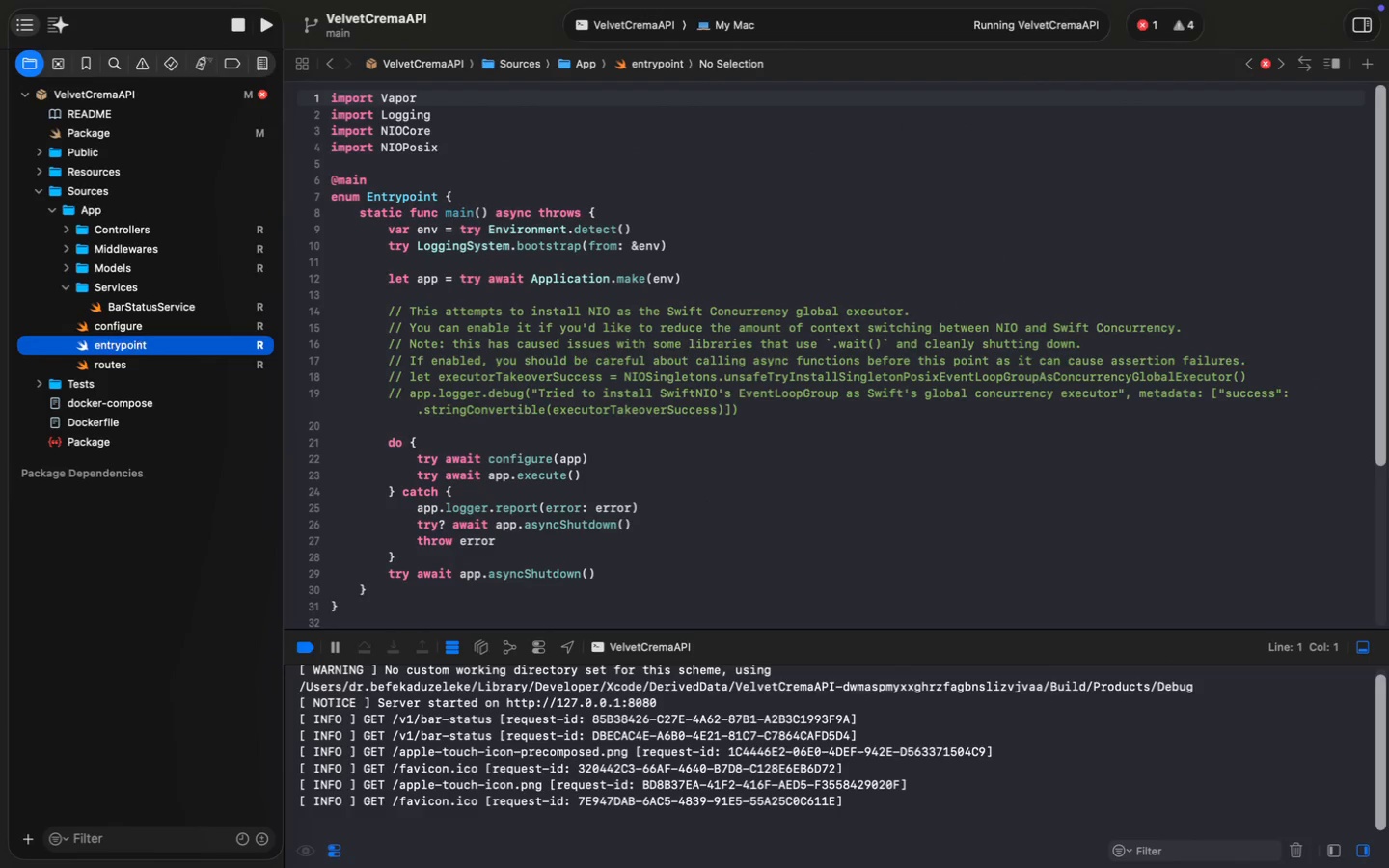 
wait(6.93)
 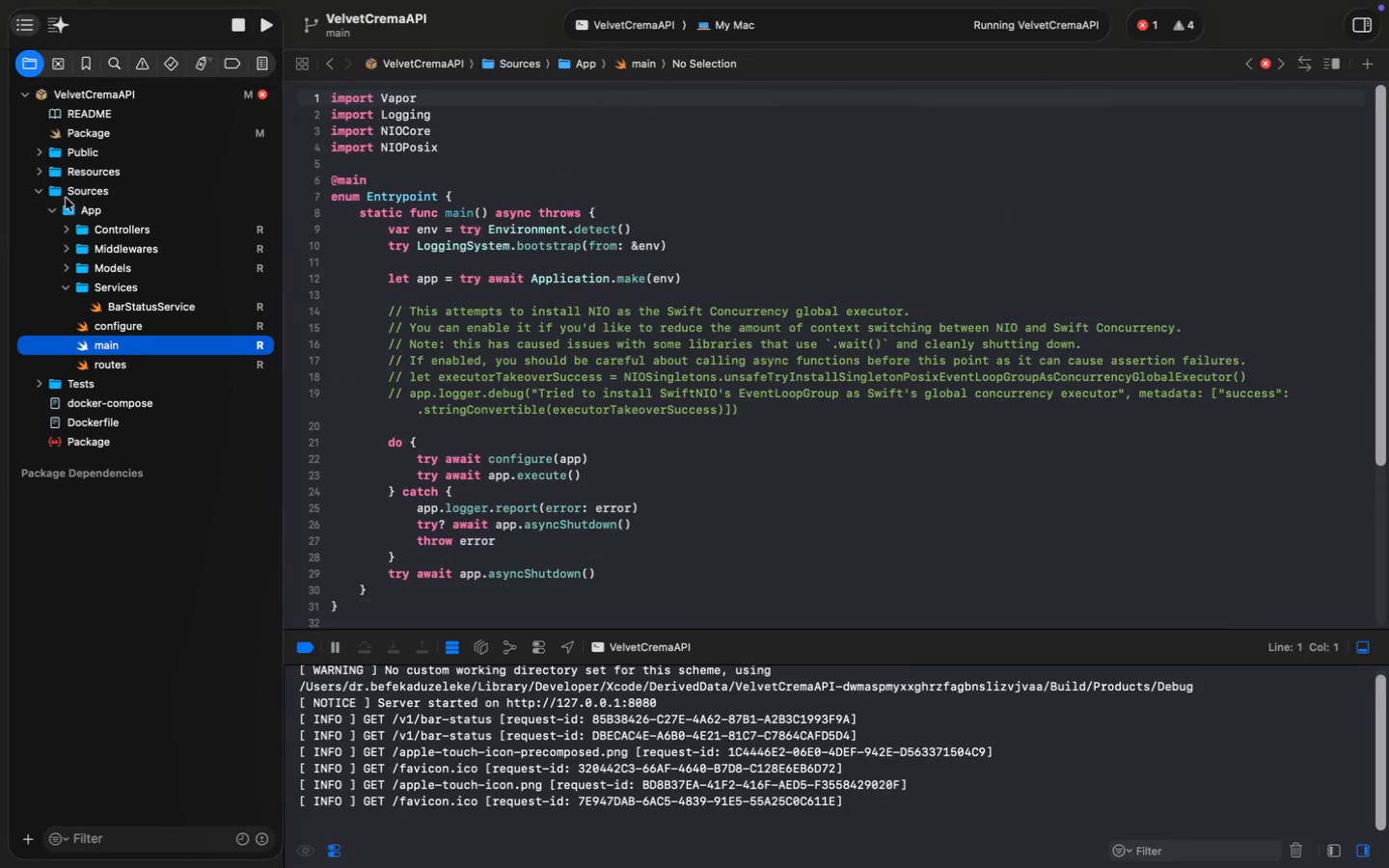 
left_click([100, 196])
 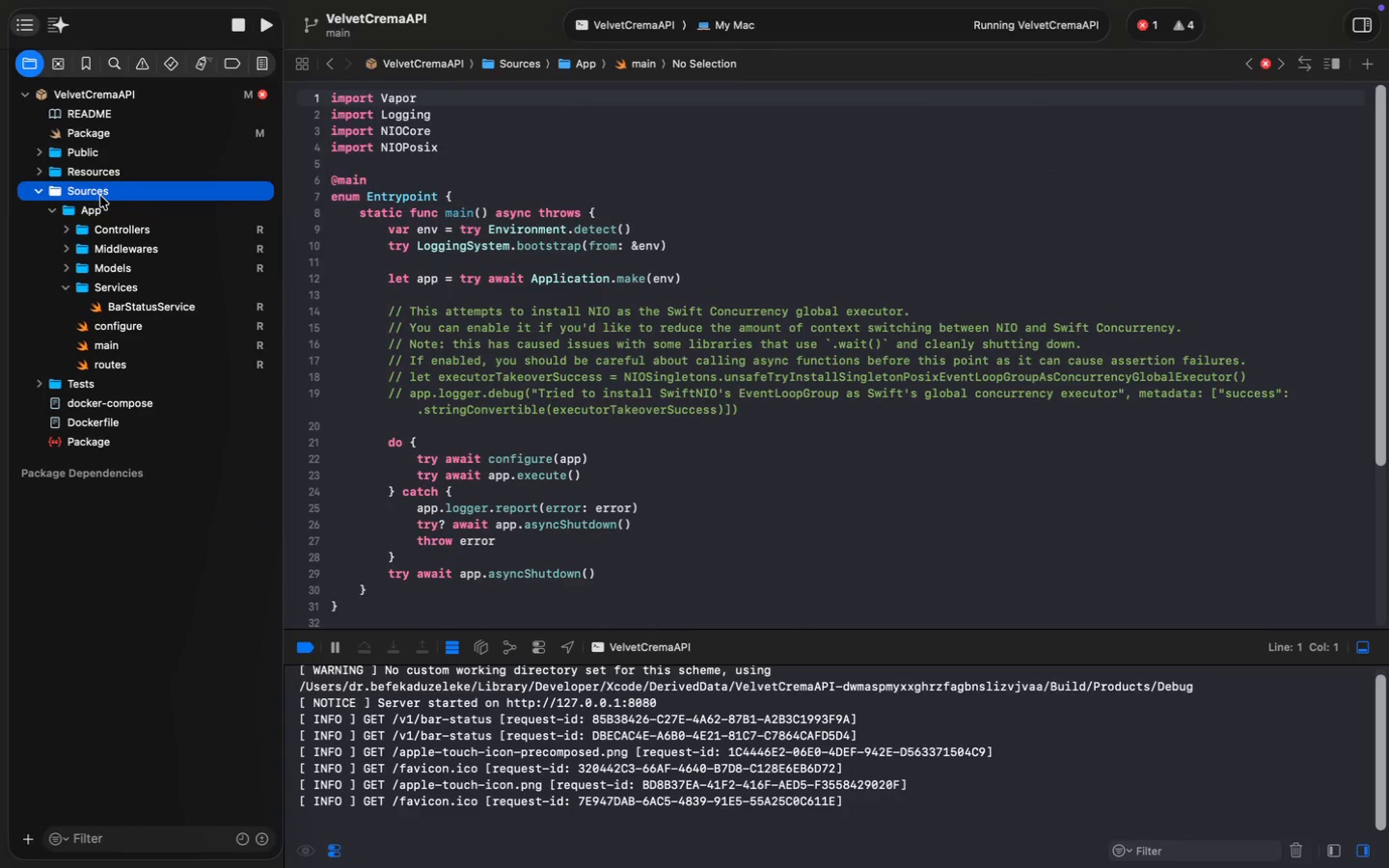 
key(Alt+Meta+N)
 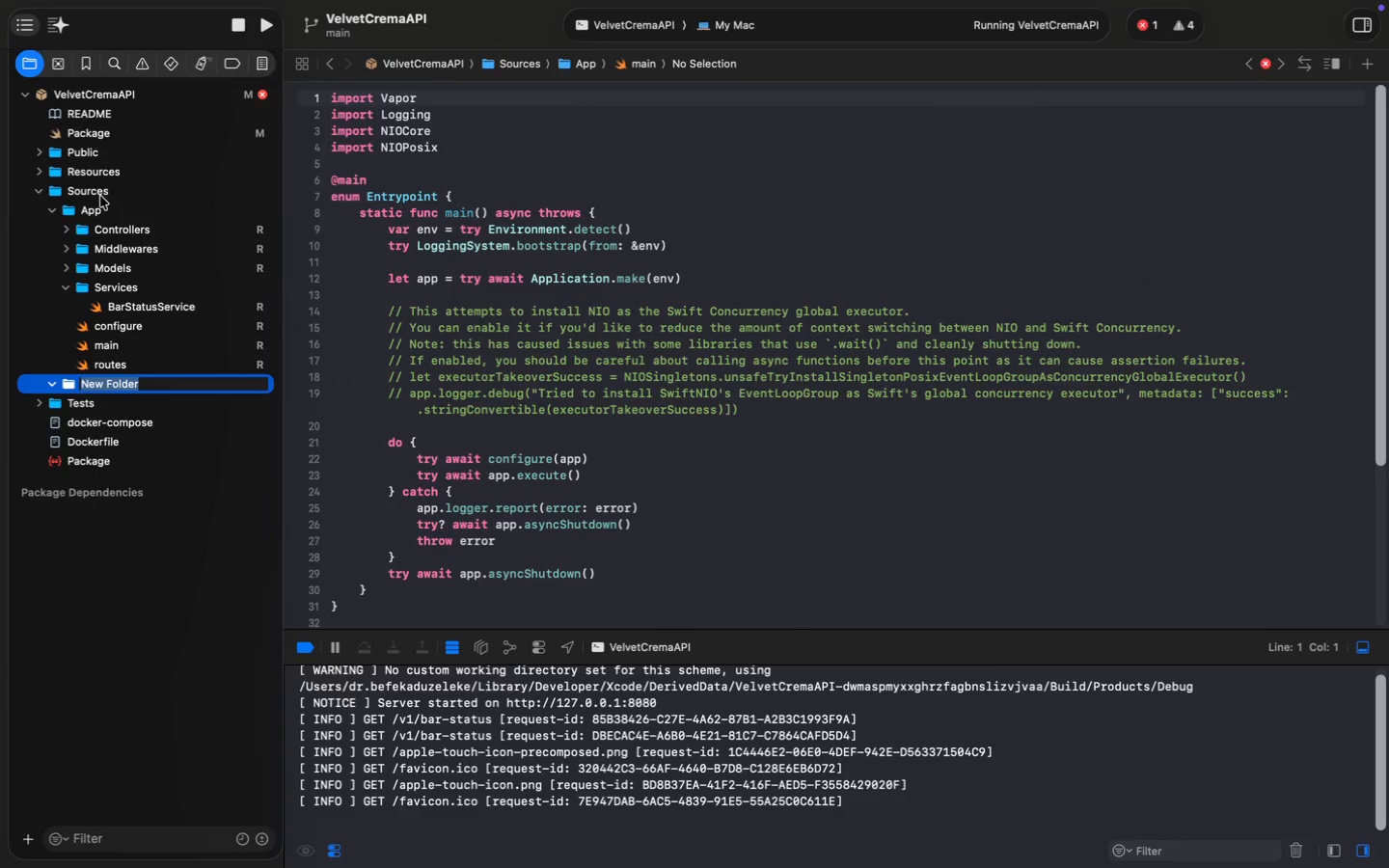 
type(Run)
 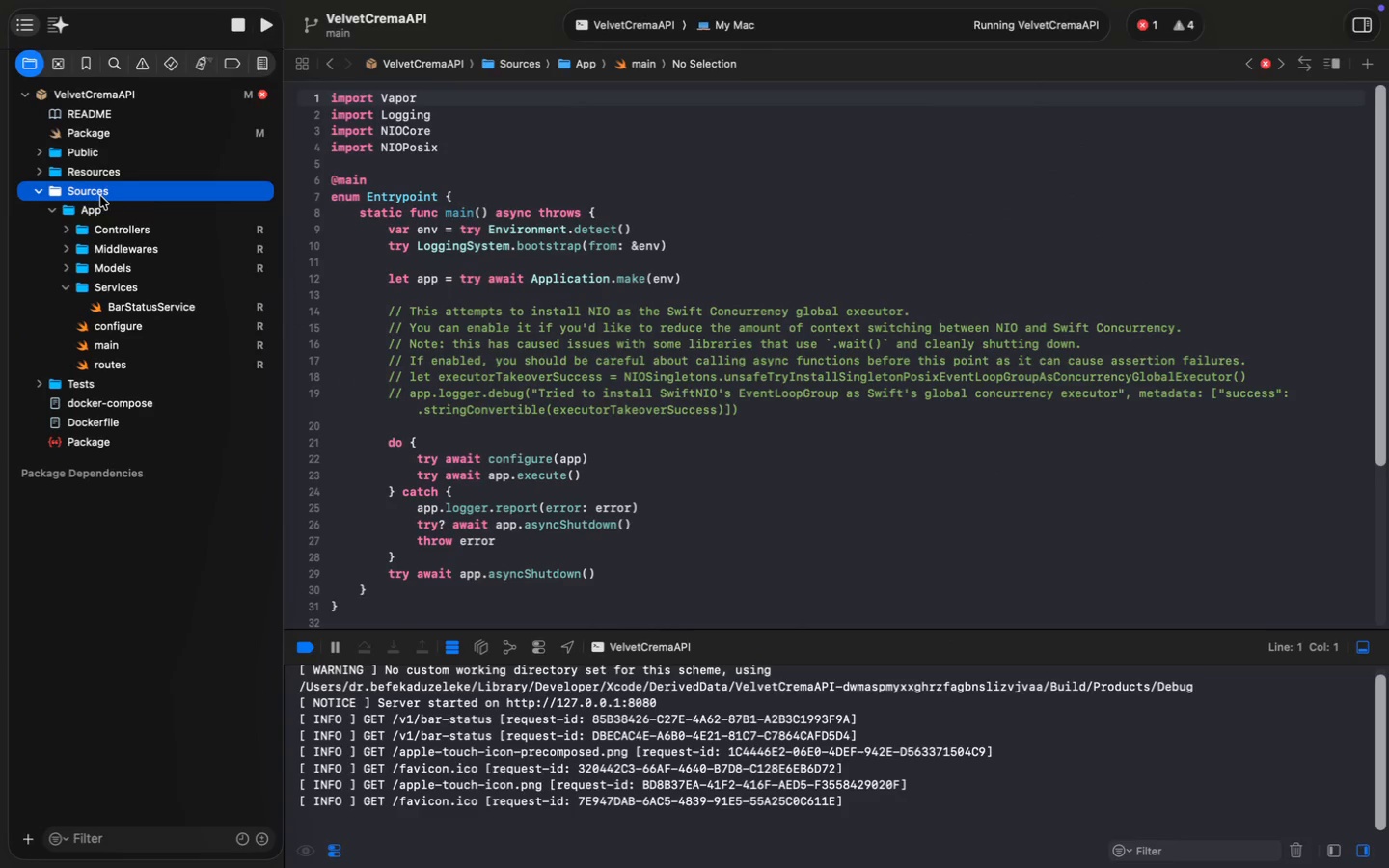 
key(Enter)
 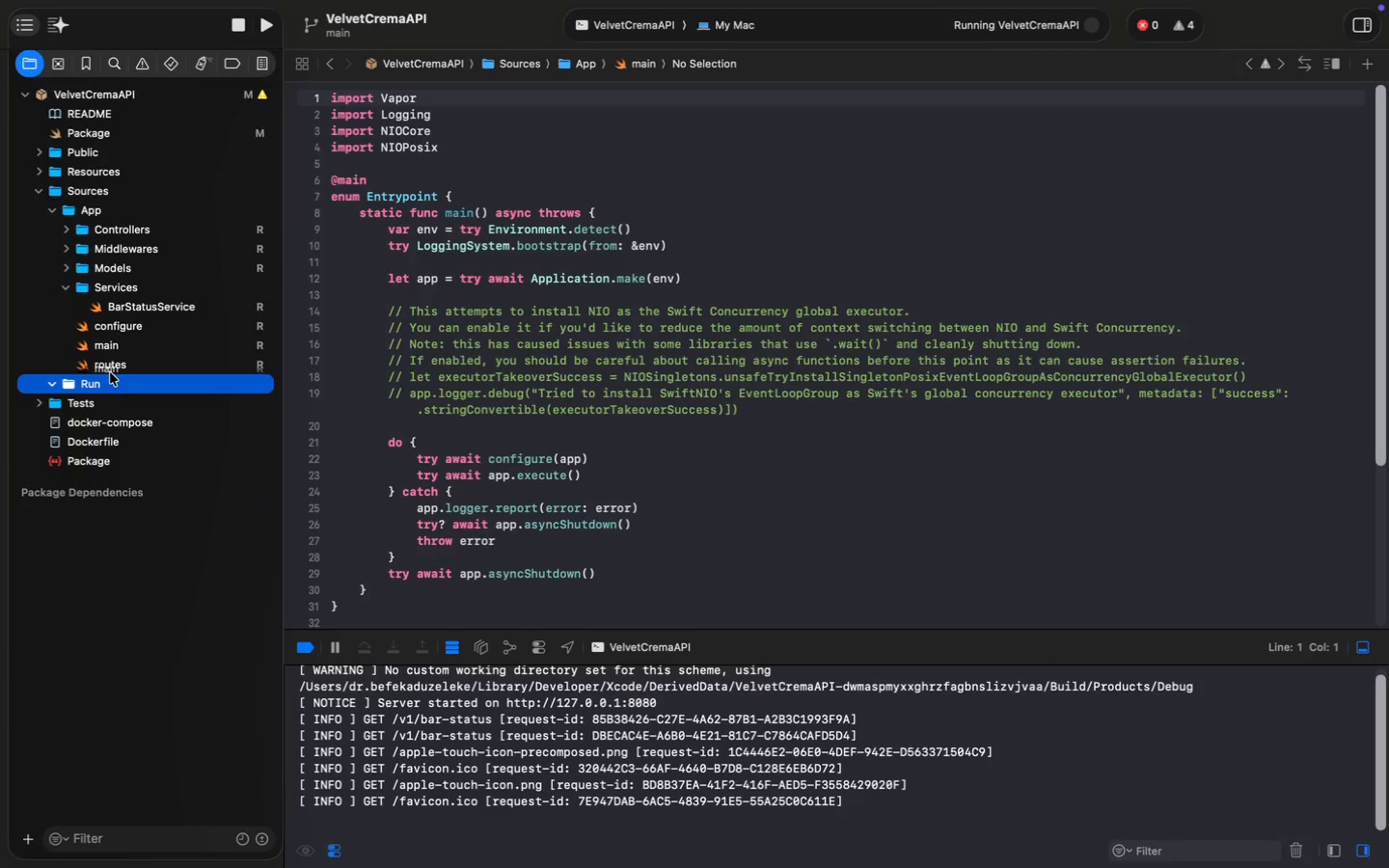 
left_click_drag(start_coordinate=[110, 348], to_coordinate=[103, 383])
 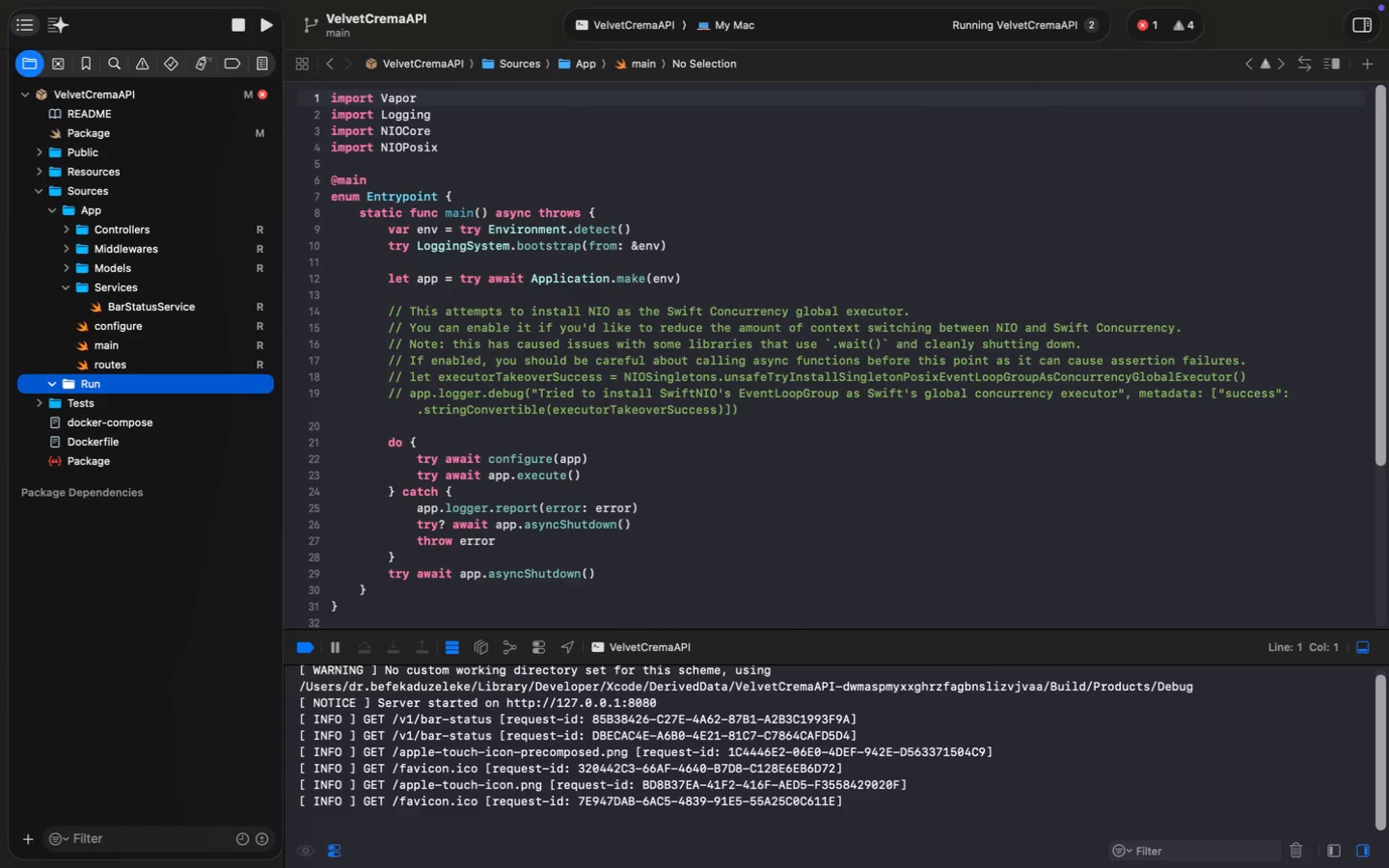 
key(Meta+S)
 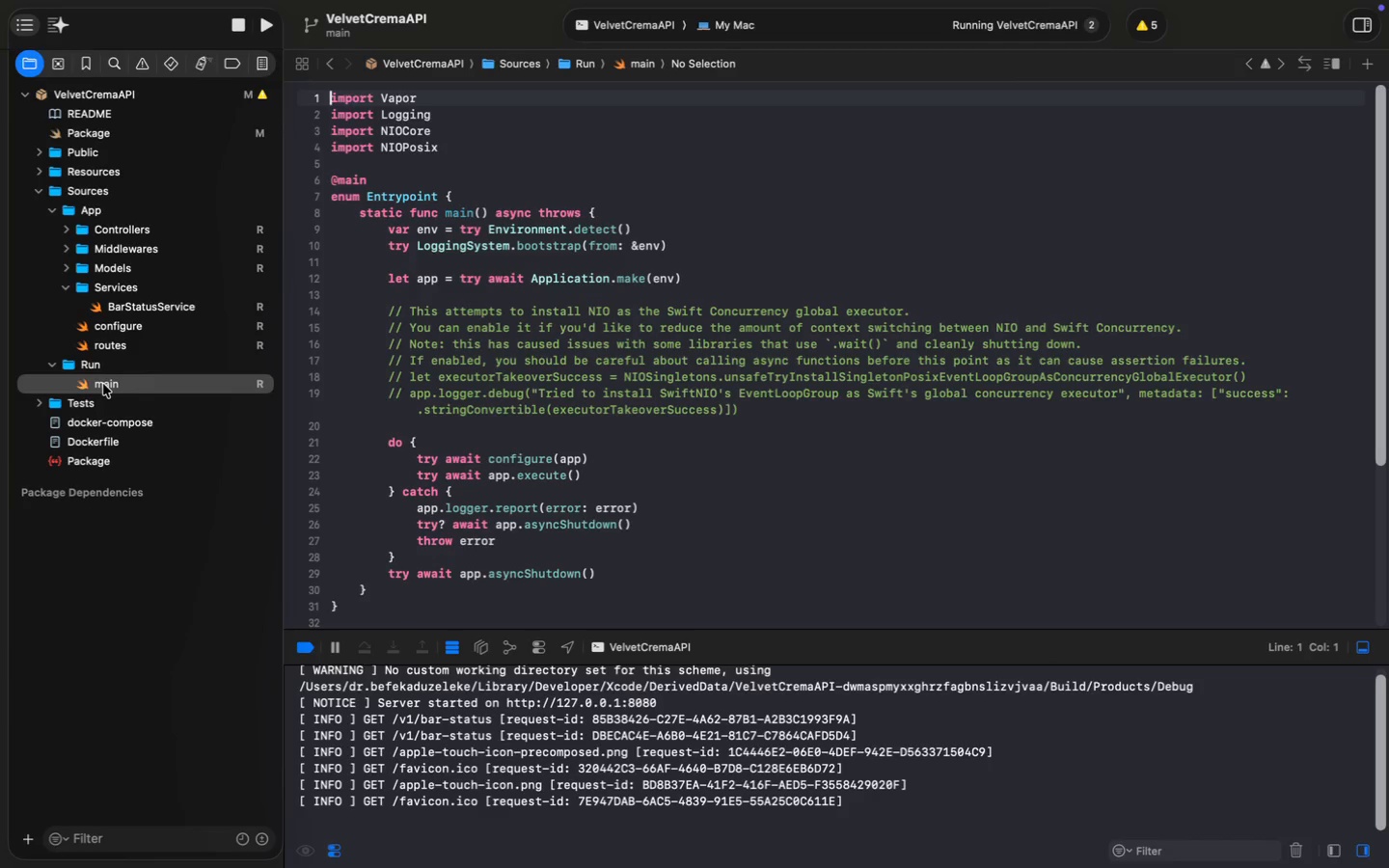 
left_click([51, 366])
 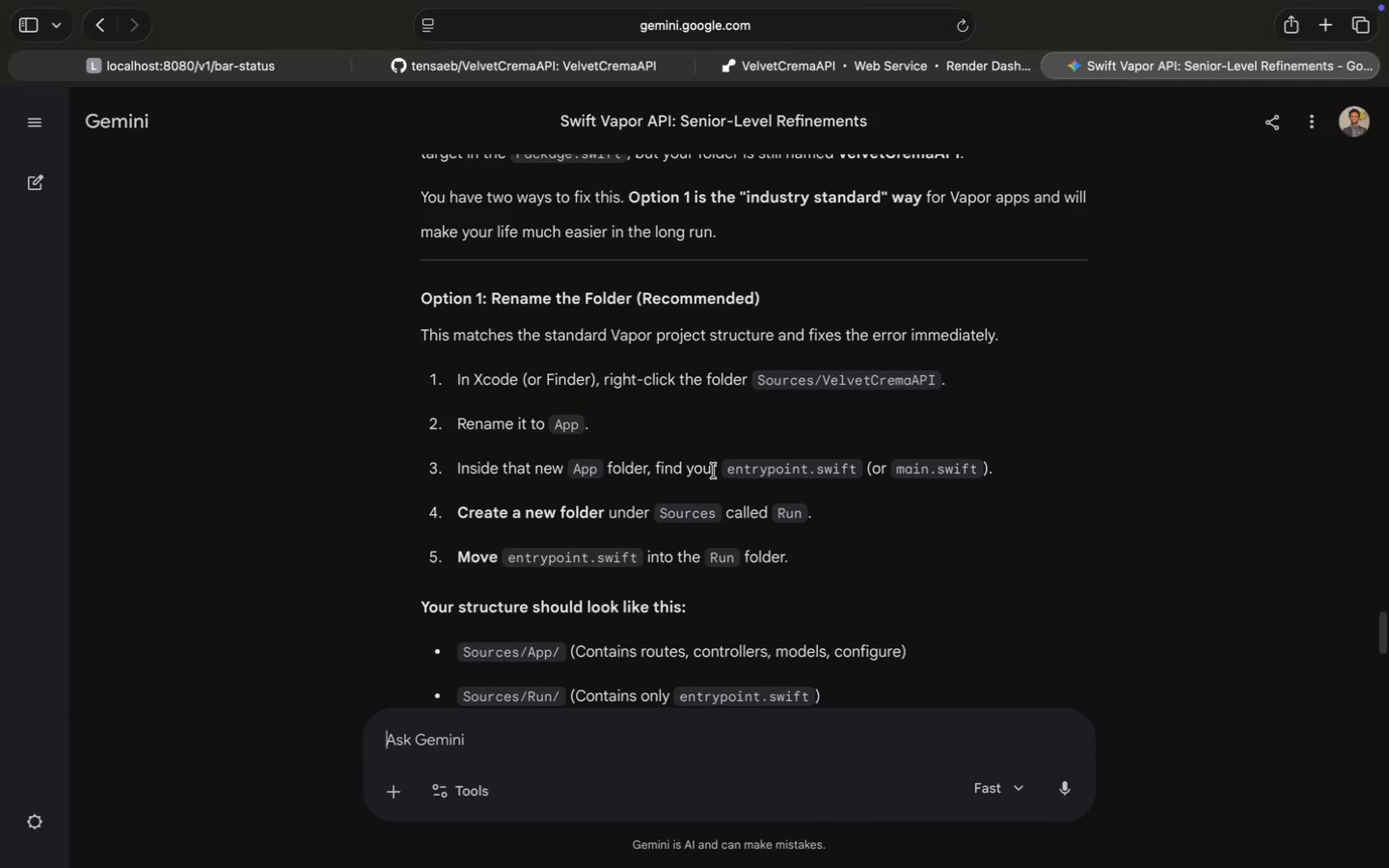 
wait(5.79)
 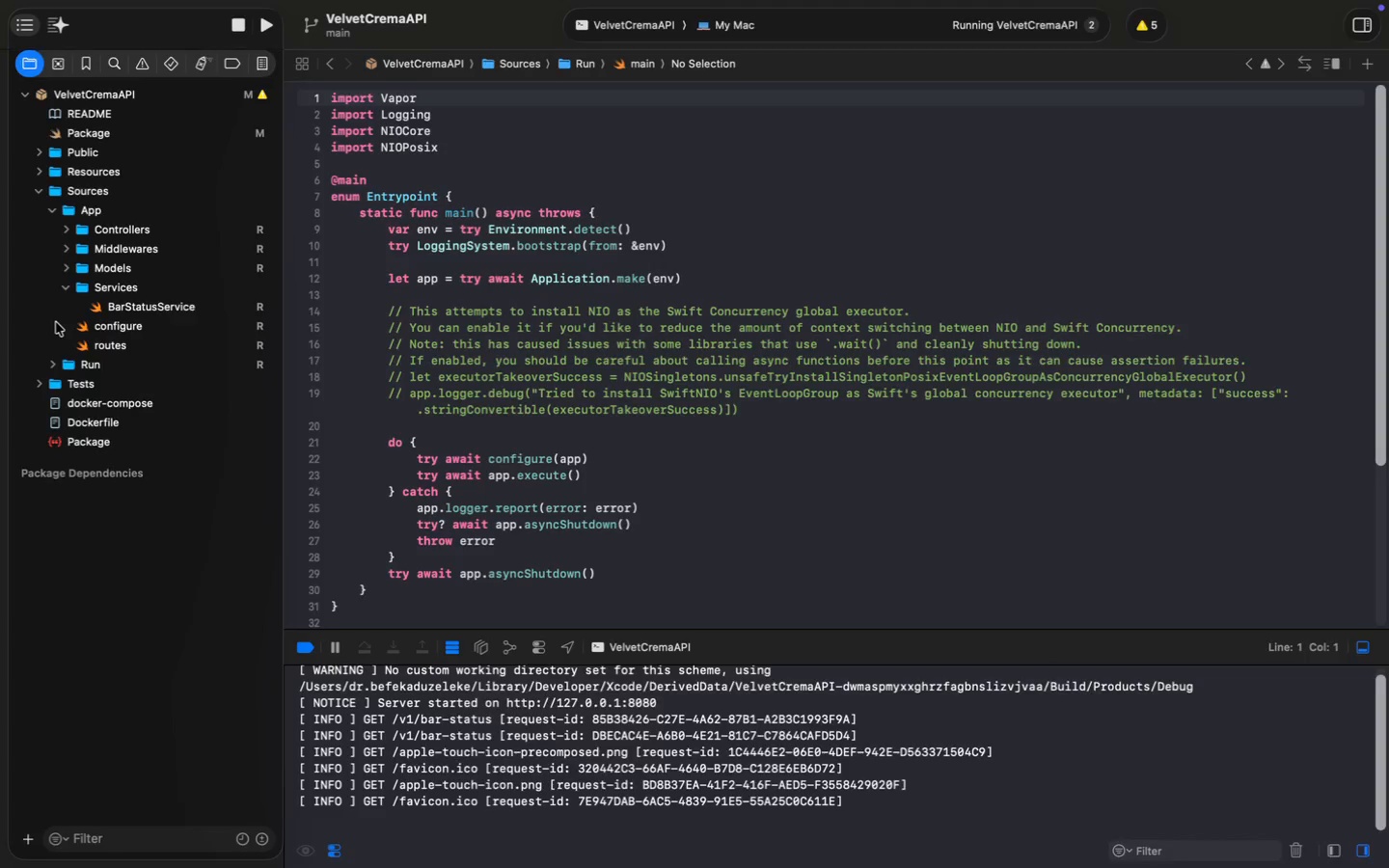 
scroll: coordinate [817, 455], scroll_direction: down, amount: 45.0
 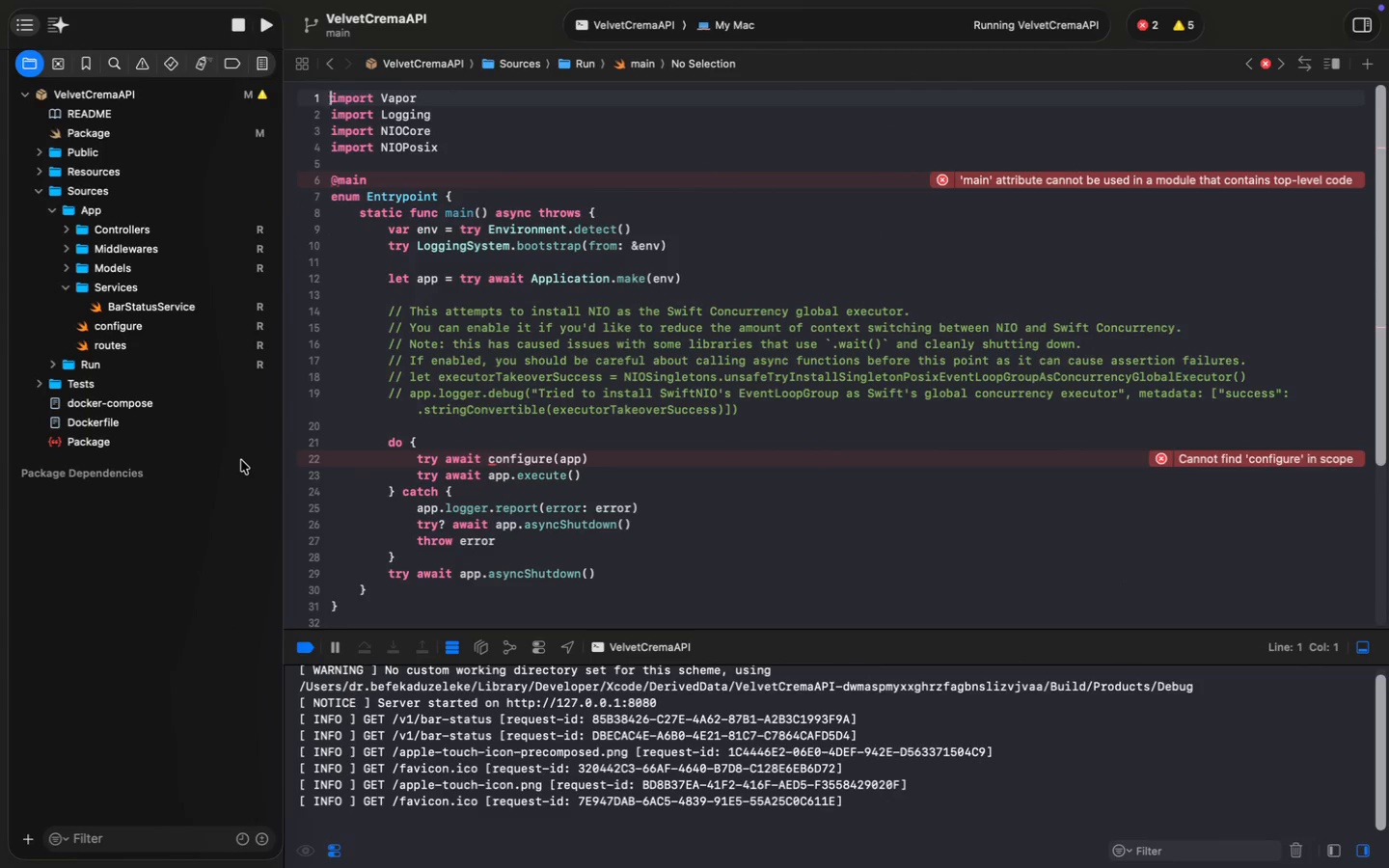 
wait(9.53)
 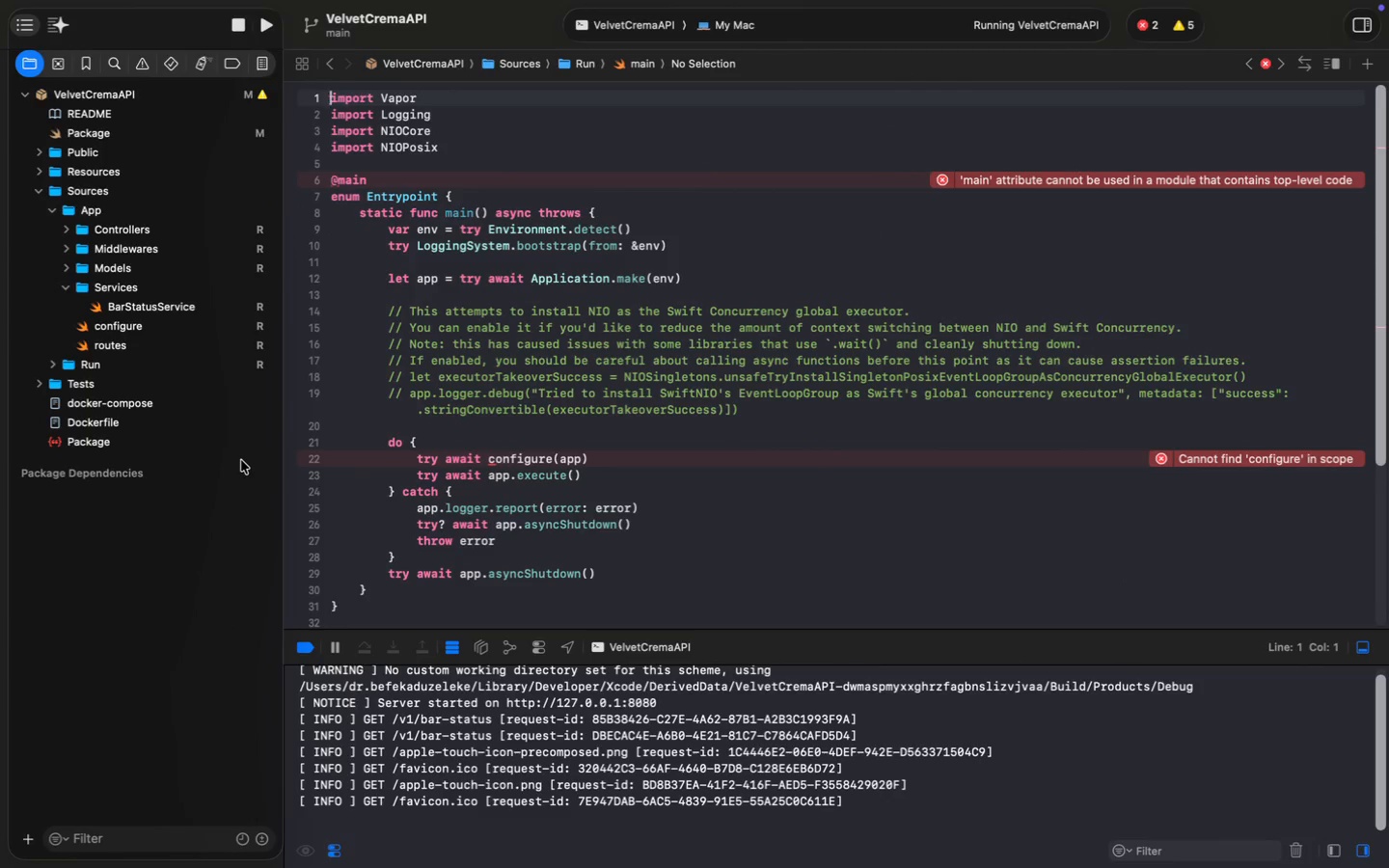 
left_click([54, 365])
 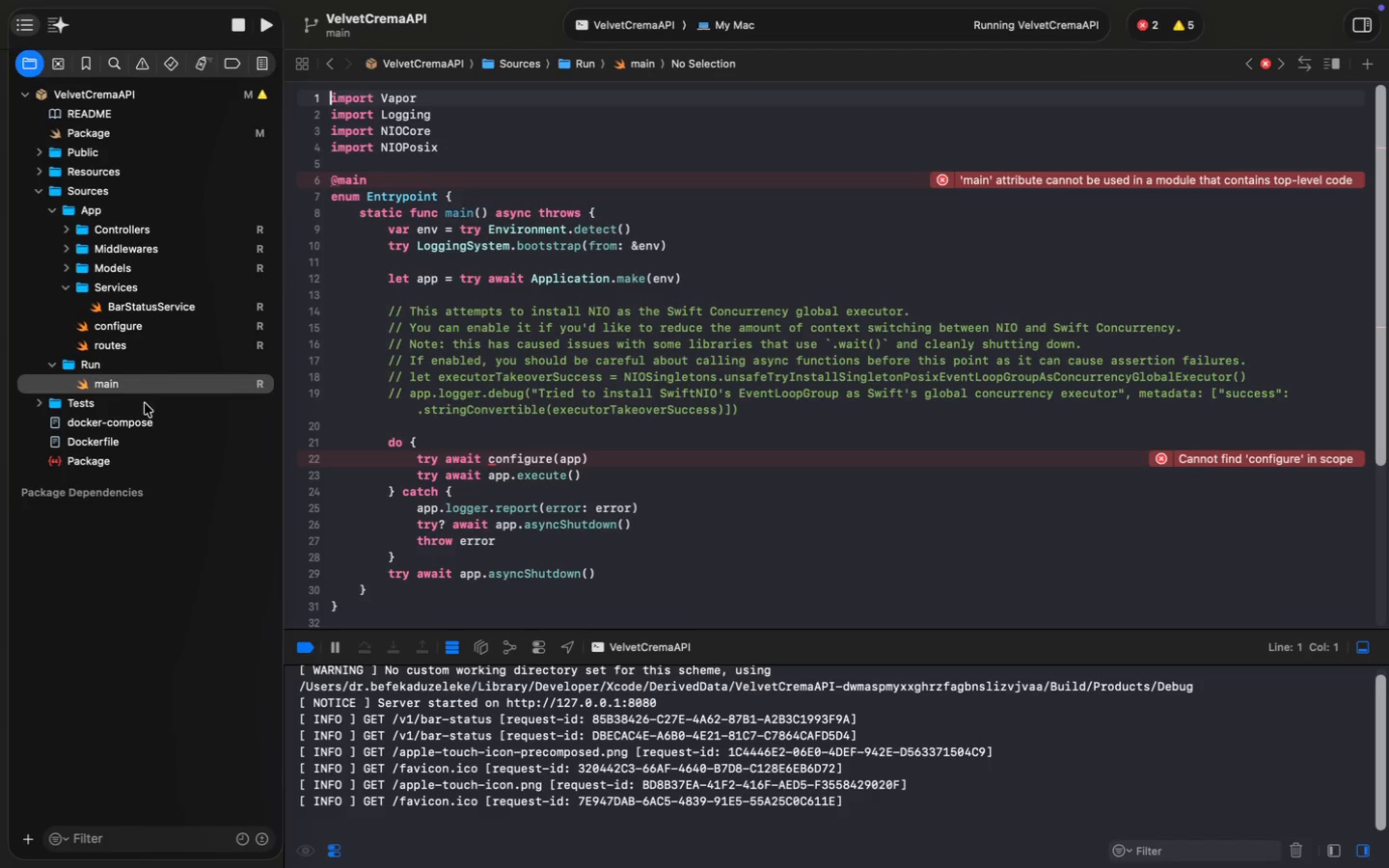 
left_click([133, 384])
 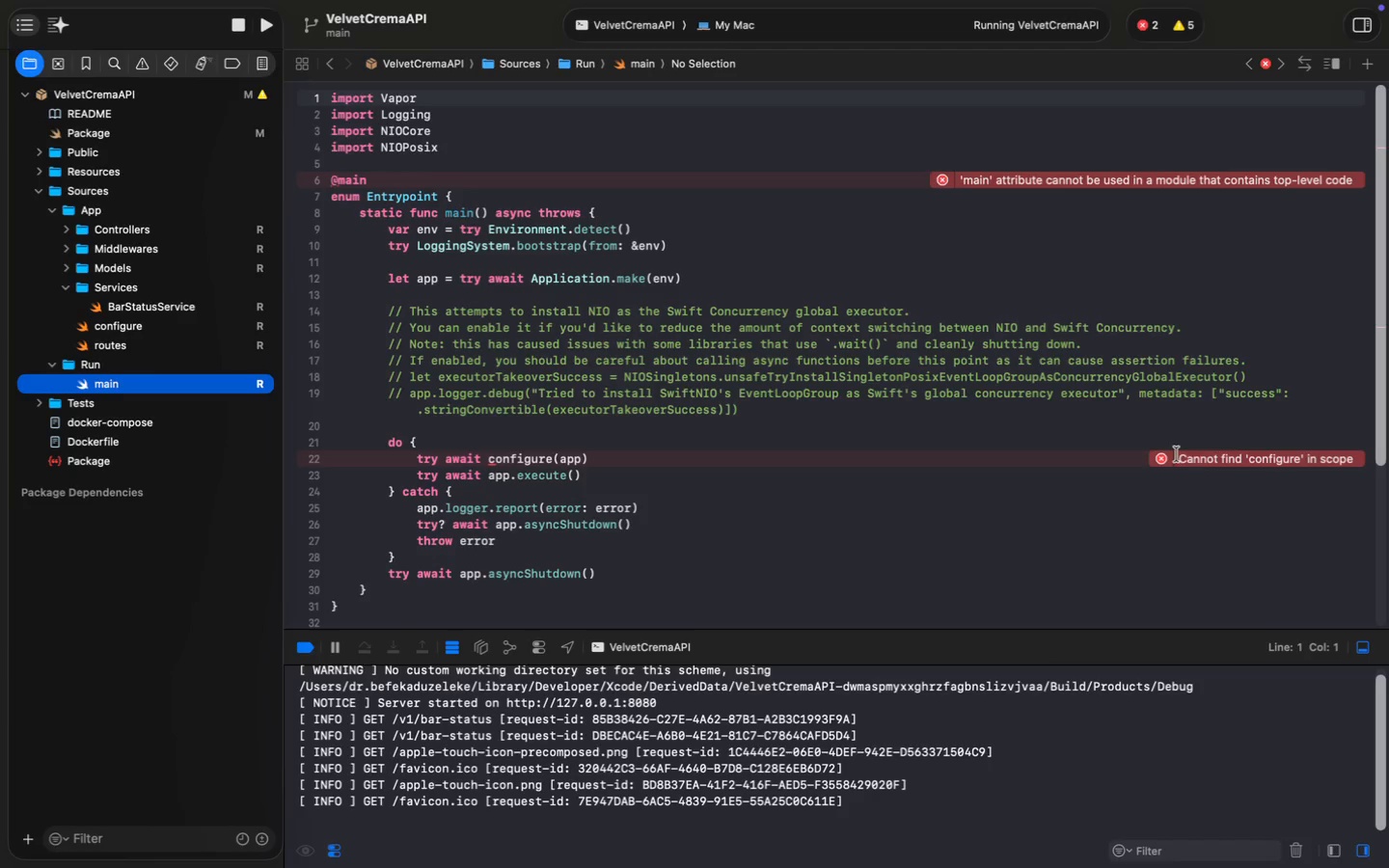 
left_click([1160, 459])
 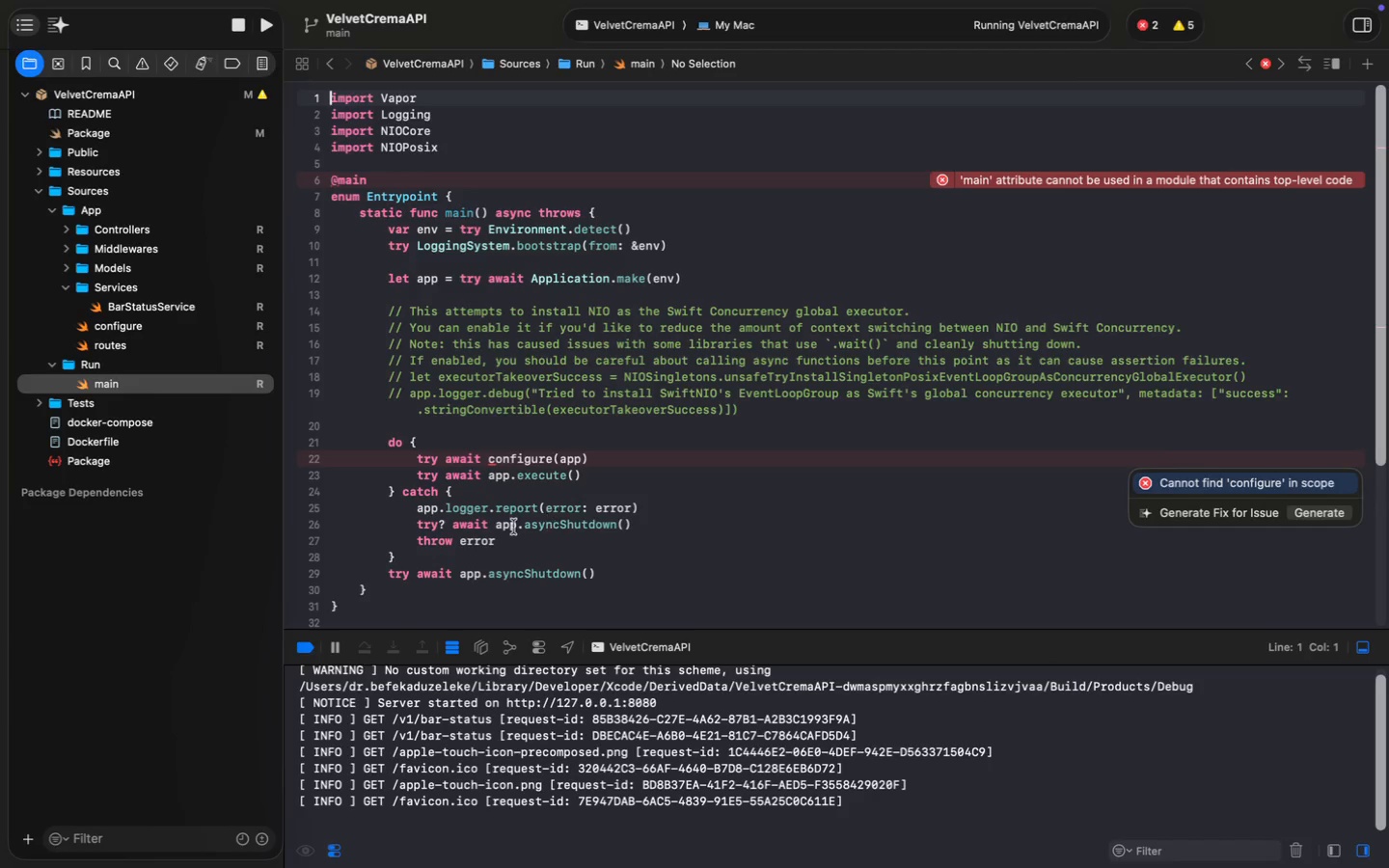 
wait(6.98)
 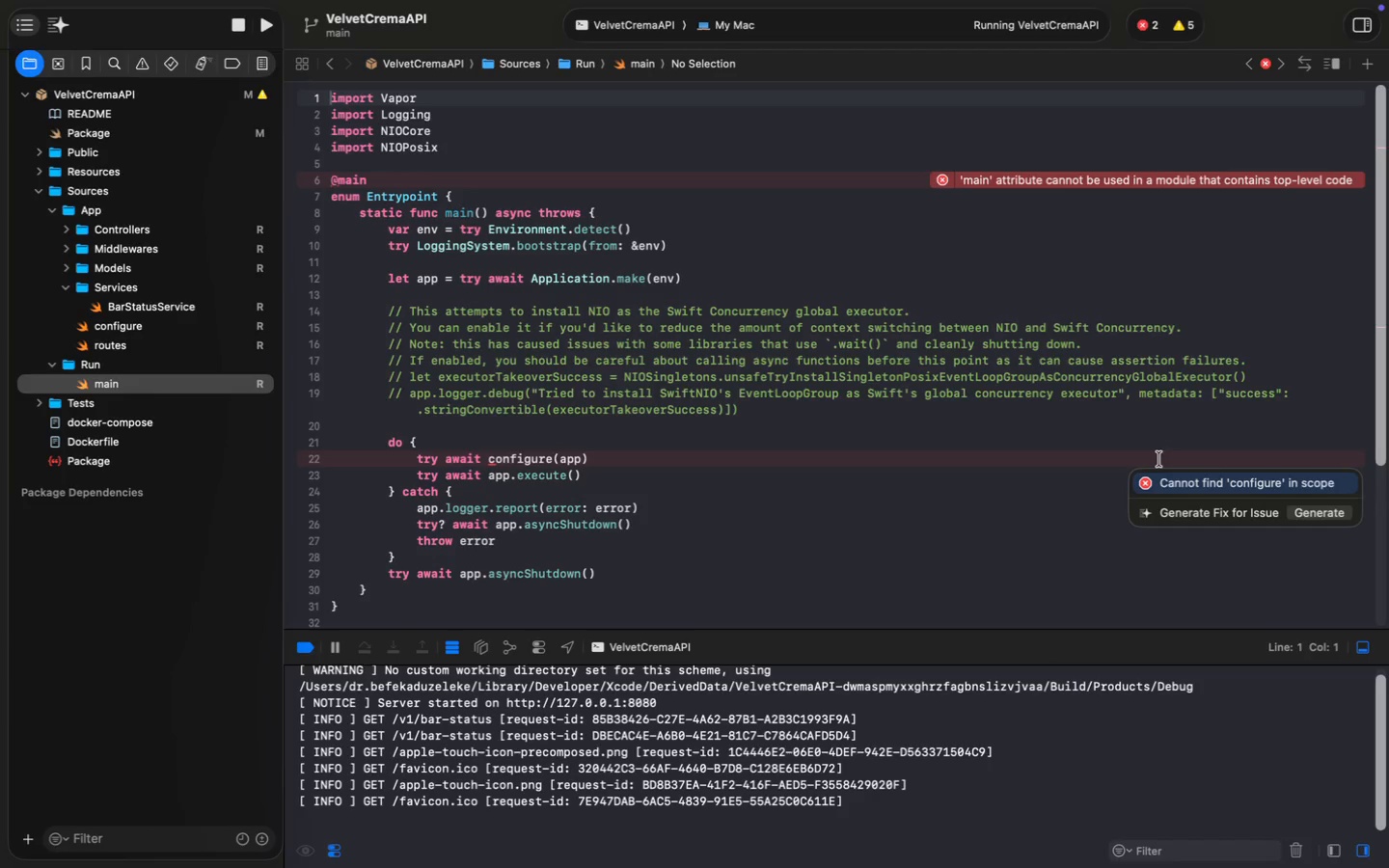 
double_click([527, 461])
 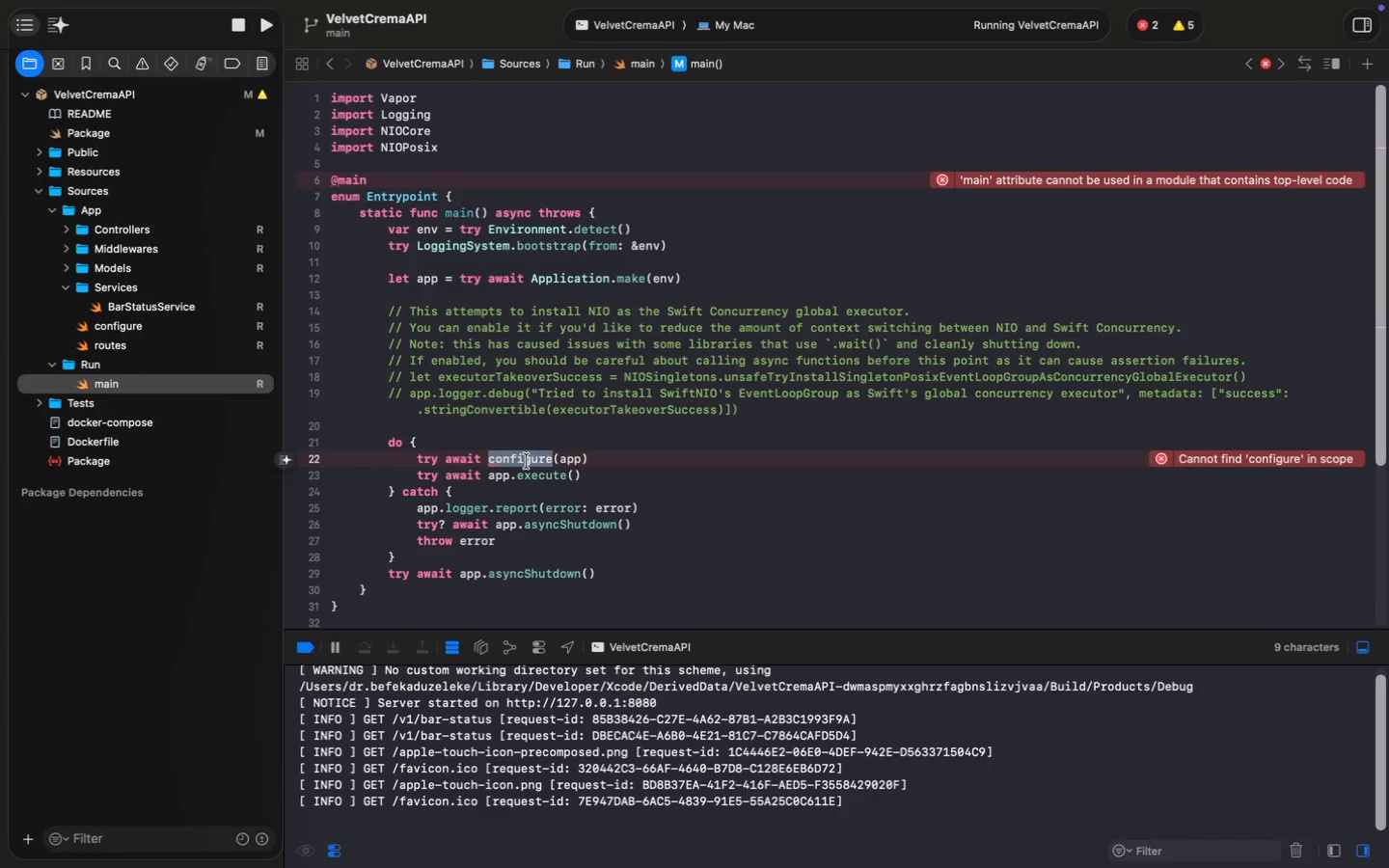 
wait(8.96)
 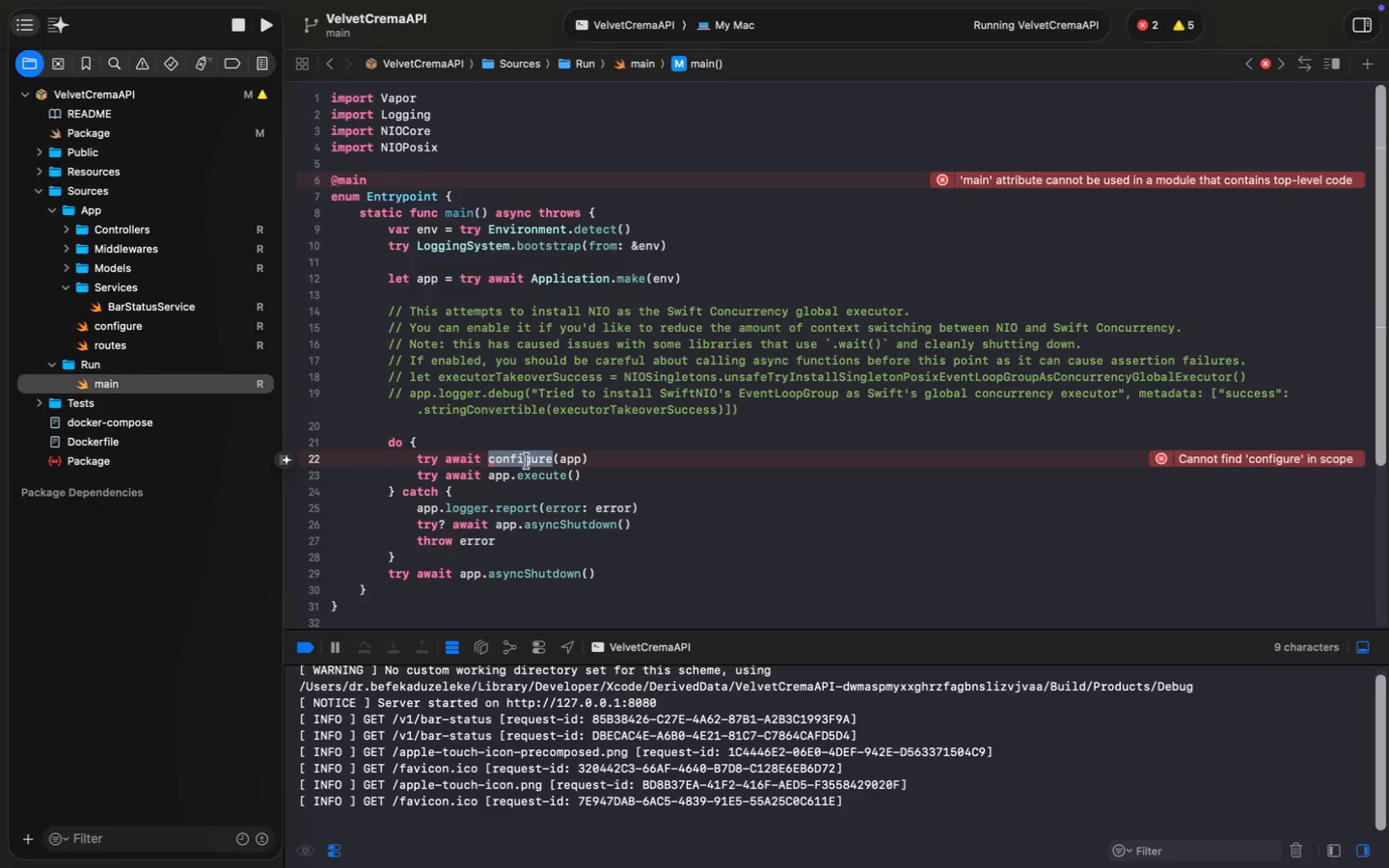 
left_click([950, 181])
 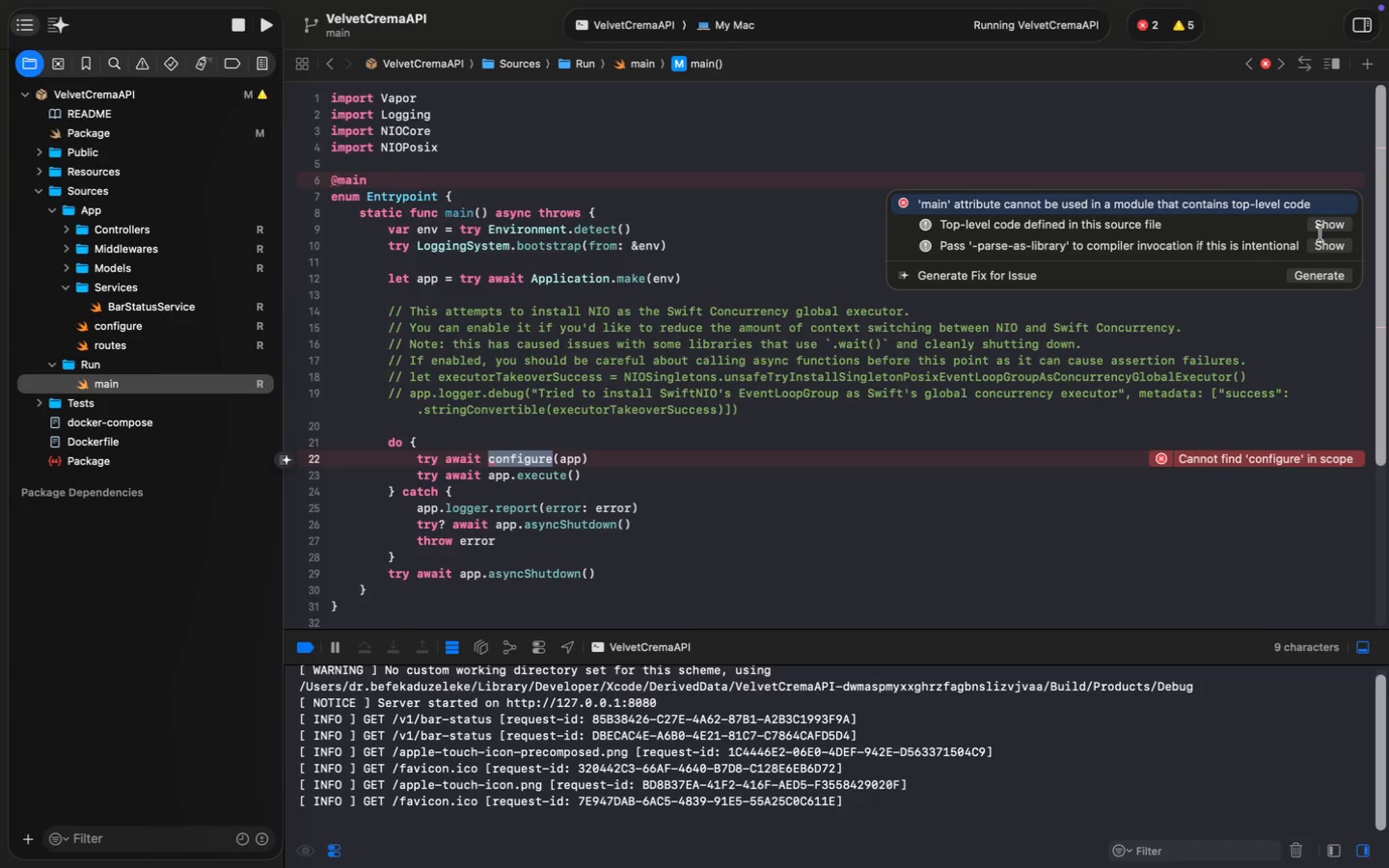 
left_click([1328, 247])
 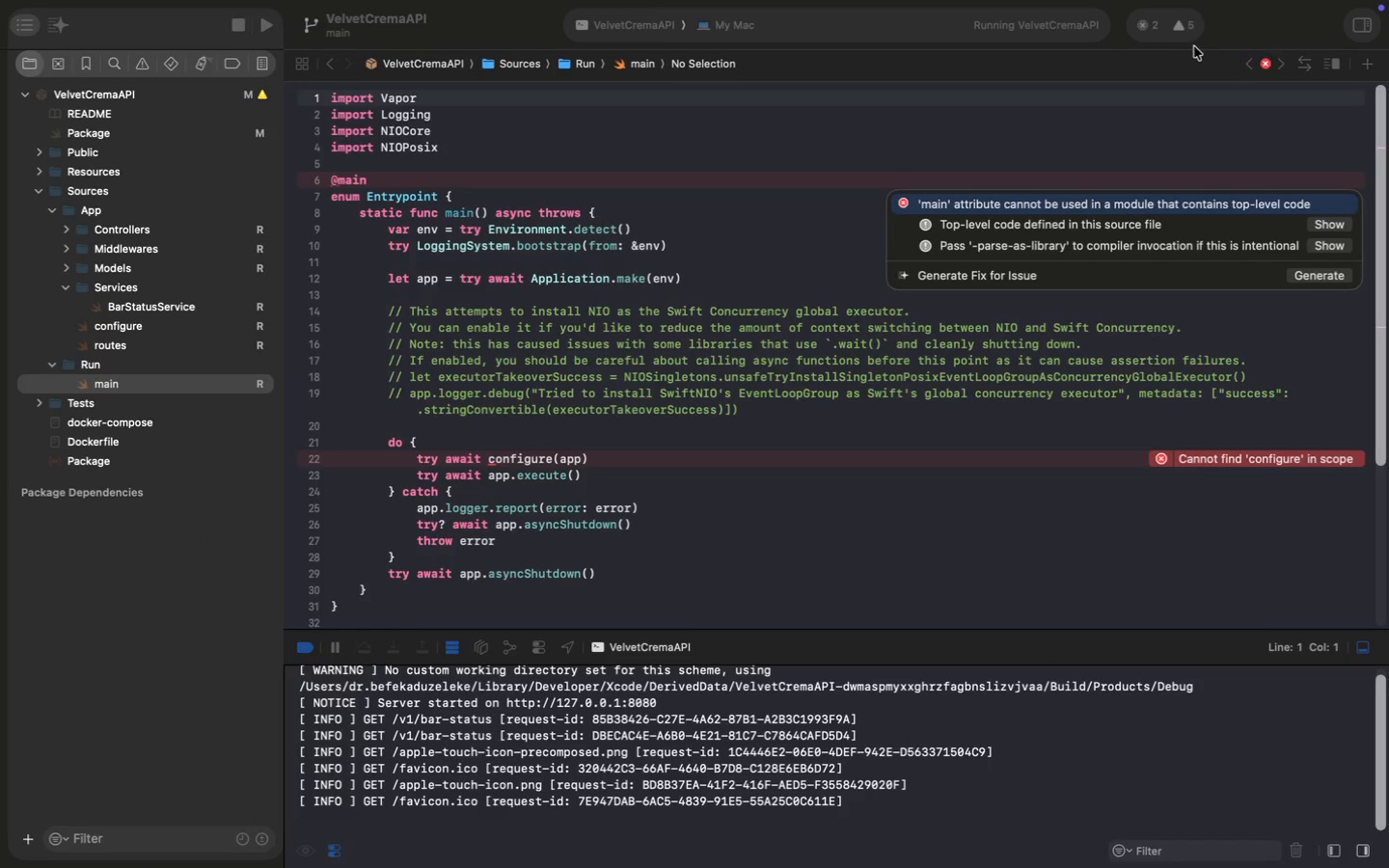 
scroll: coordinate [522, 203], scroll_direction: up, amount: 35.0
 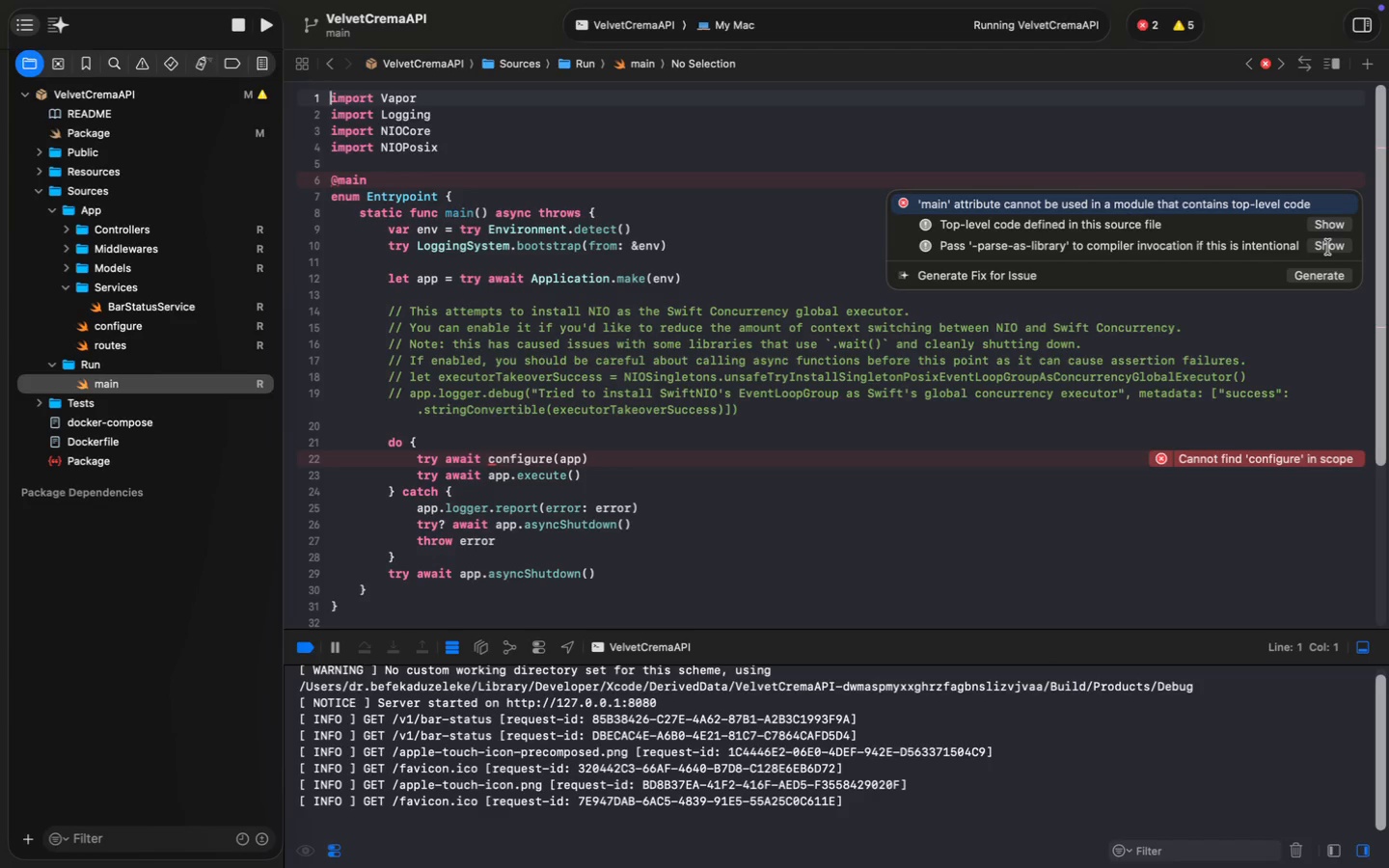 
left_click([707, 538])
 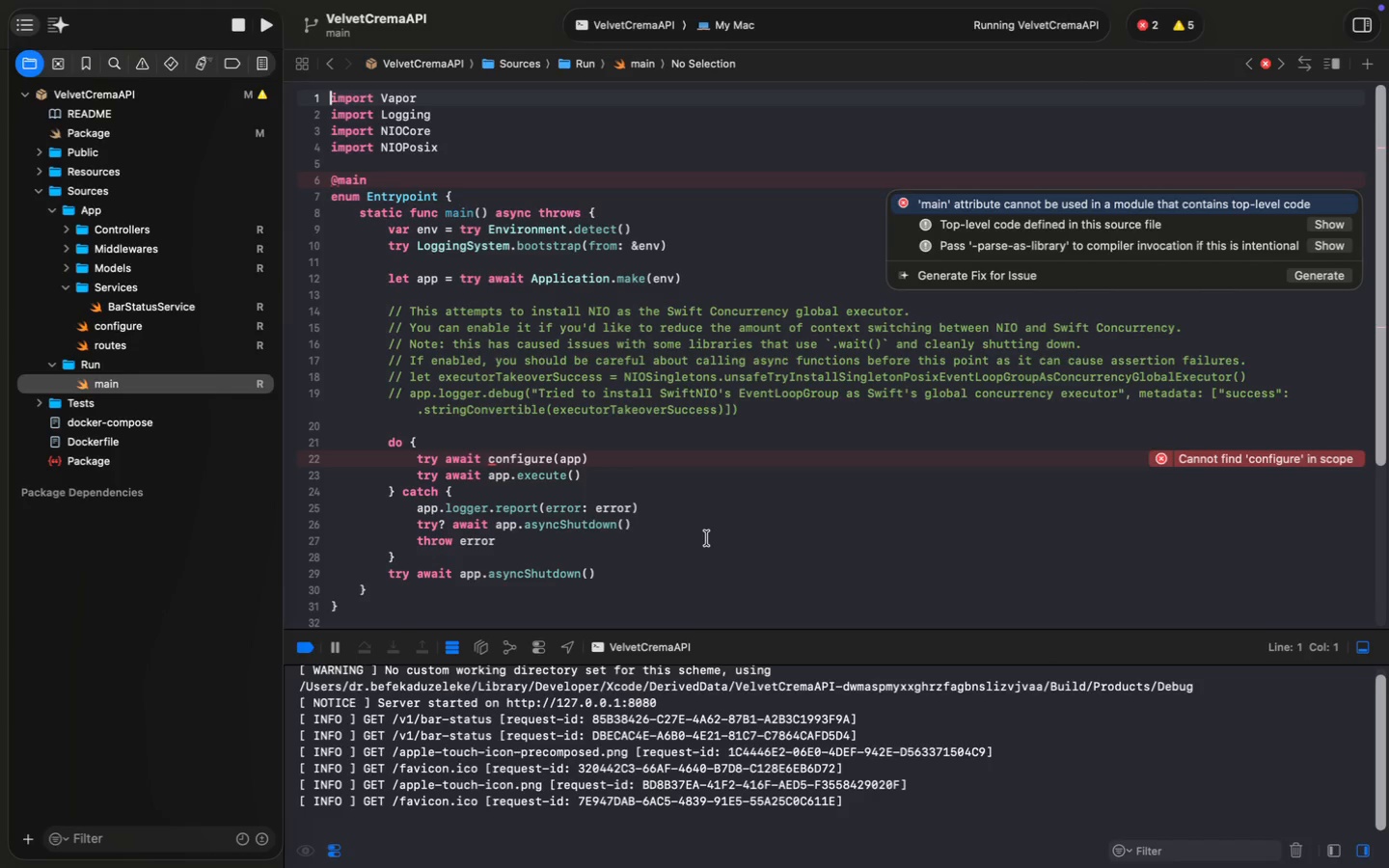 
key(Meta+CommandLeft)
 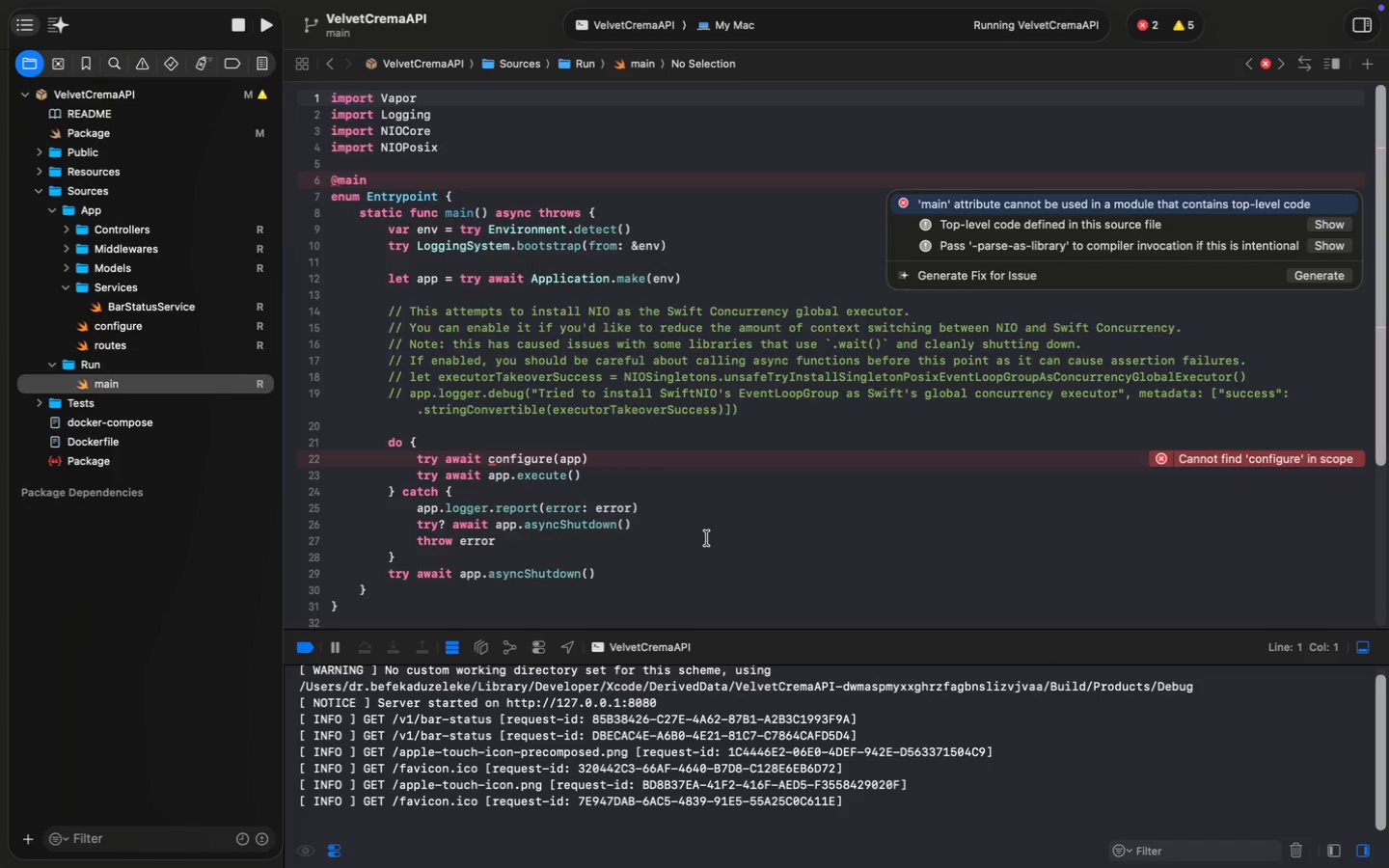 
key(Meta+CommandLeft)
 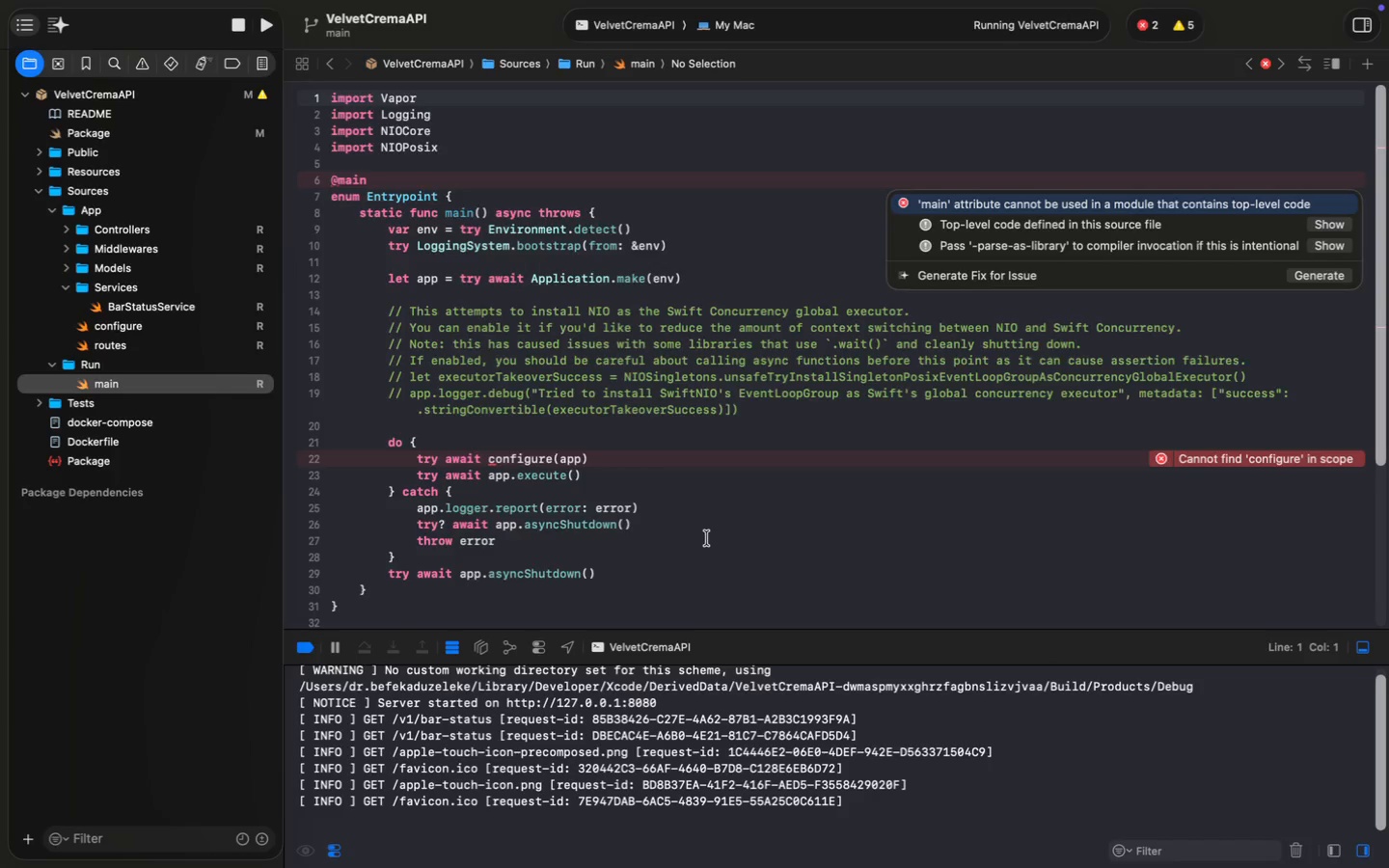 
key(Meta+A)
 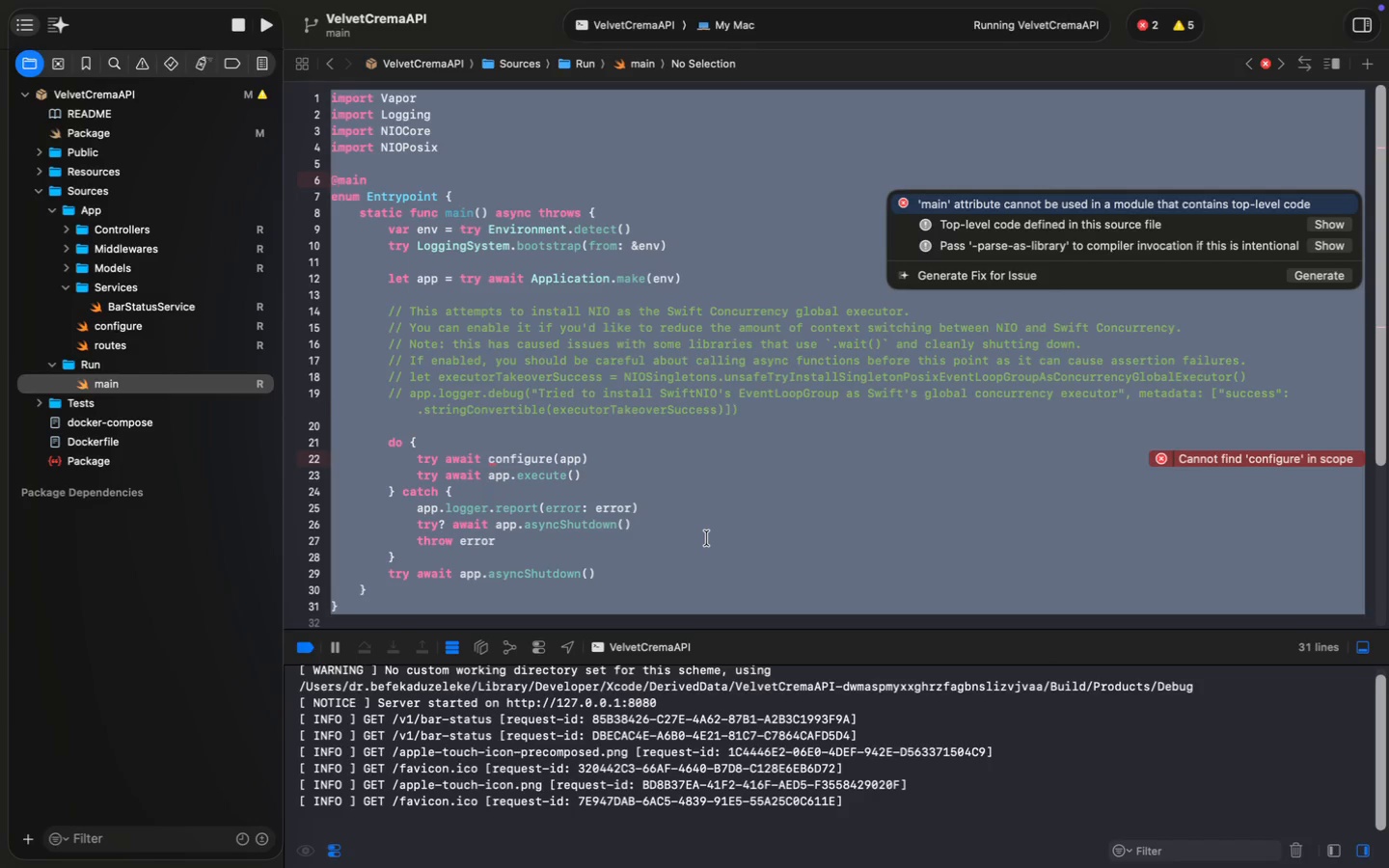 
key(Meta+C)
 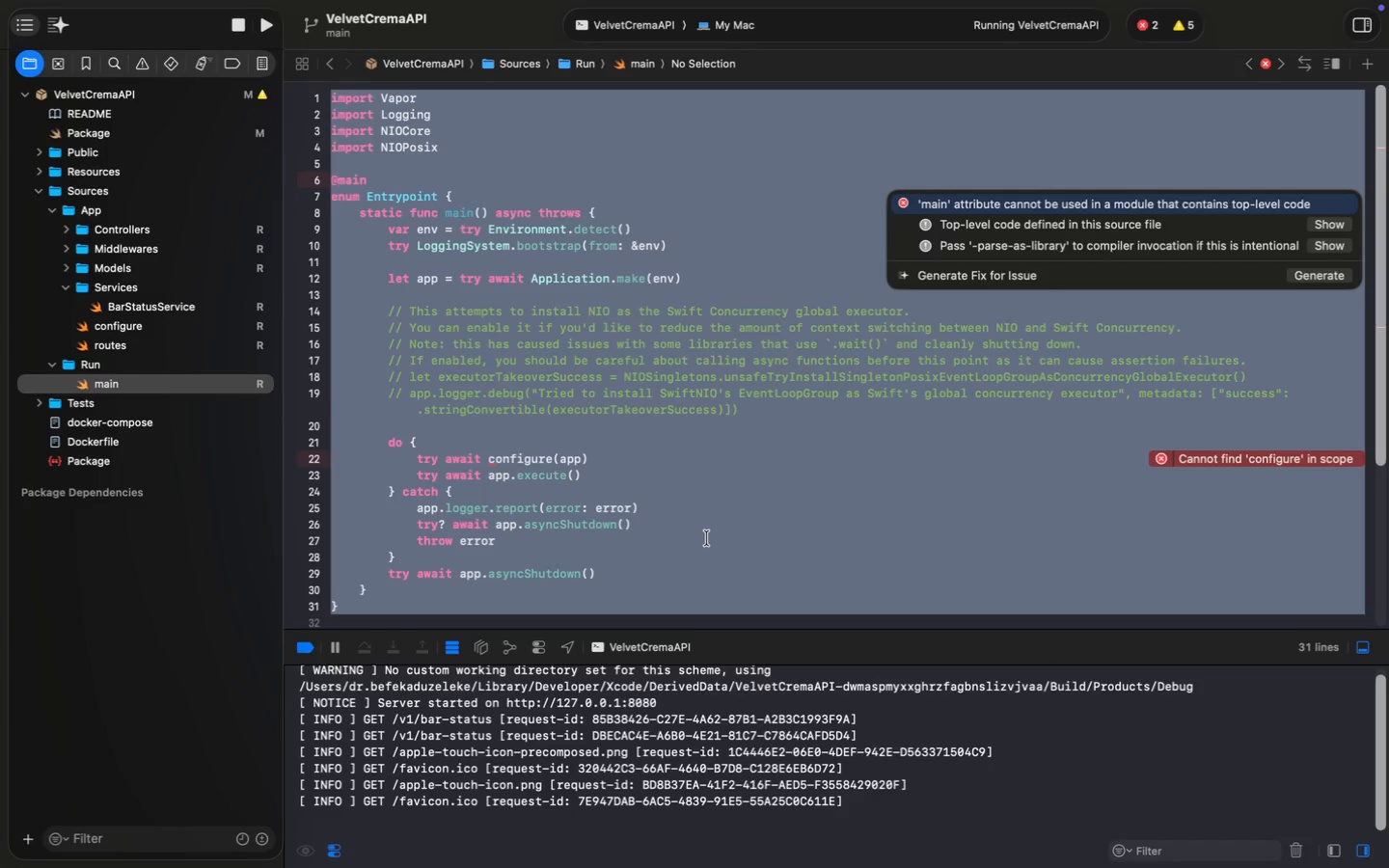 
key(Meta+C)
 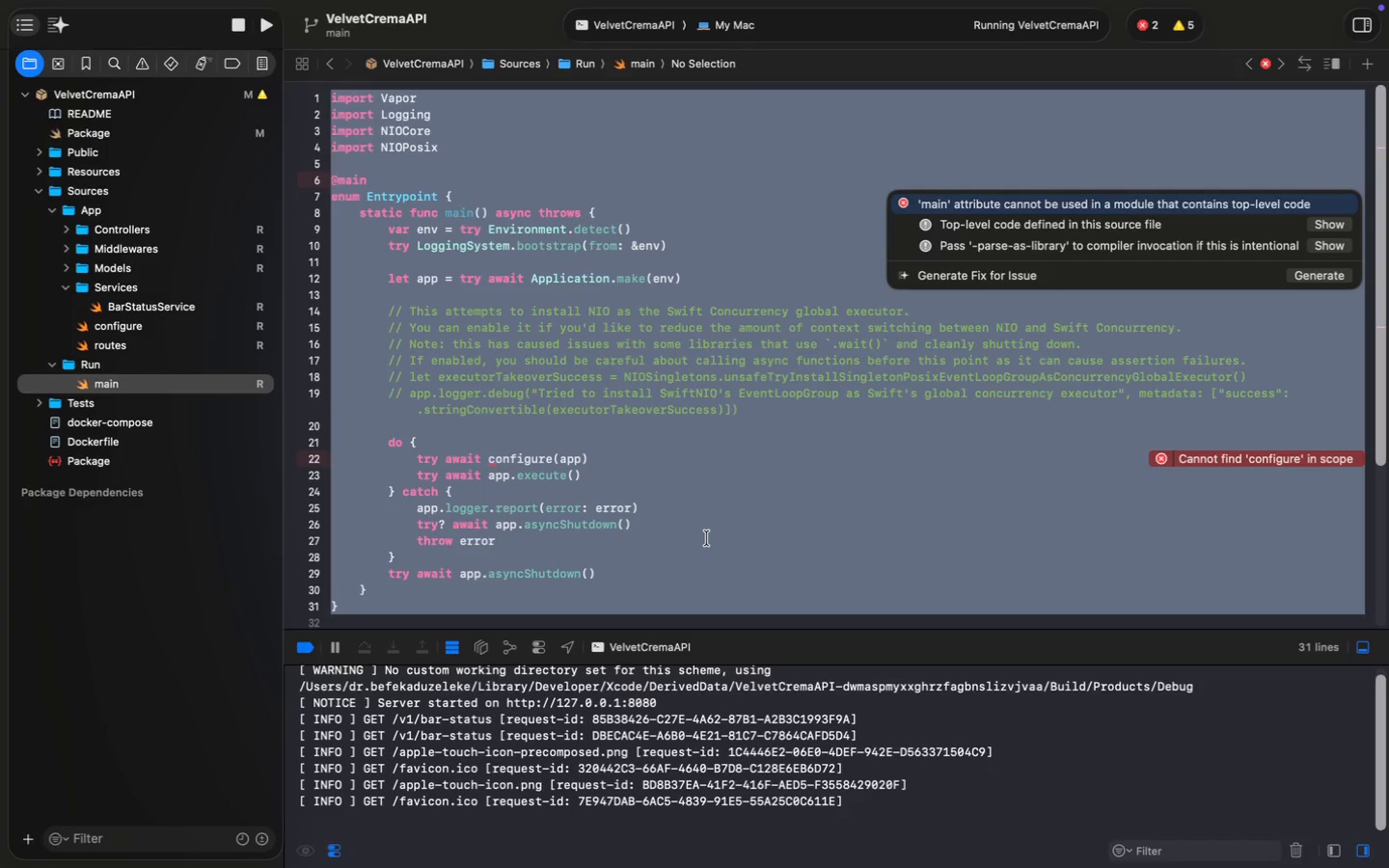 
key(Meta+C)
 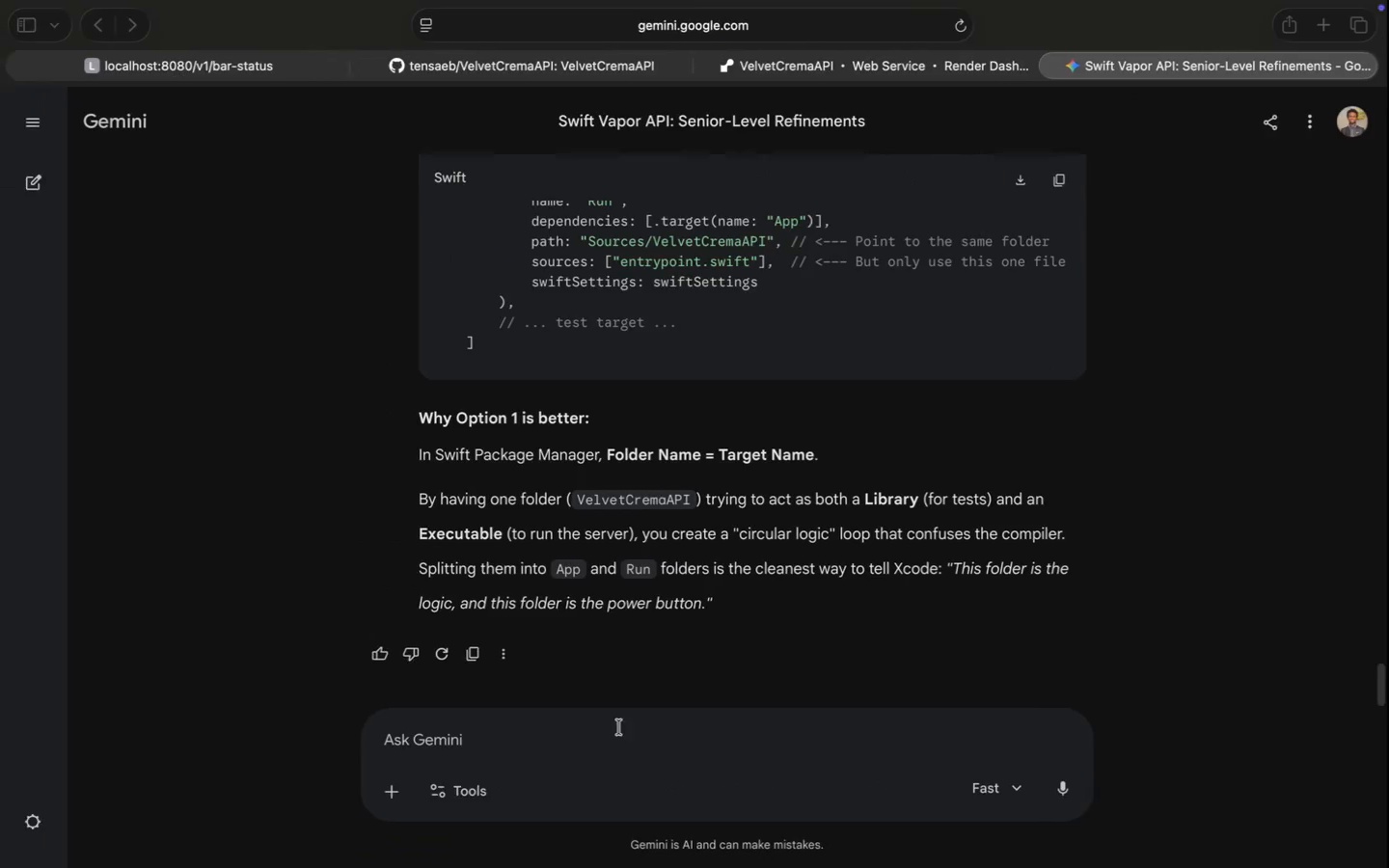 
left_click([586, 748])
 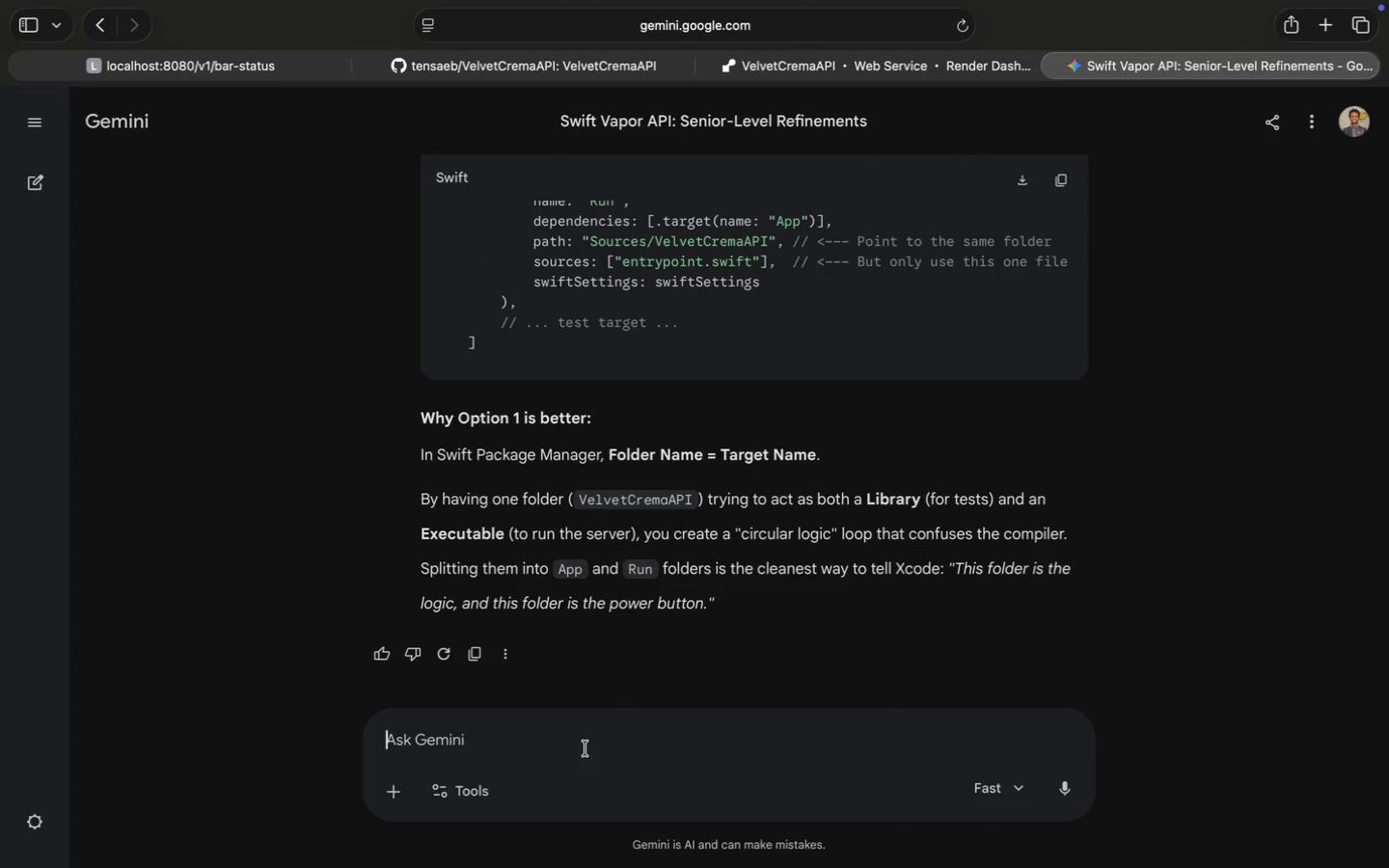 
key(Meta+V)
 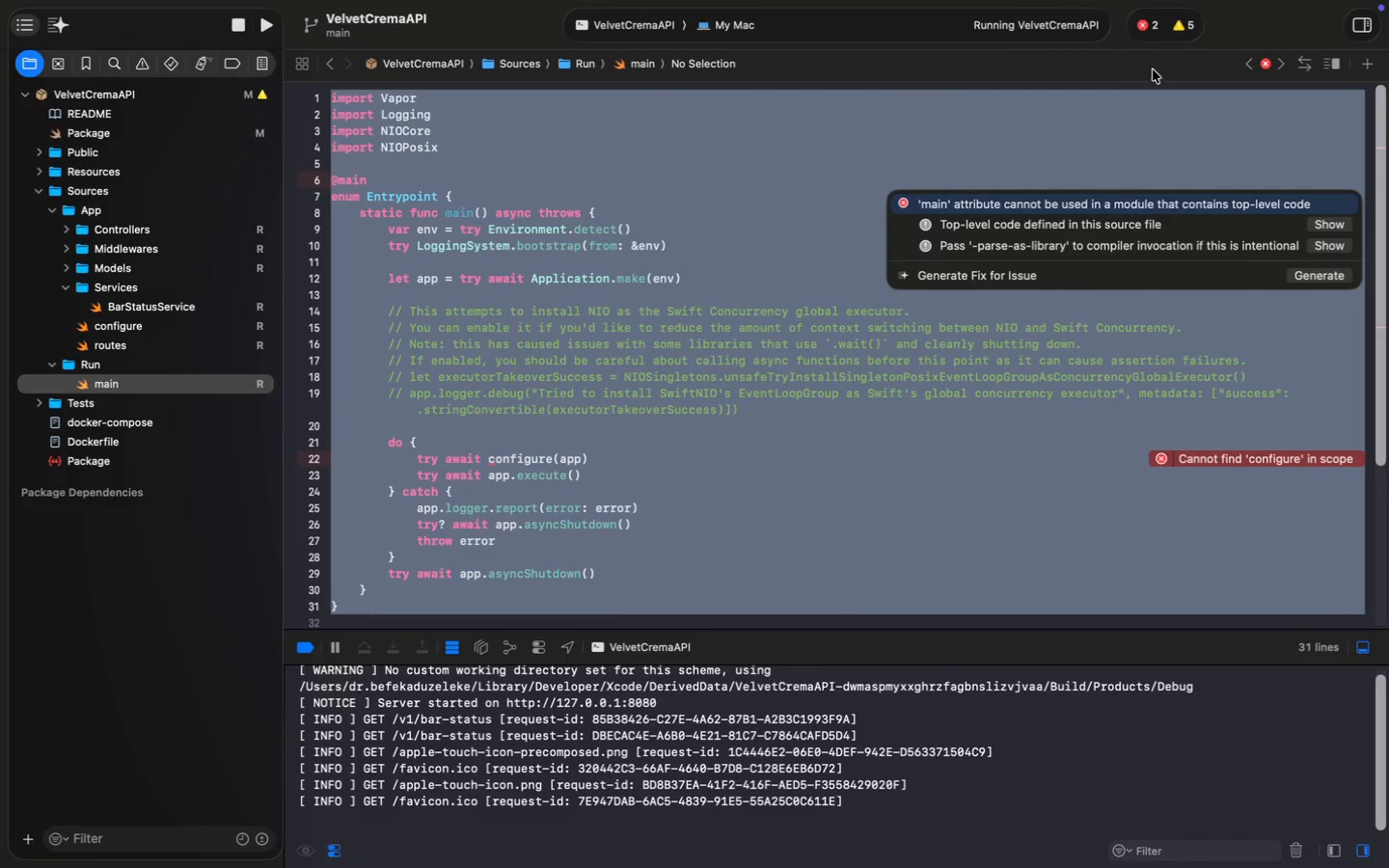 
left_click([1147, 26])
 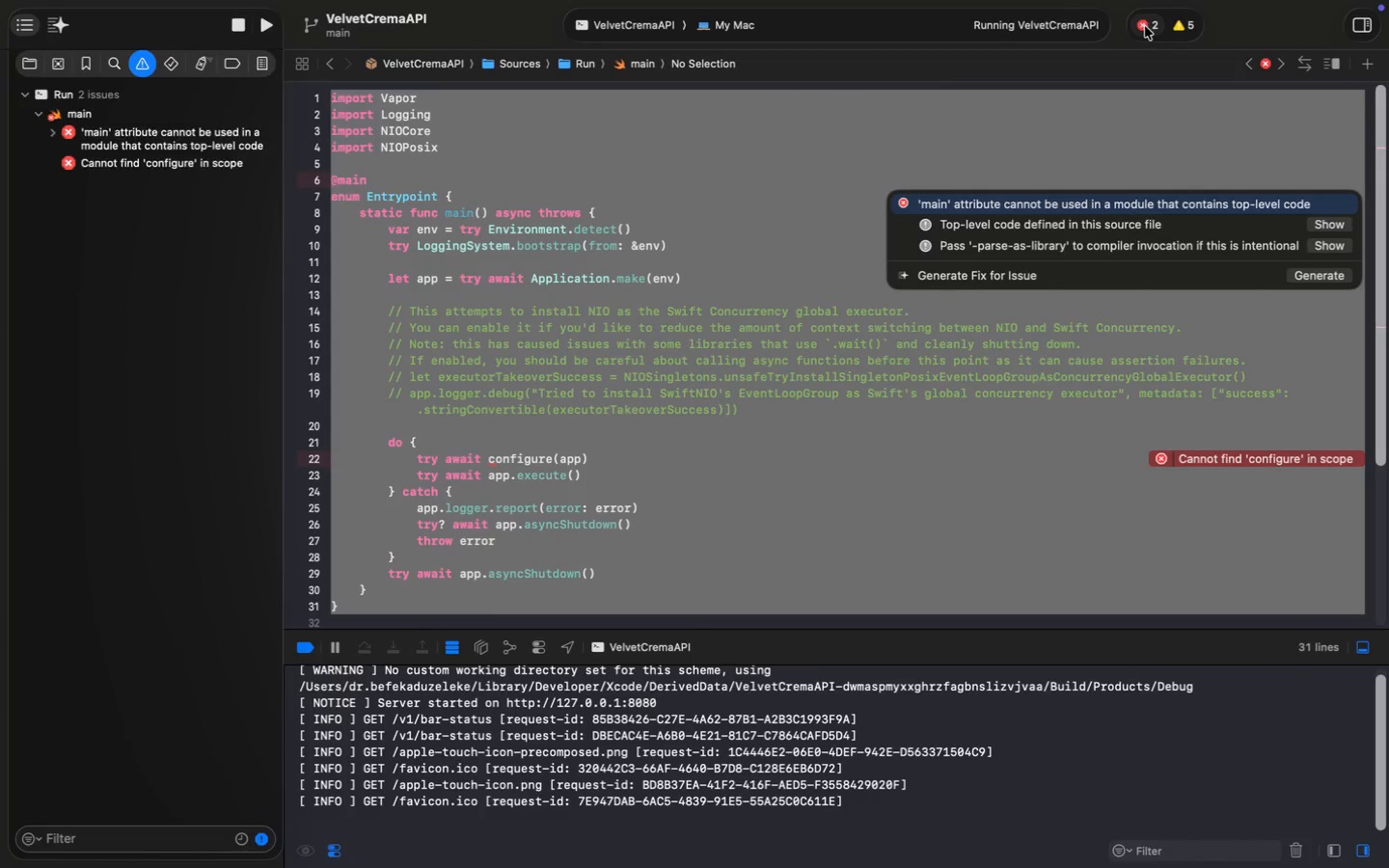 
right_click([157, 145])
 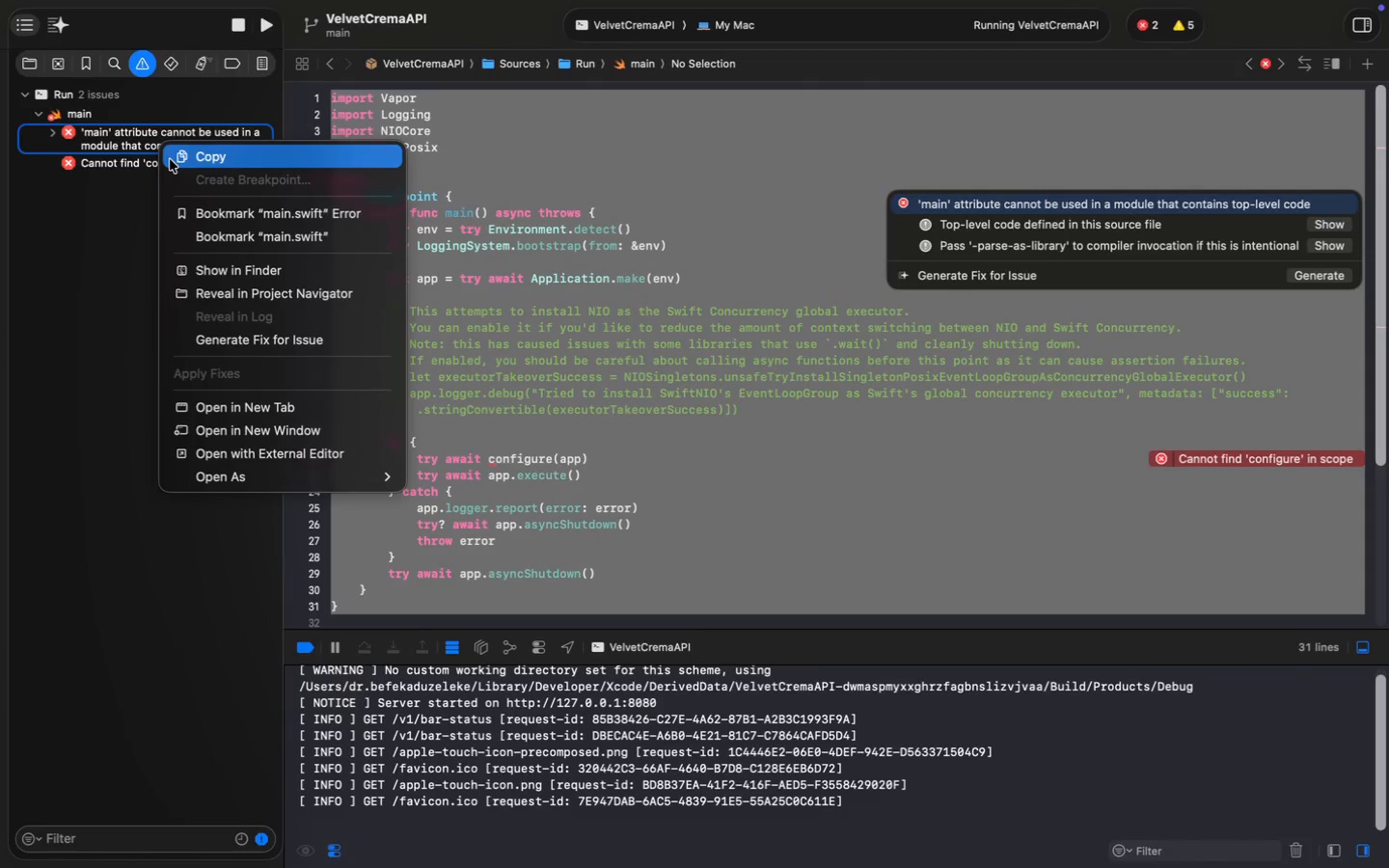 
left_click([170, 159])
 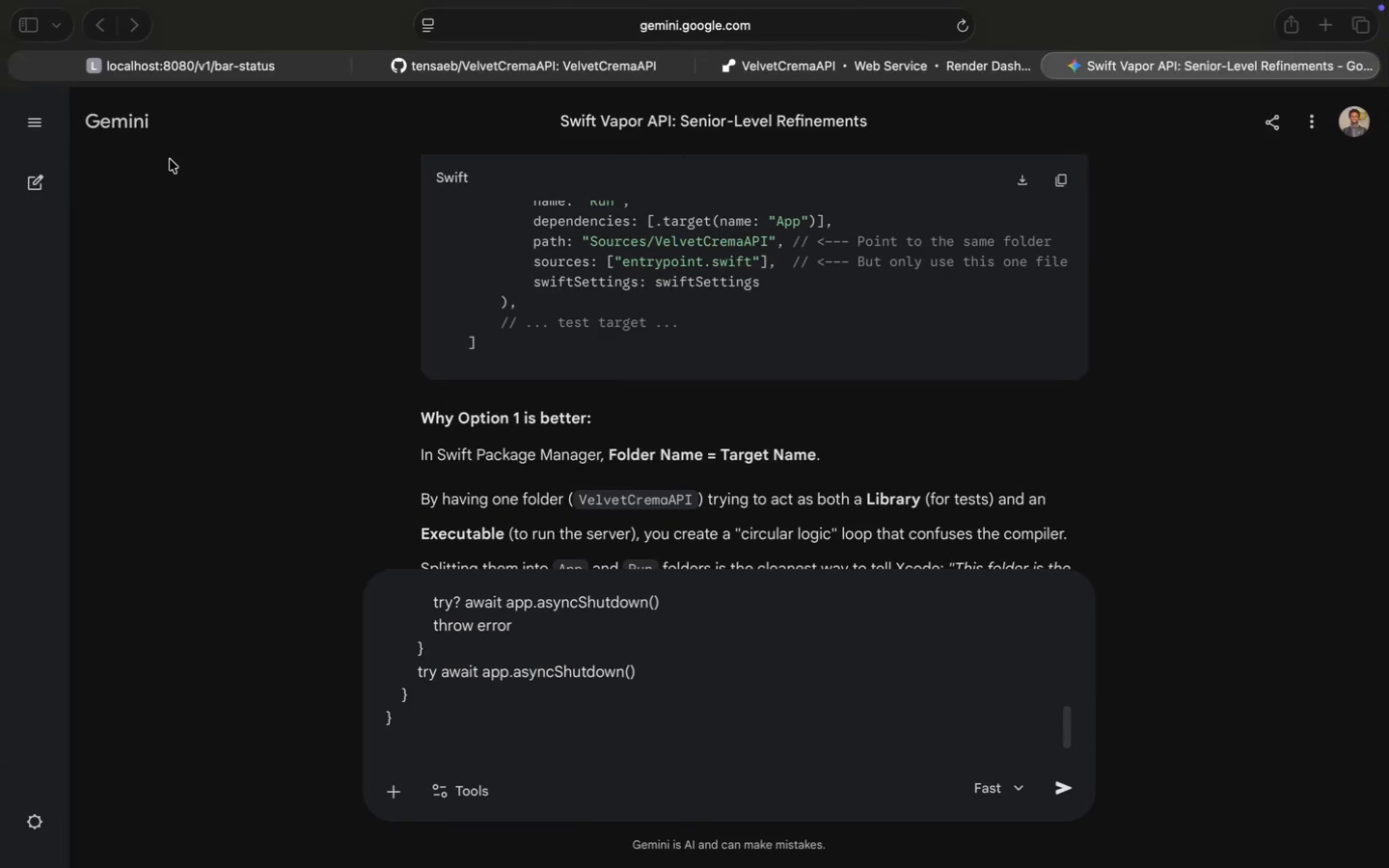 
key(Meta+V)
 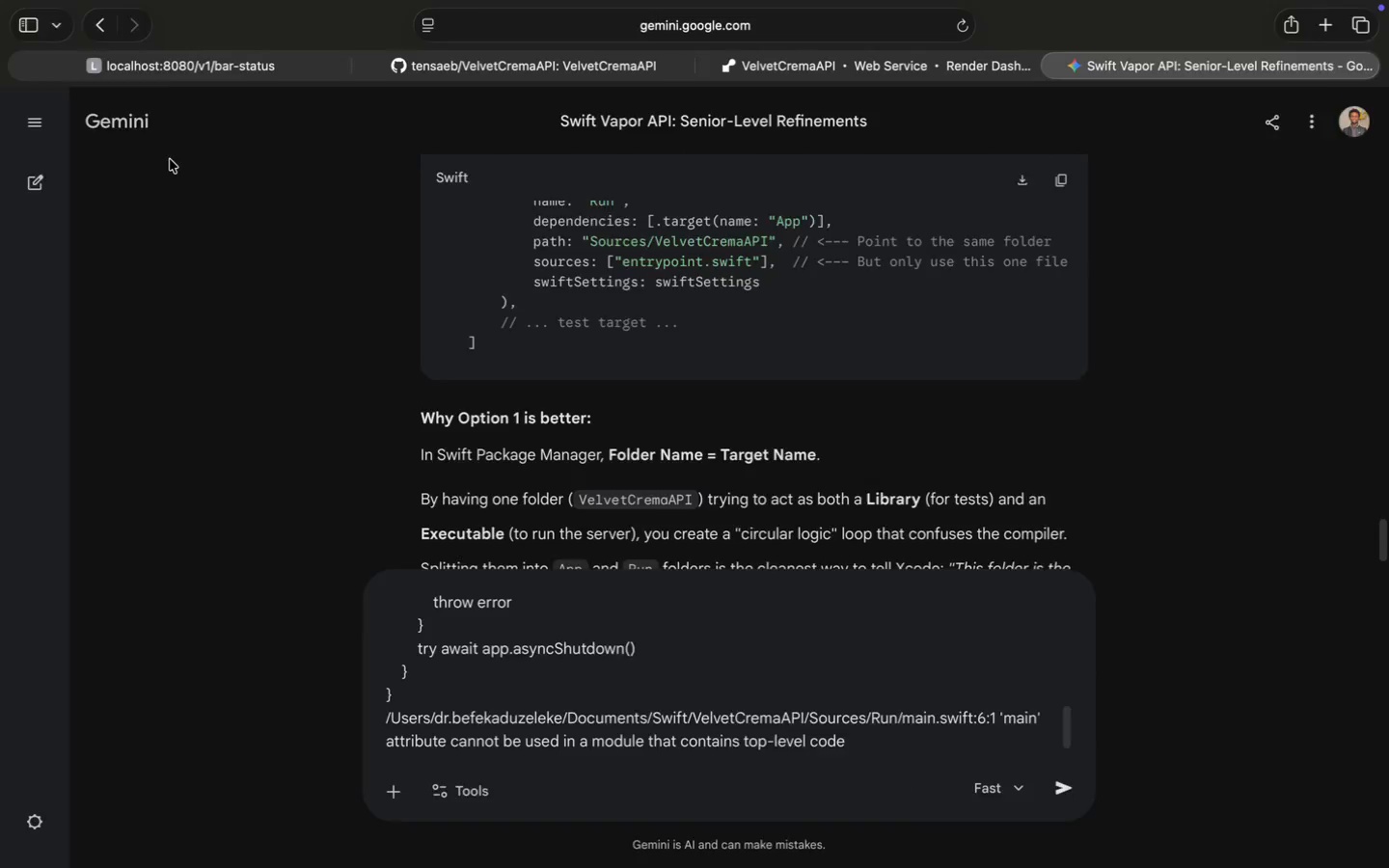 
right_click([159, 163])
 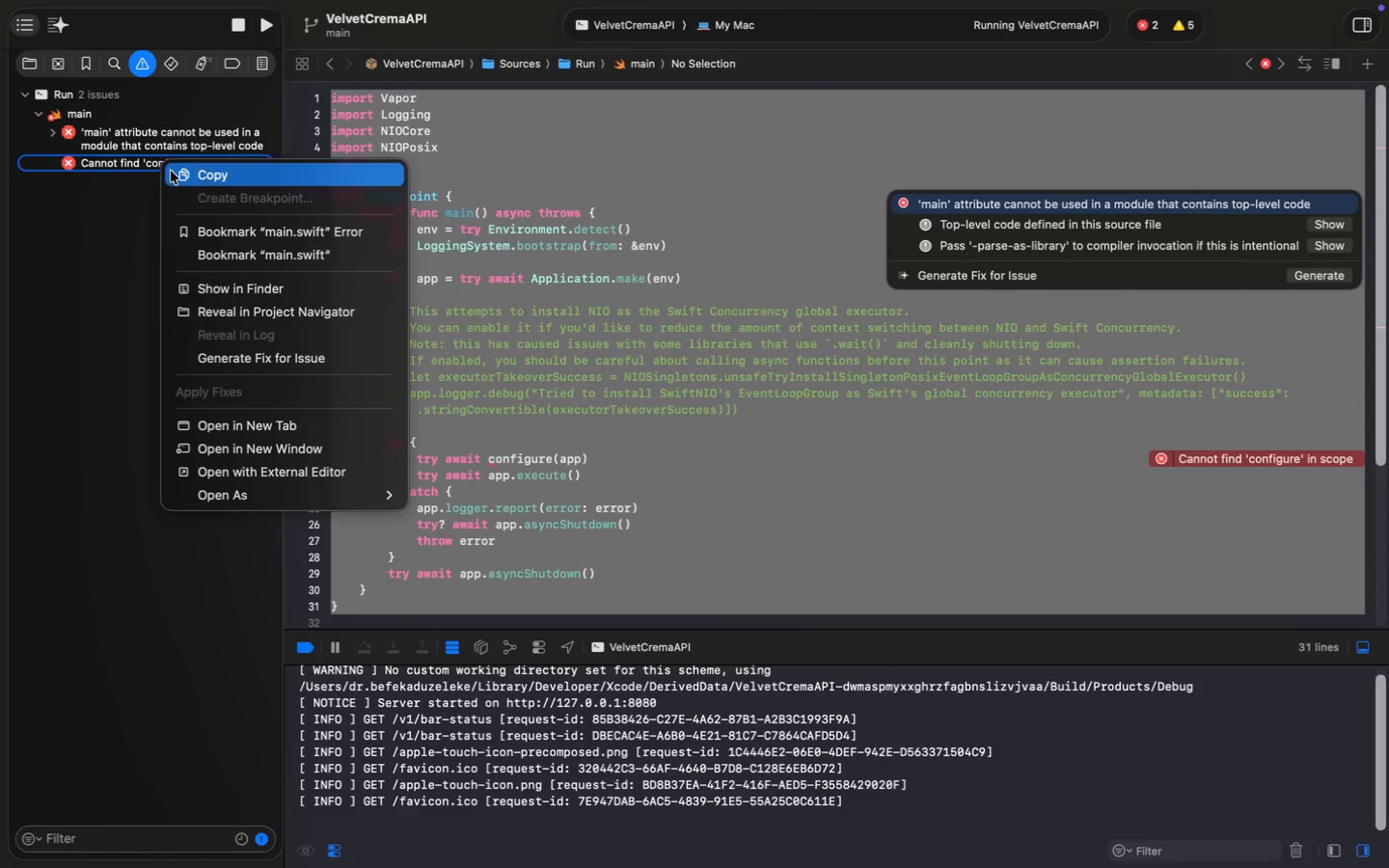 
left_click([171, 171])
 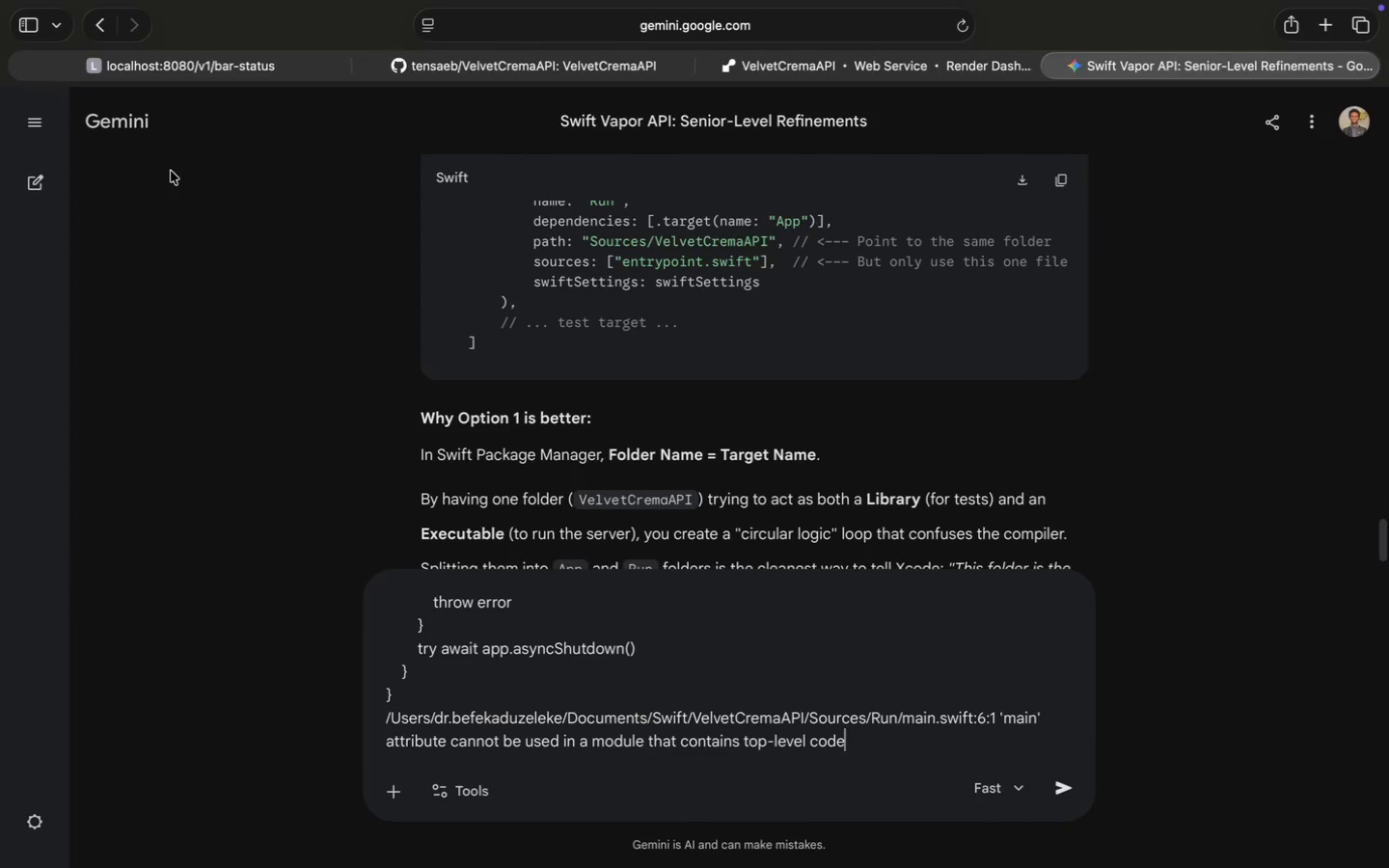 
hold_key(key=CommandLeft, duration=0.74)
 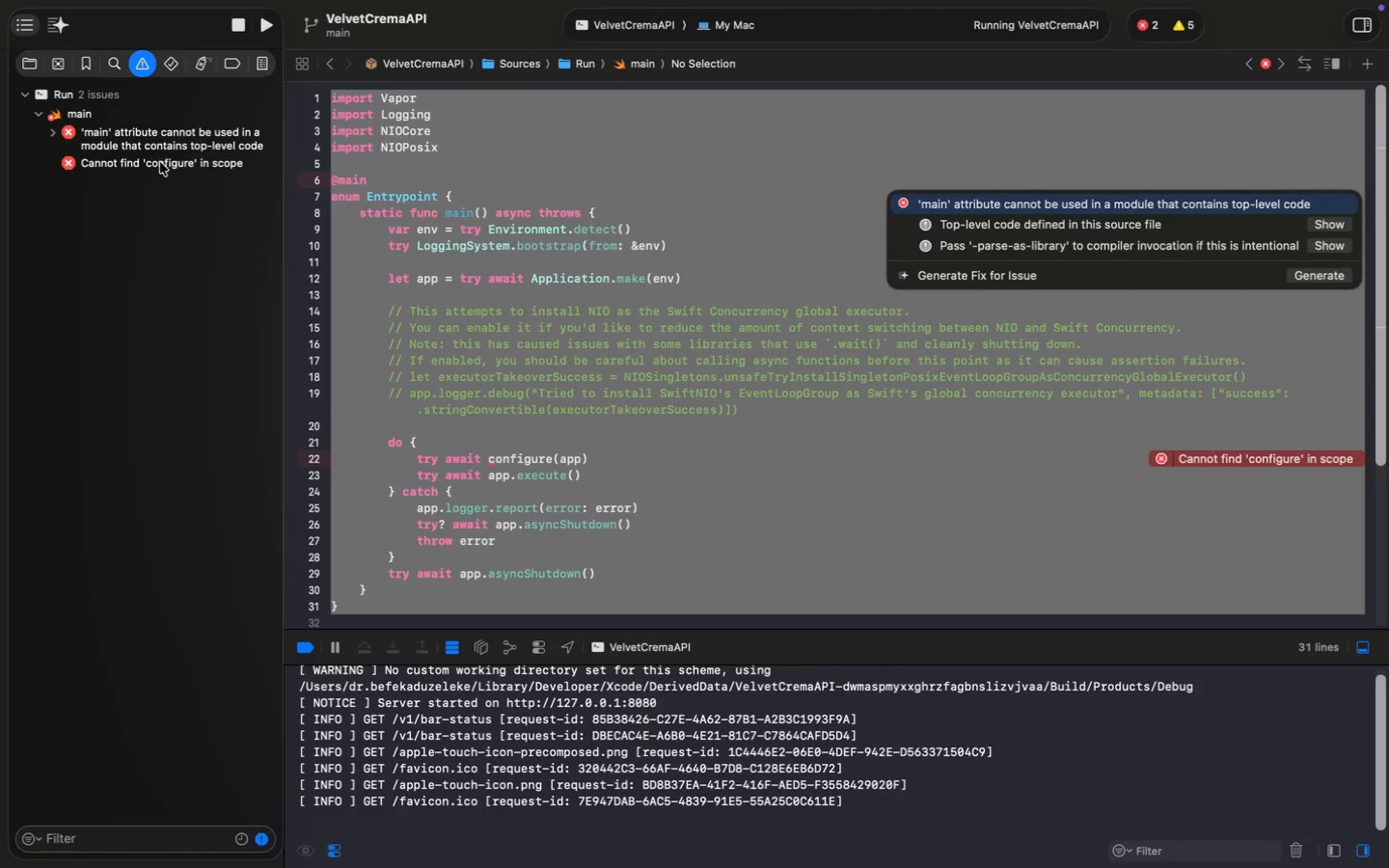 
key(Shift+Enter)
 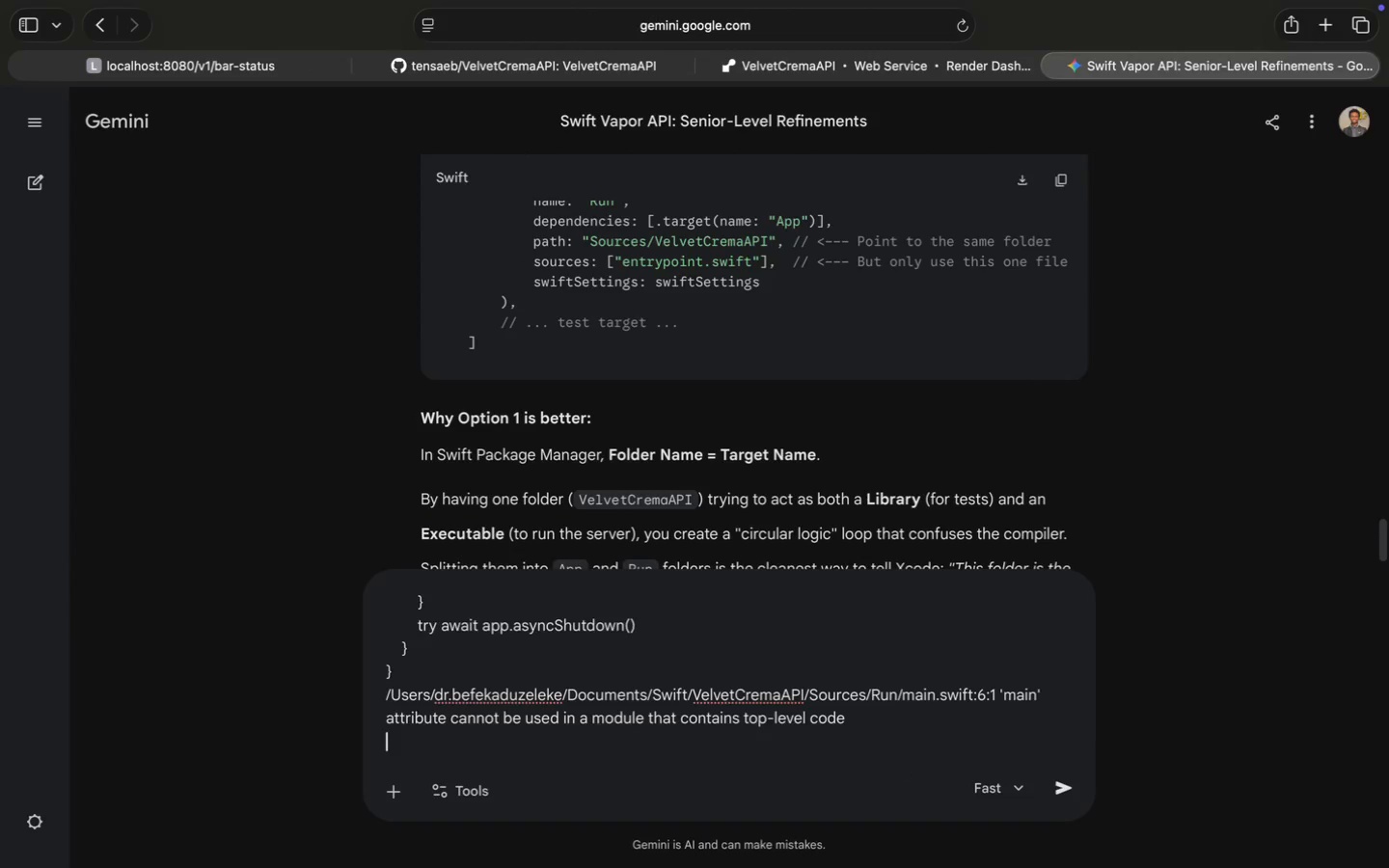 
key(Meta+CommandLeft)
 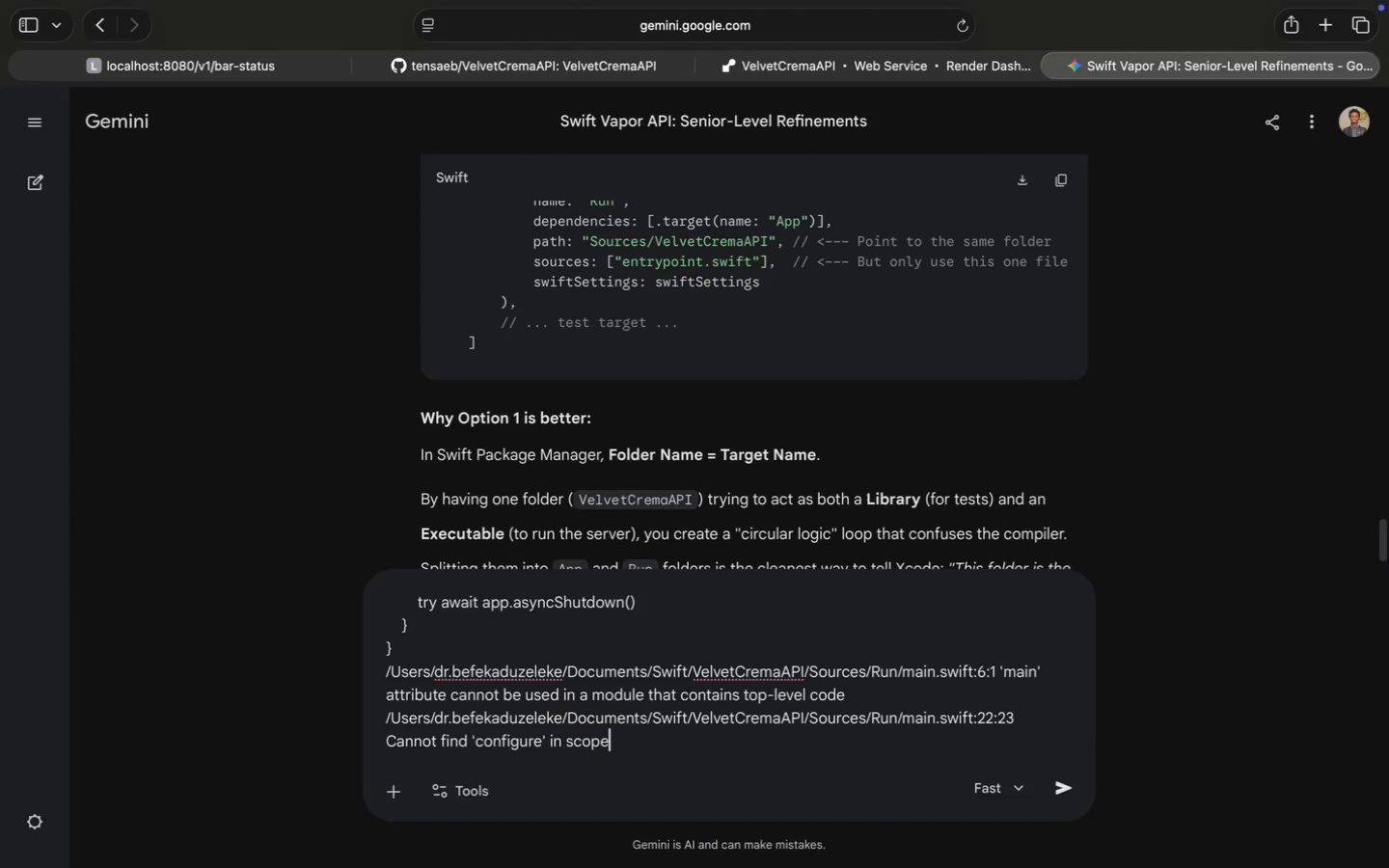 
key(Meta+V)
 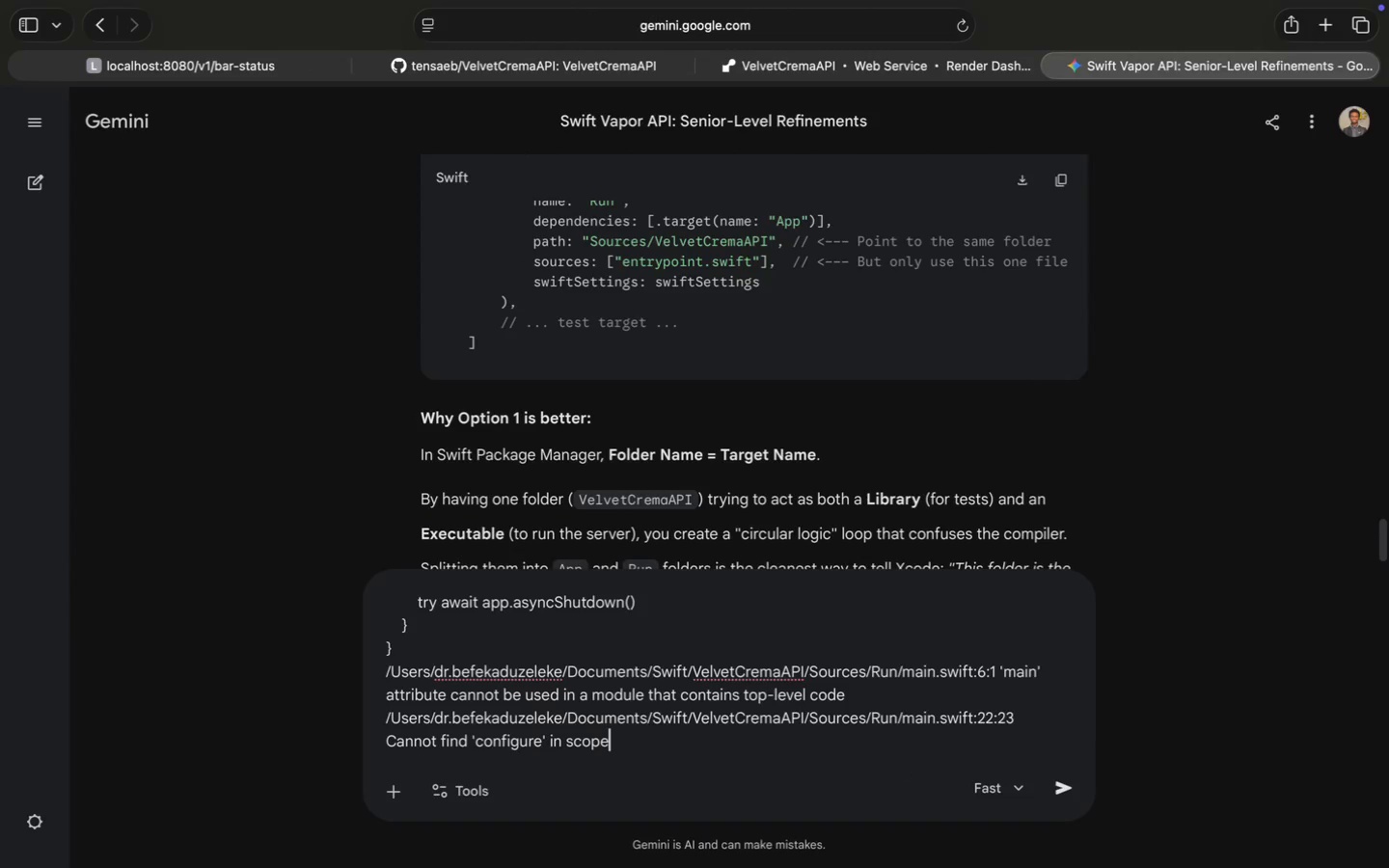 
key(Enter)
 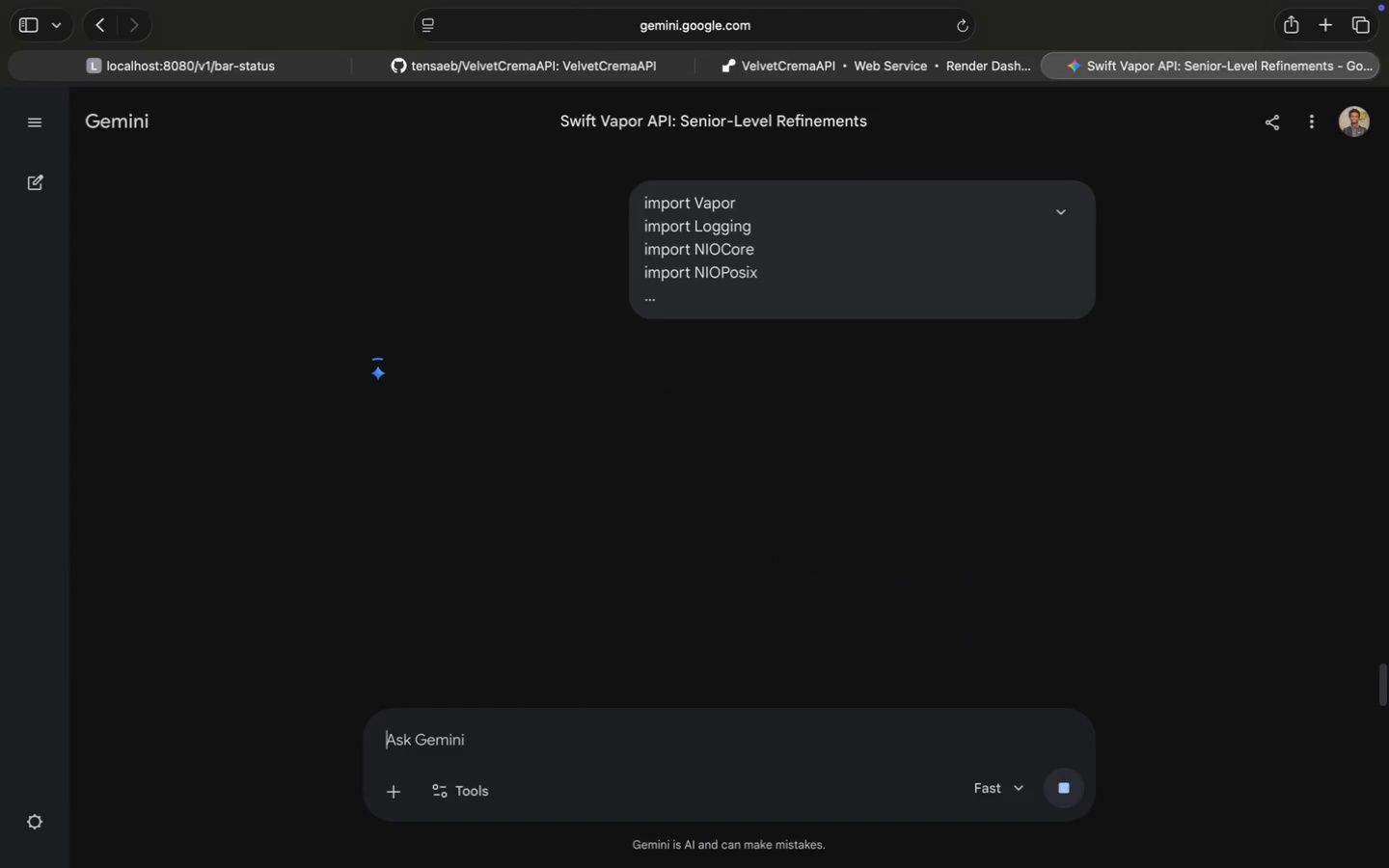 
mouse_move([368, 59])
 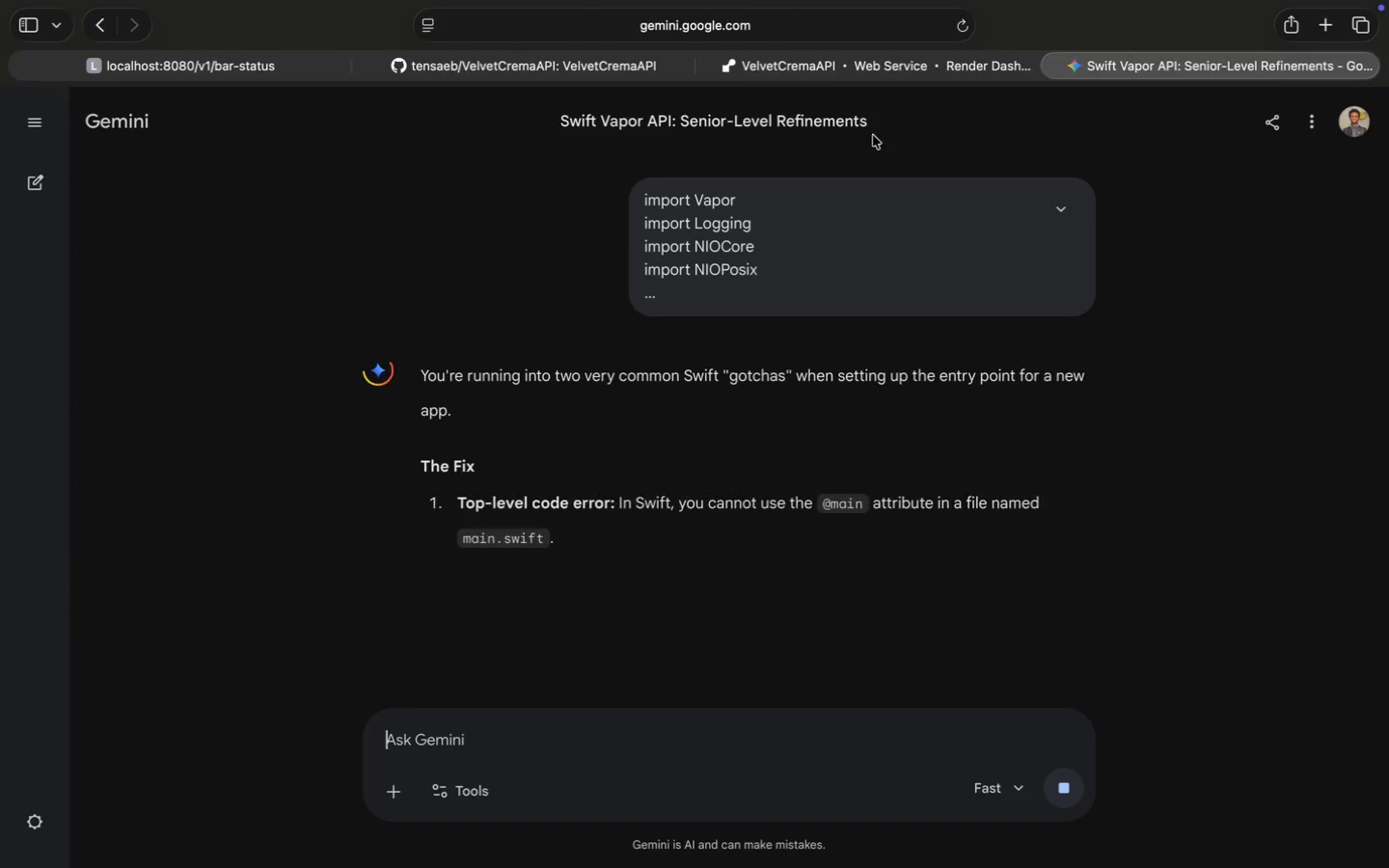 
scroll: coordinate [1186, 396], scroll_direction: down, amount: 6.0
 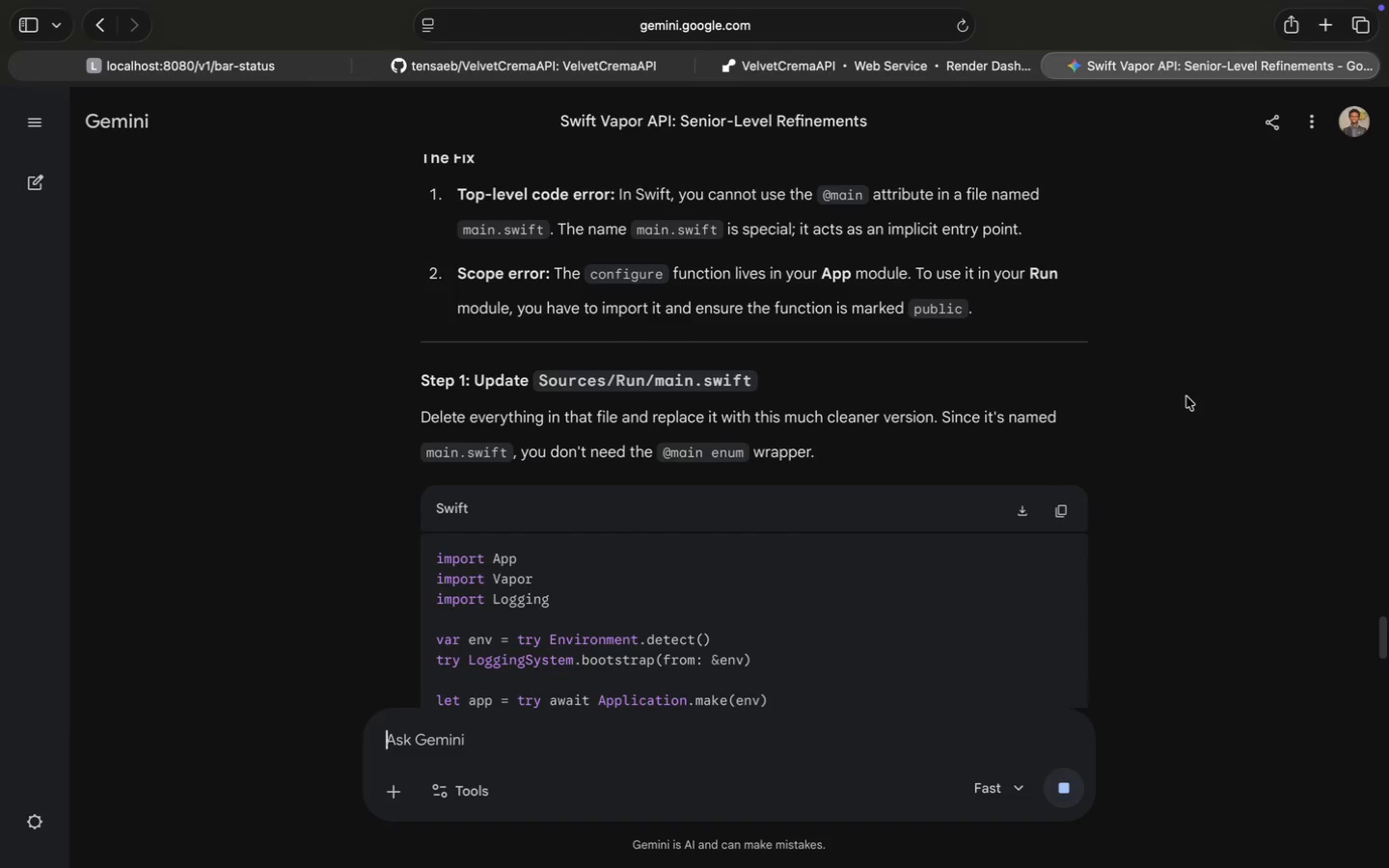 
wait(7.14)
 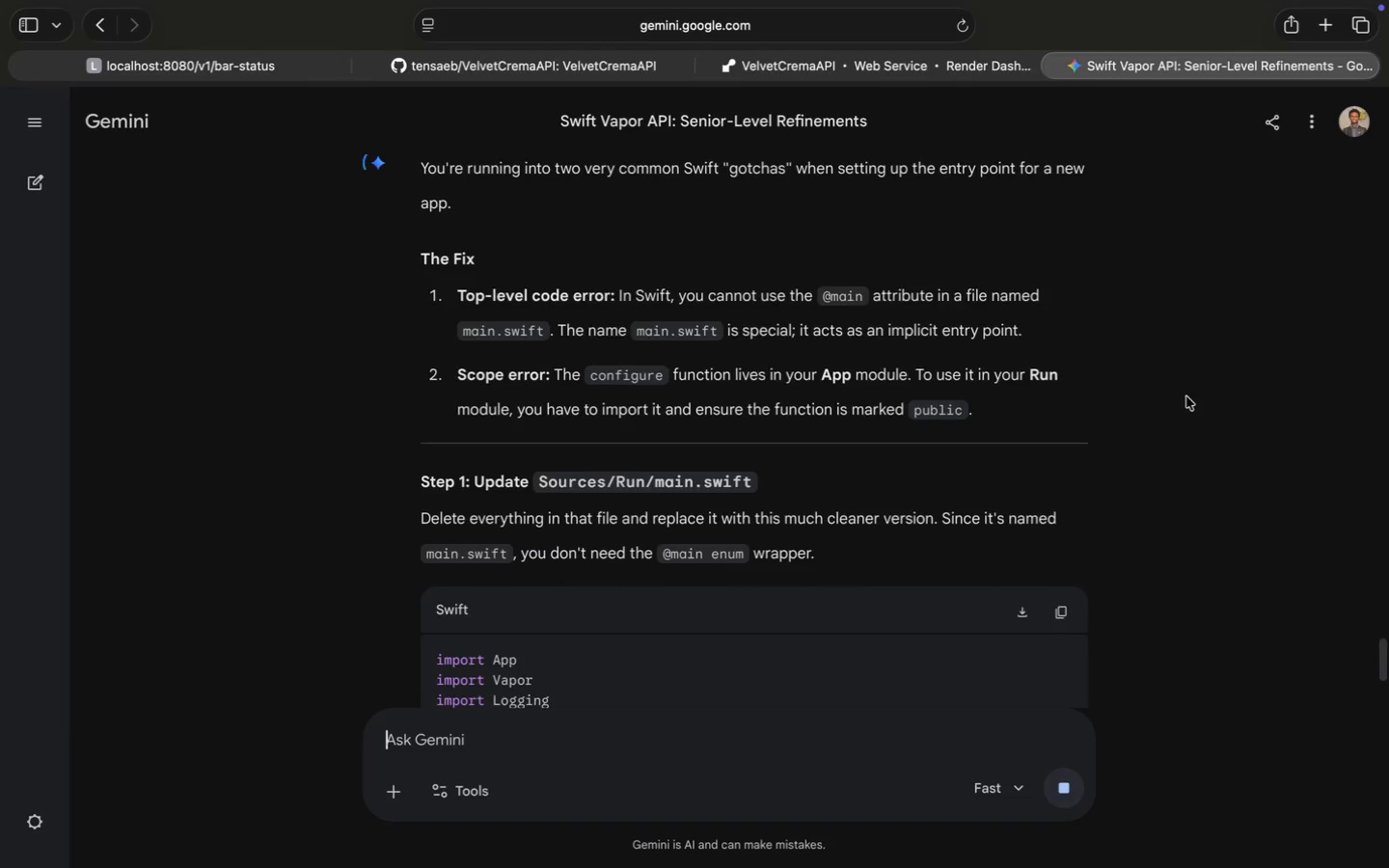 
scroll: coordinate [947, 494], scroll_direction: down, amount: 10.0
 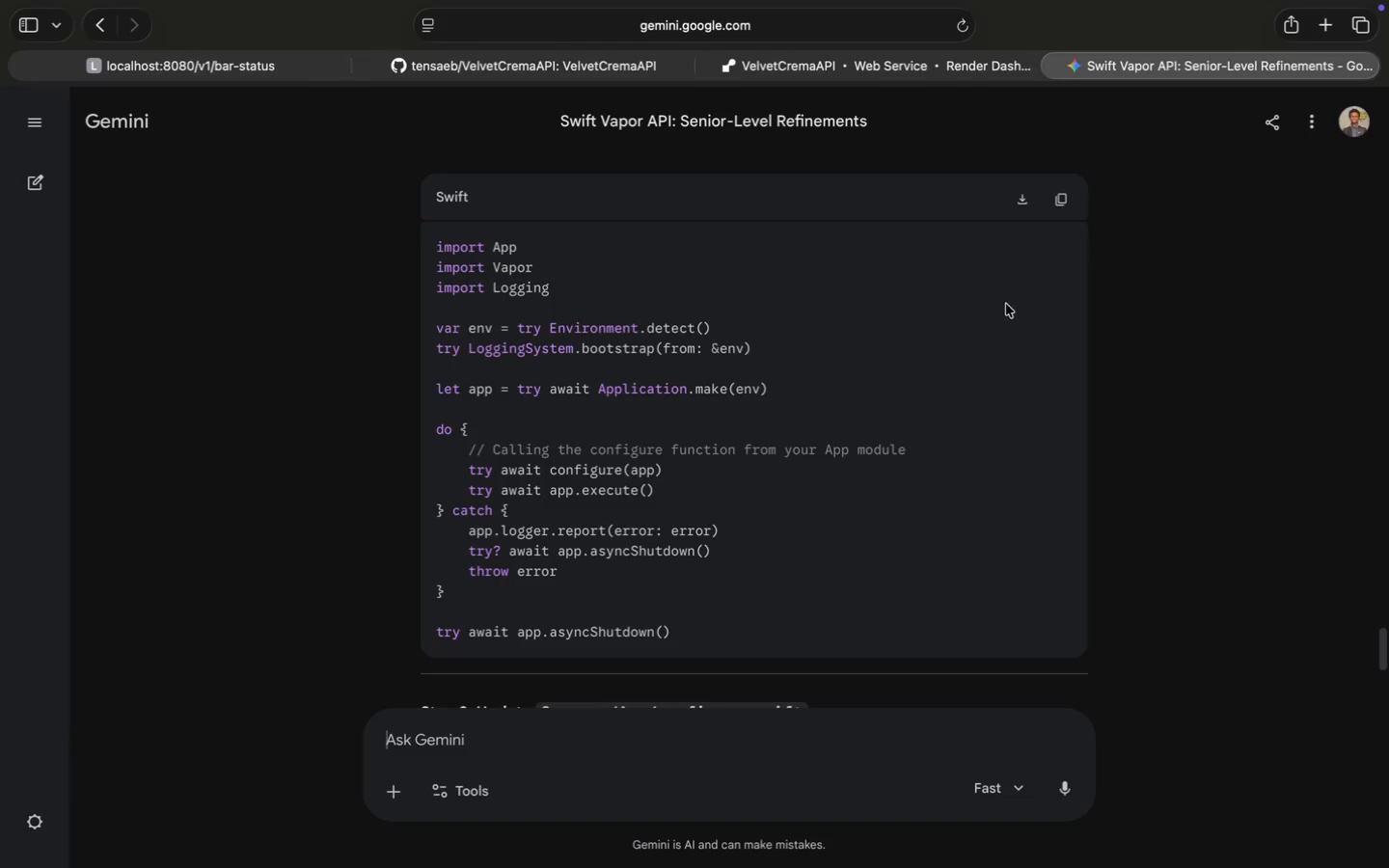 
mouse_move([1046, 249])
 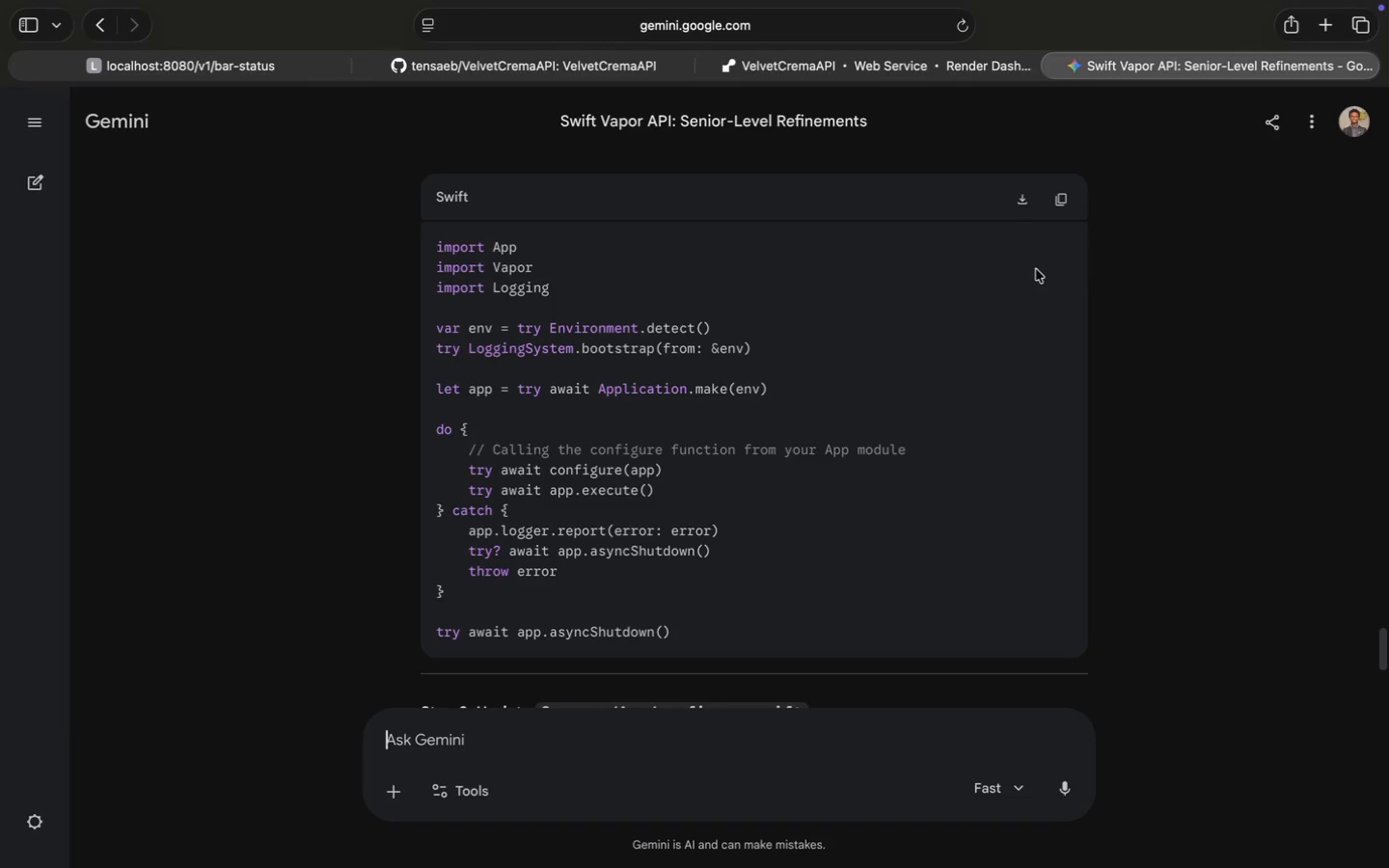 
mouse_move([964, 360])
 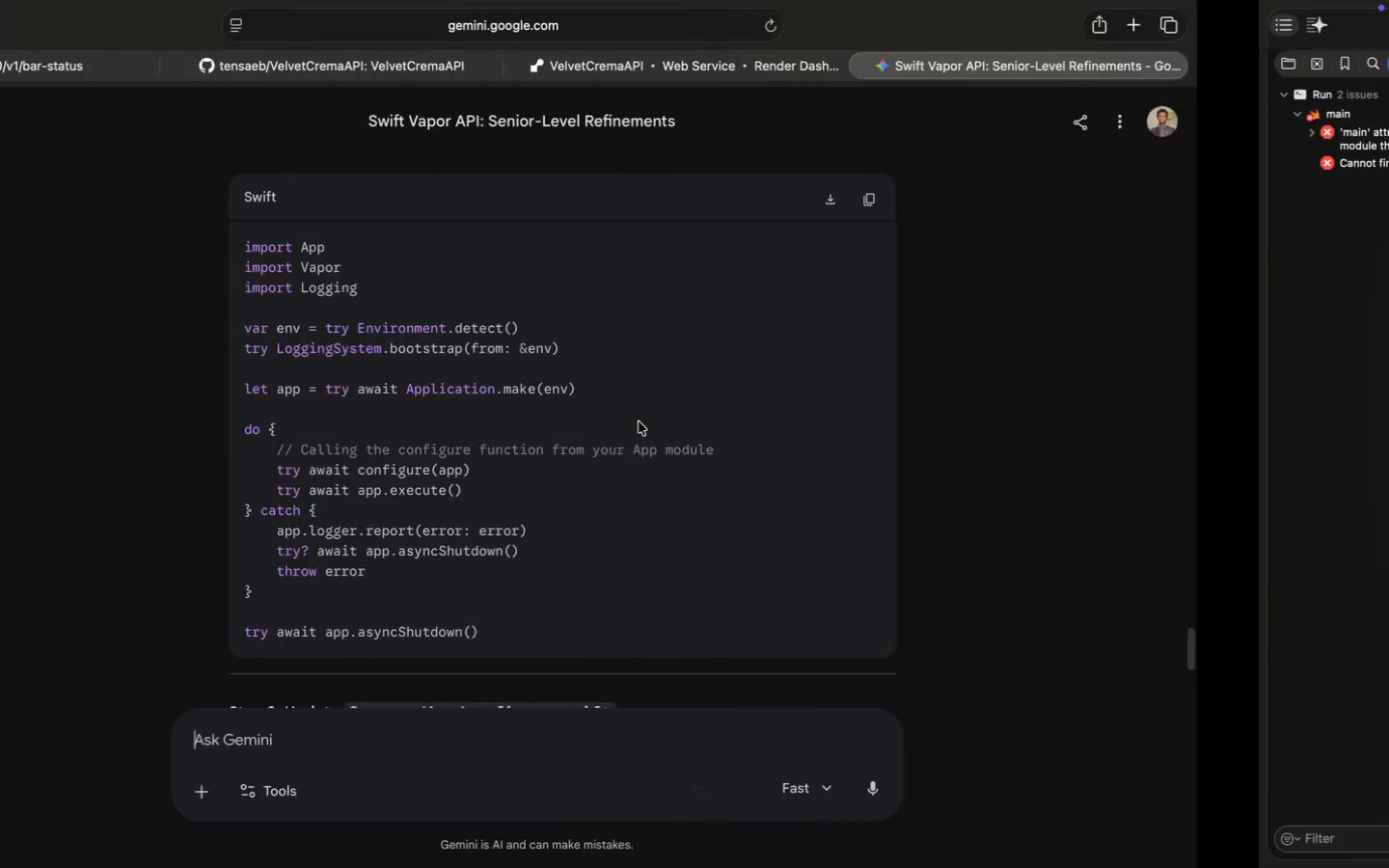 
wait(7.71)
 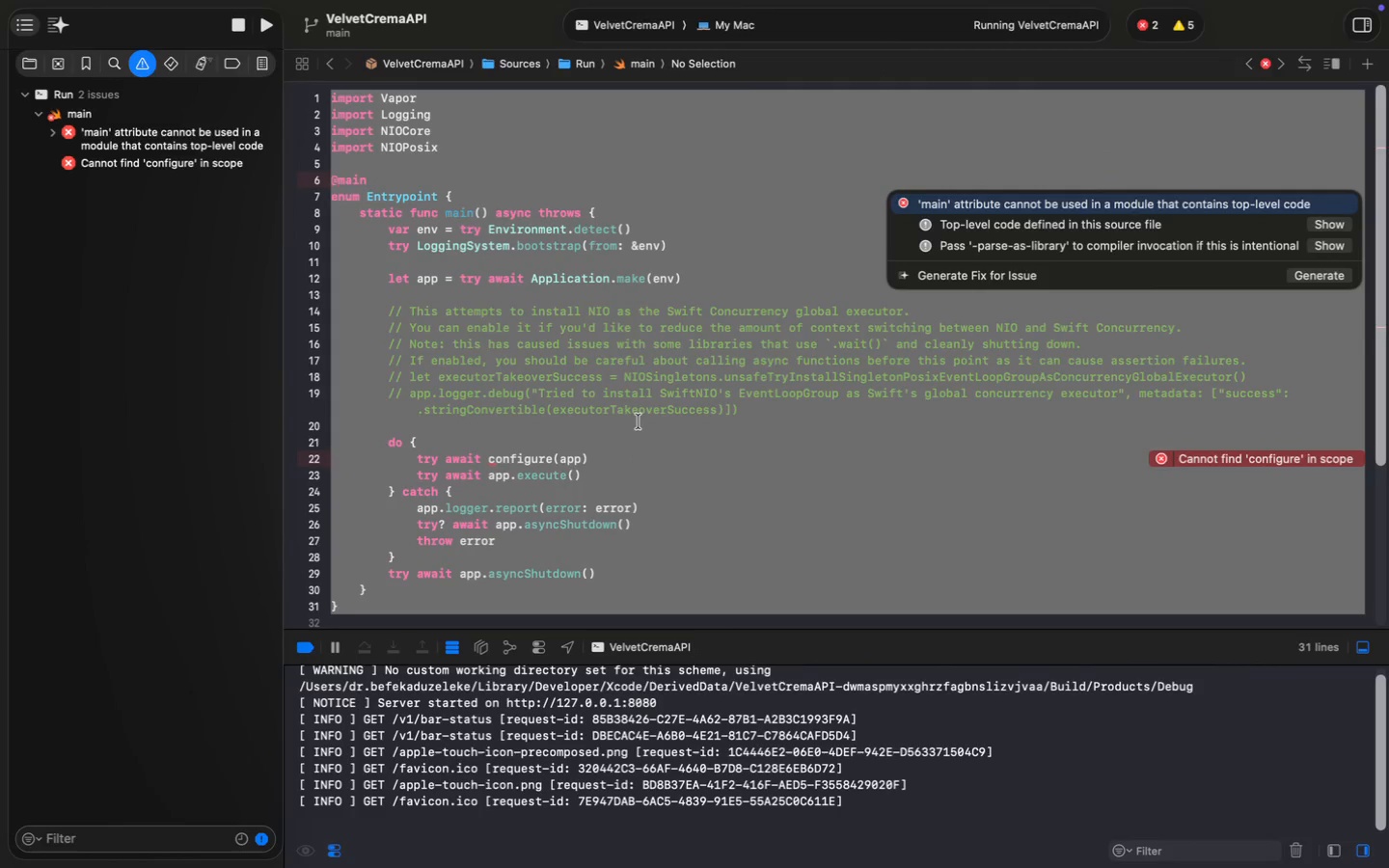 
scroll: coordinate [635, 406], scroll_direction: up, amount: 39.0
 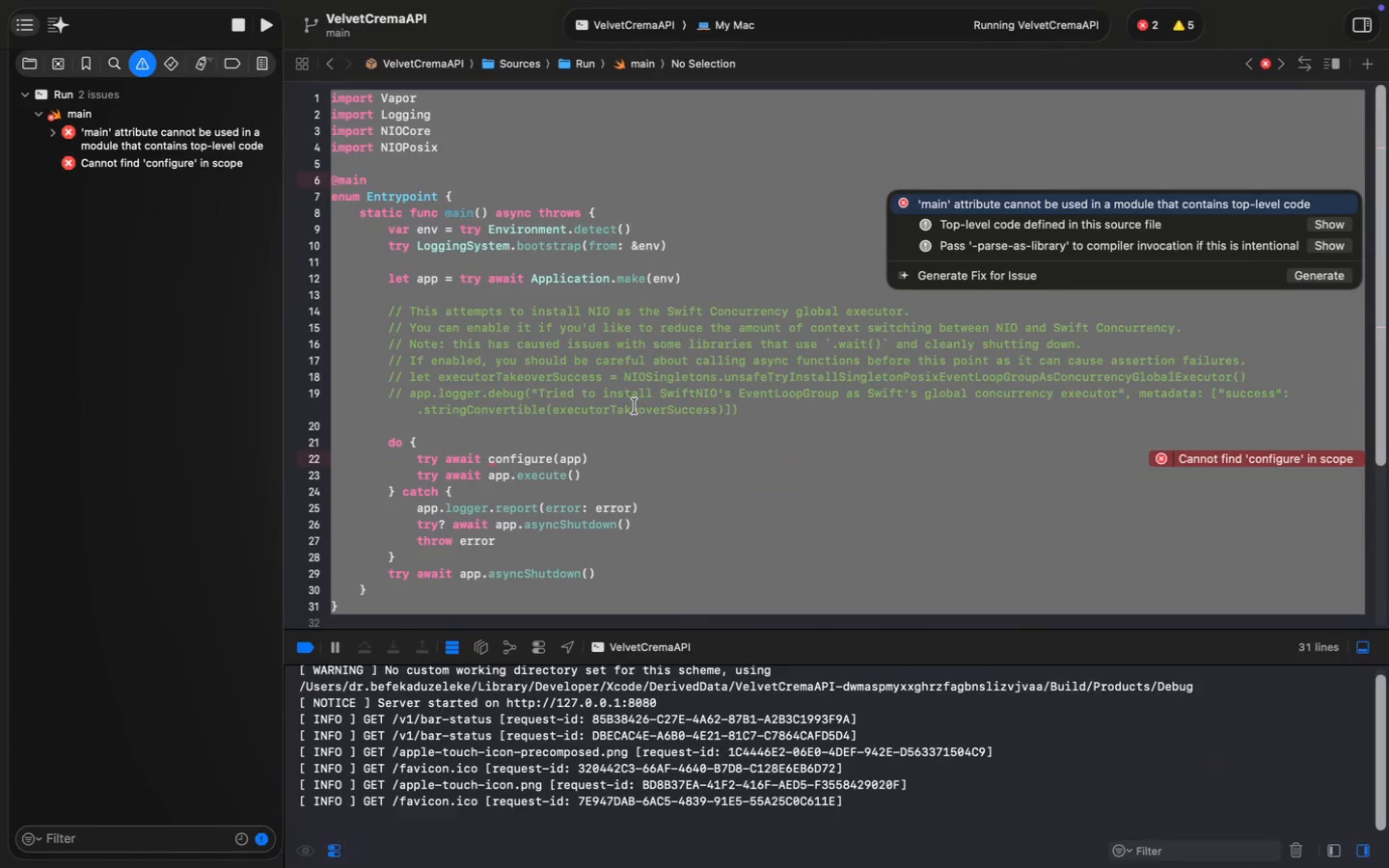 
left_click([1057, 203])
 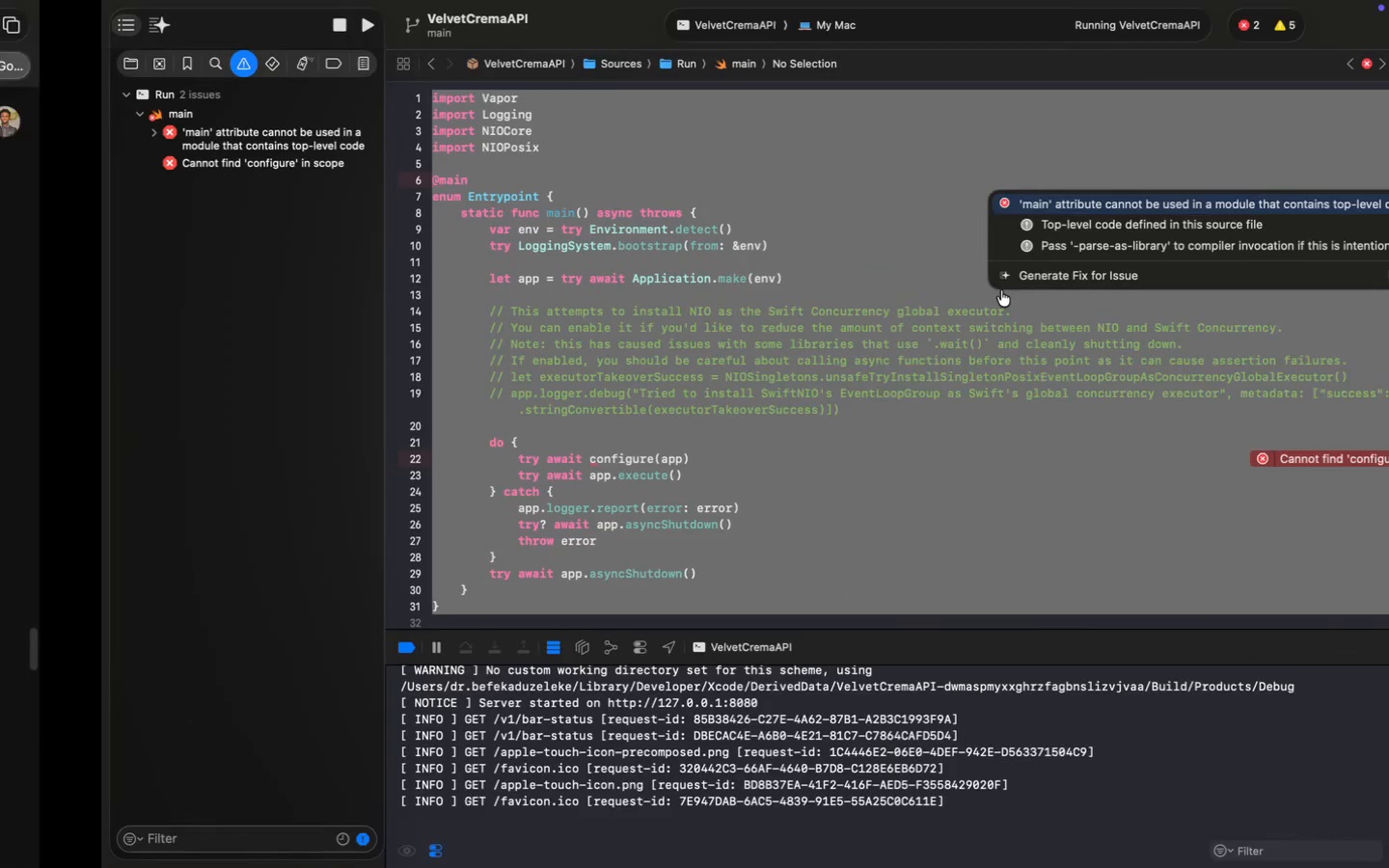 
left_click([927, 365])
 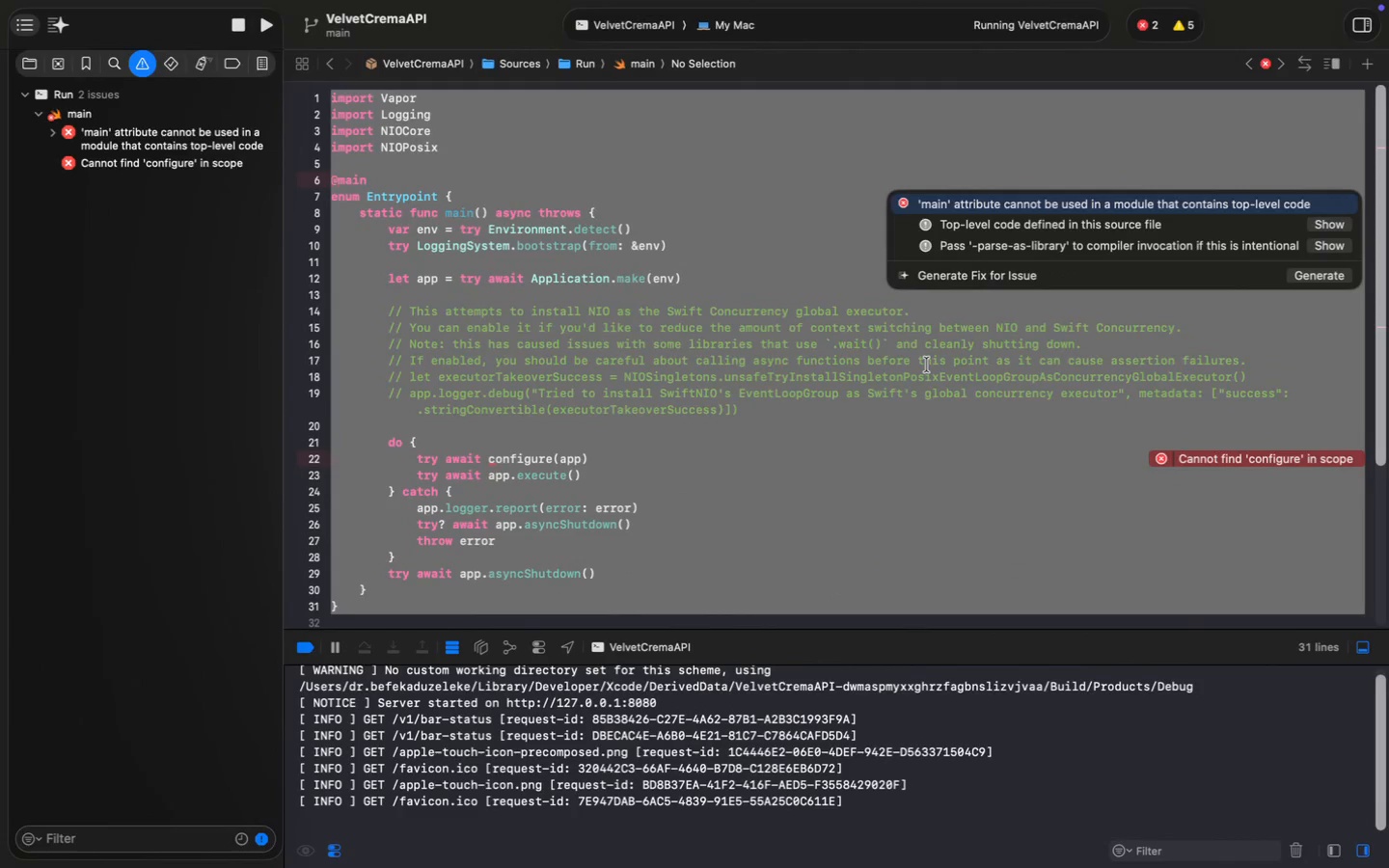 
key(Meta+CommandLeft)
 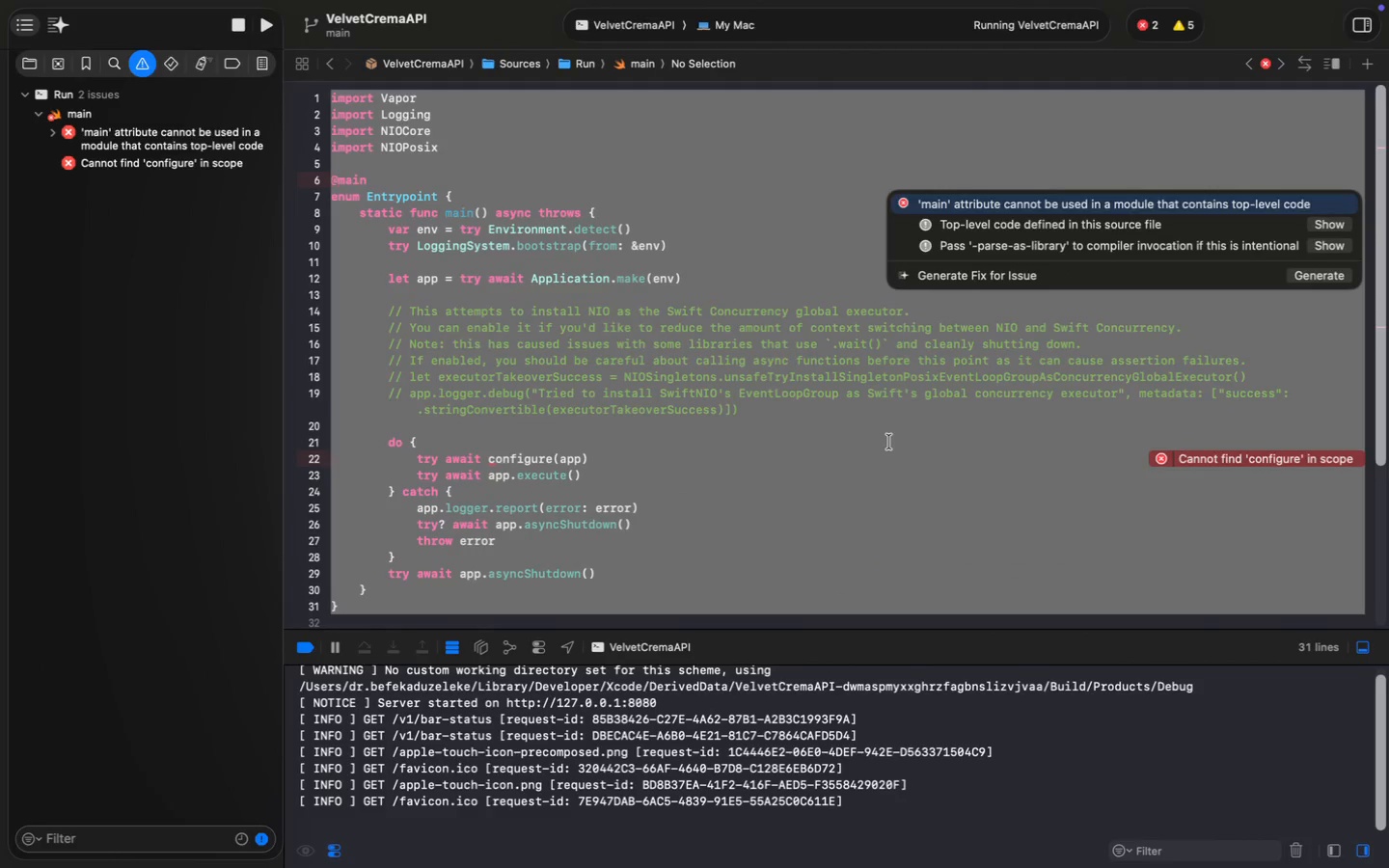 
left_click([888, 446])
 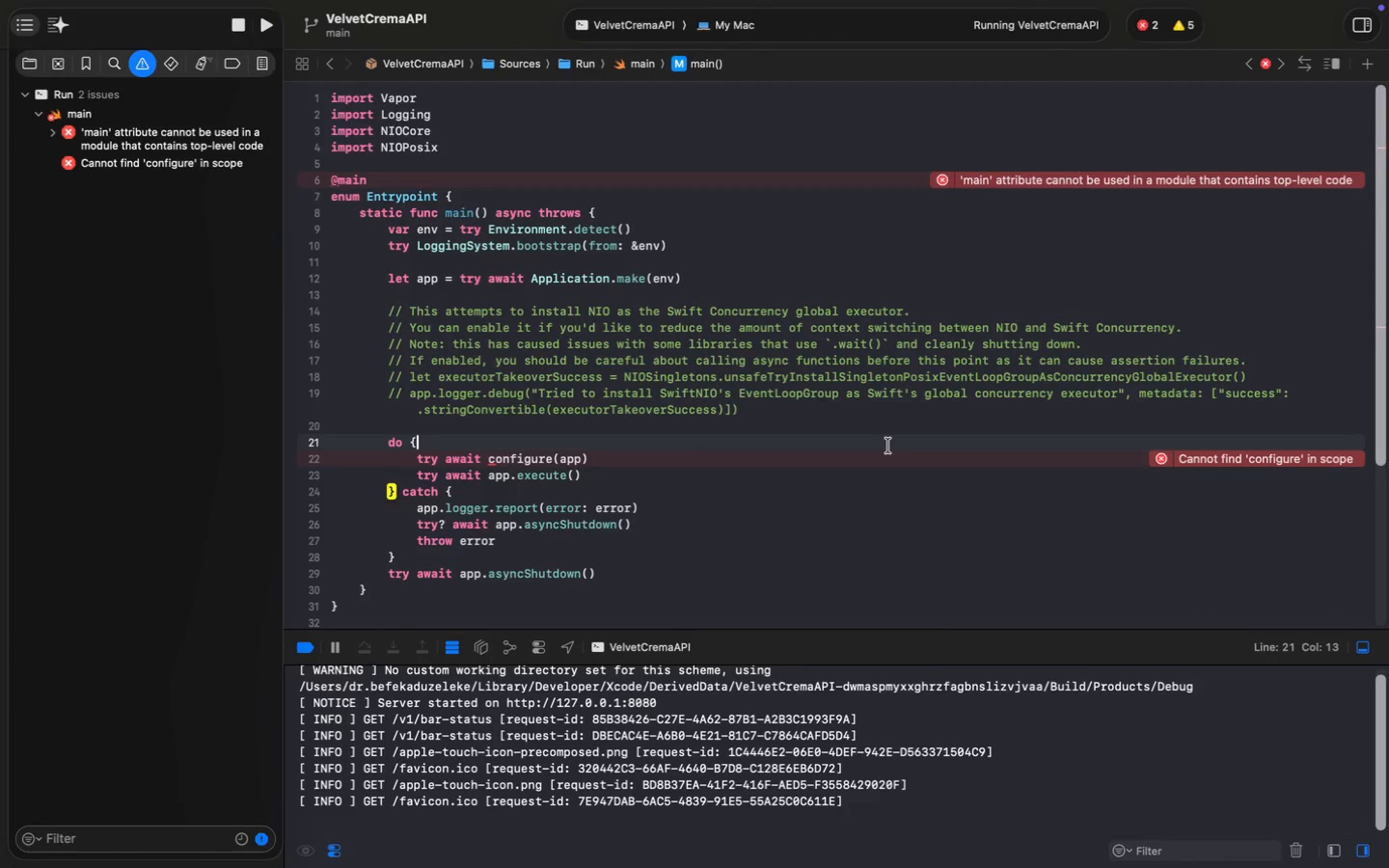 
key(Meta+A)
 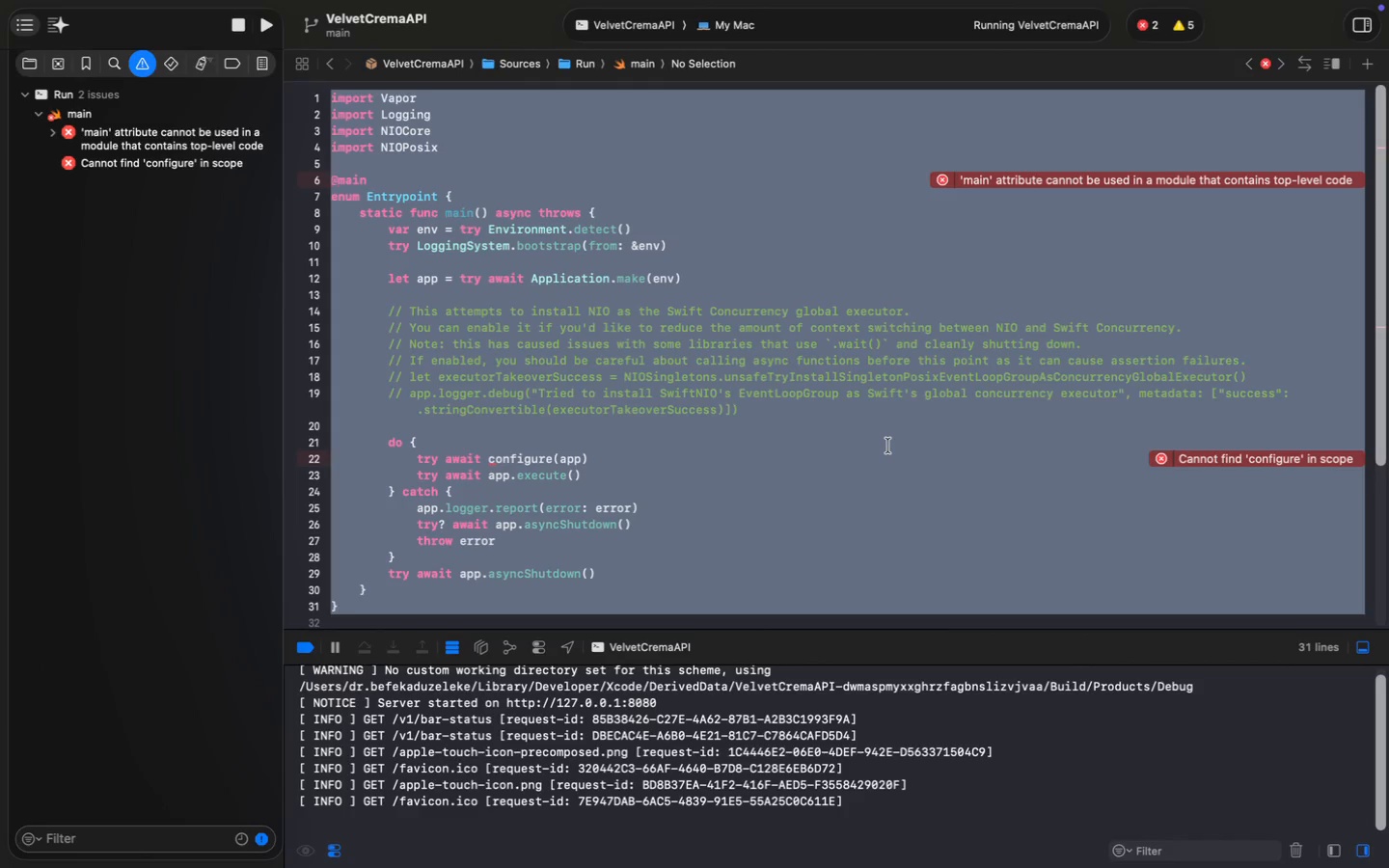 
key(Meta+V)
 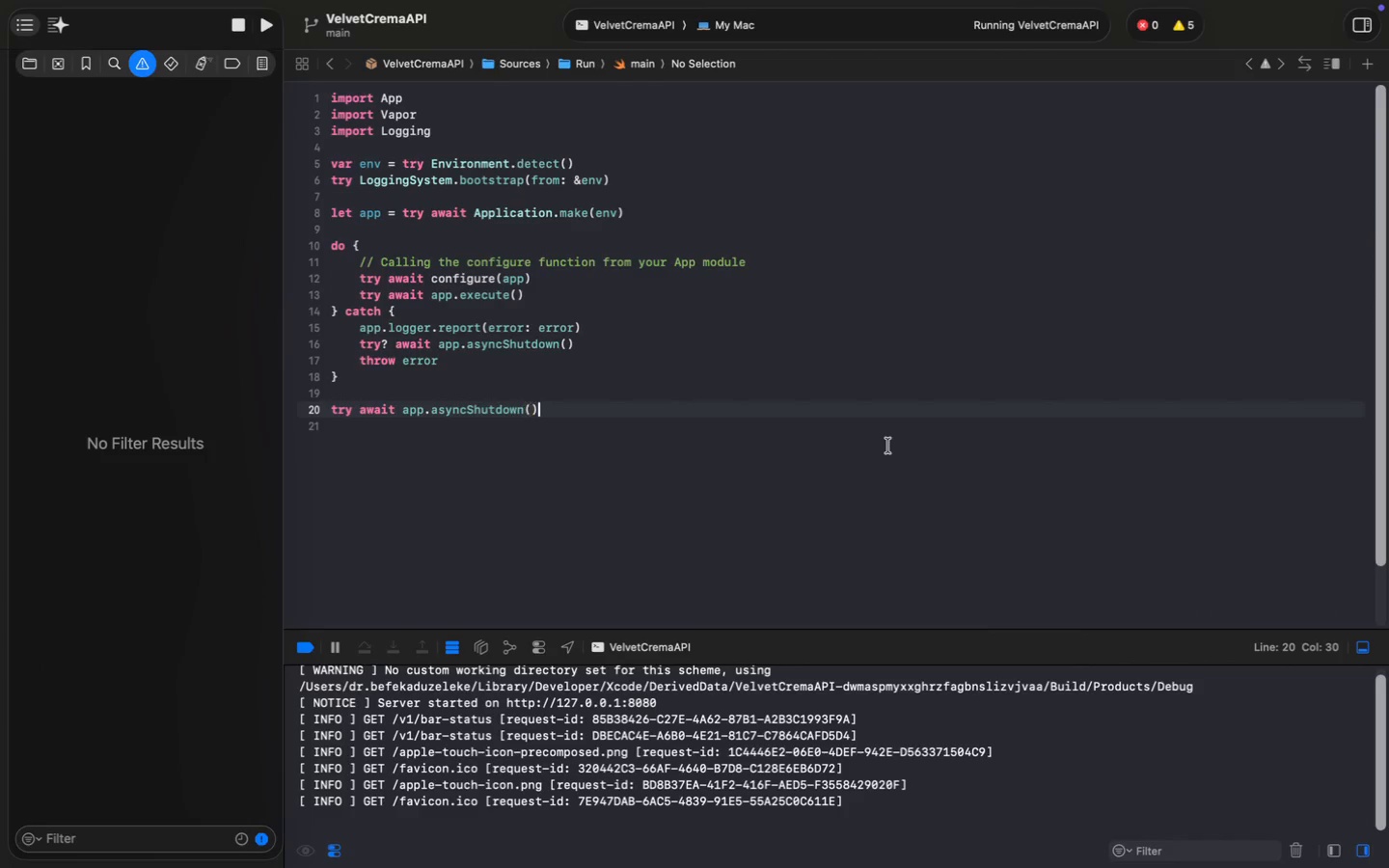 
key(Meta+S)
 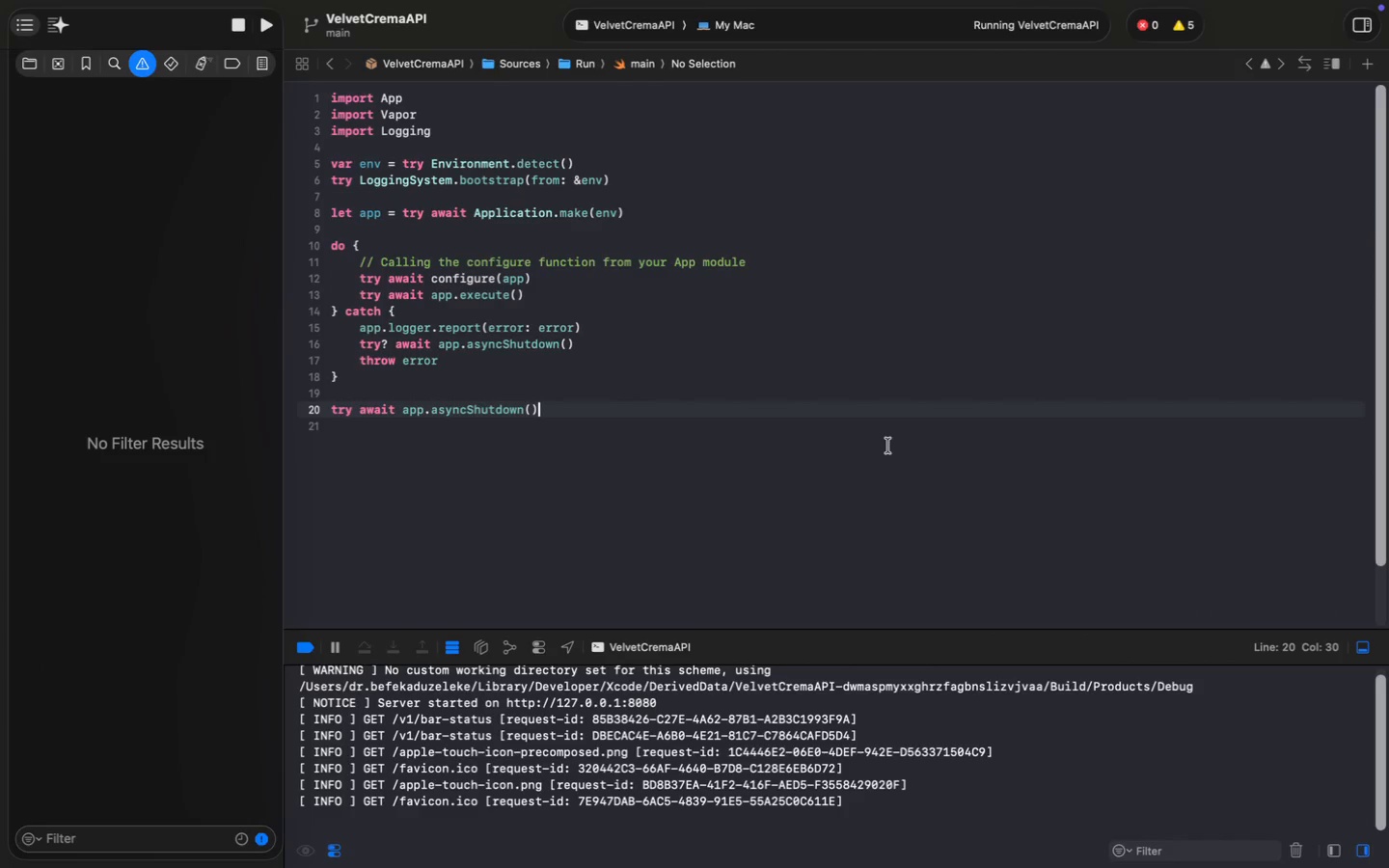 
key(Meta+S)
 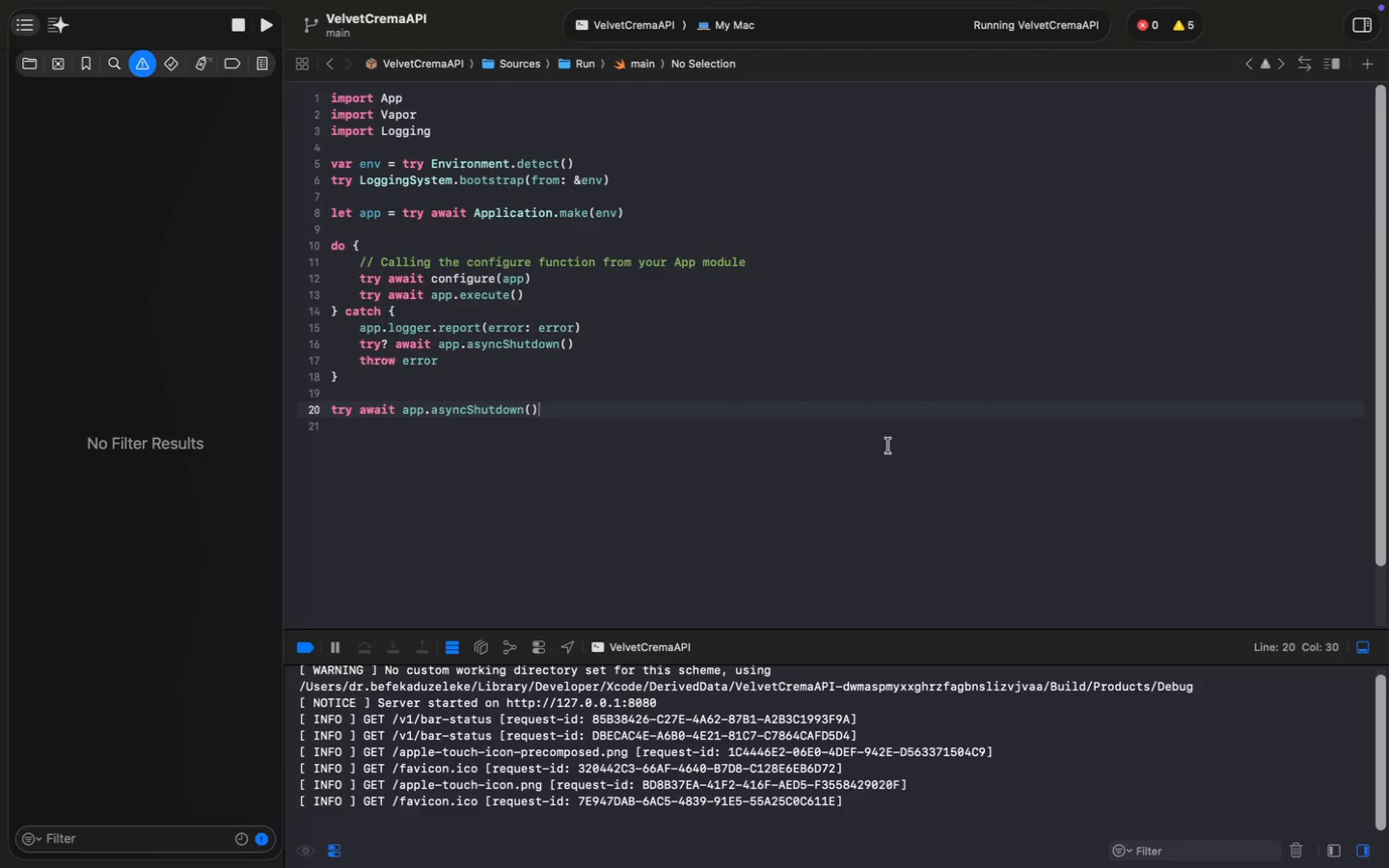 
key(Meta+S)
 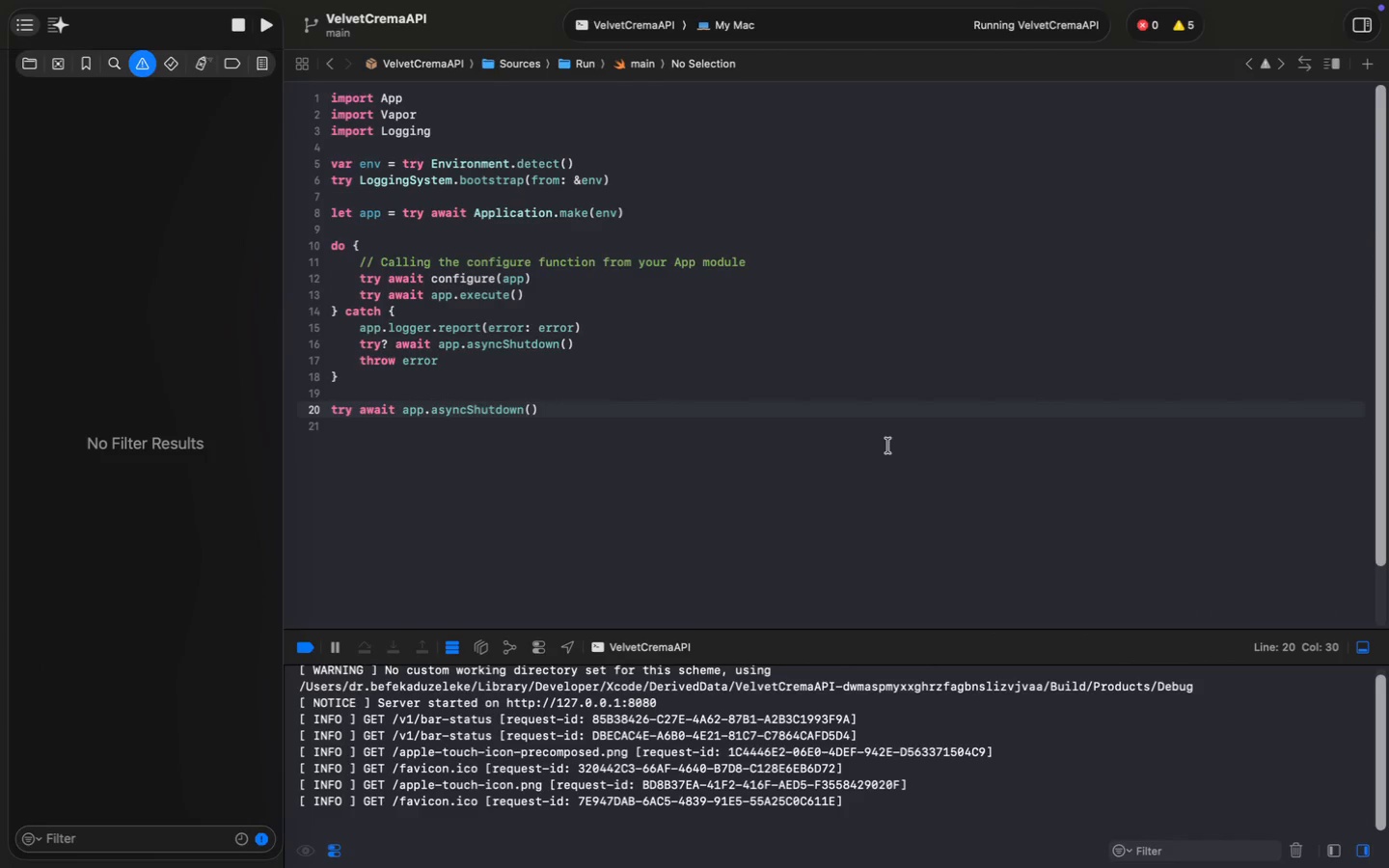 
key(Meta+S)
 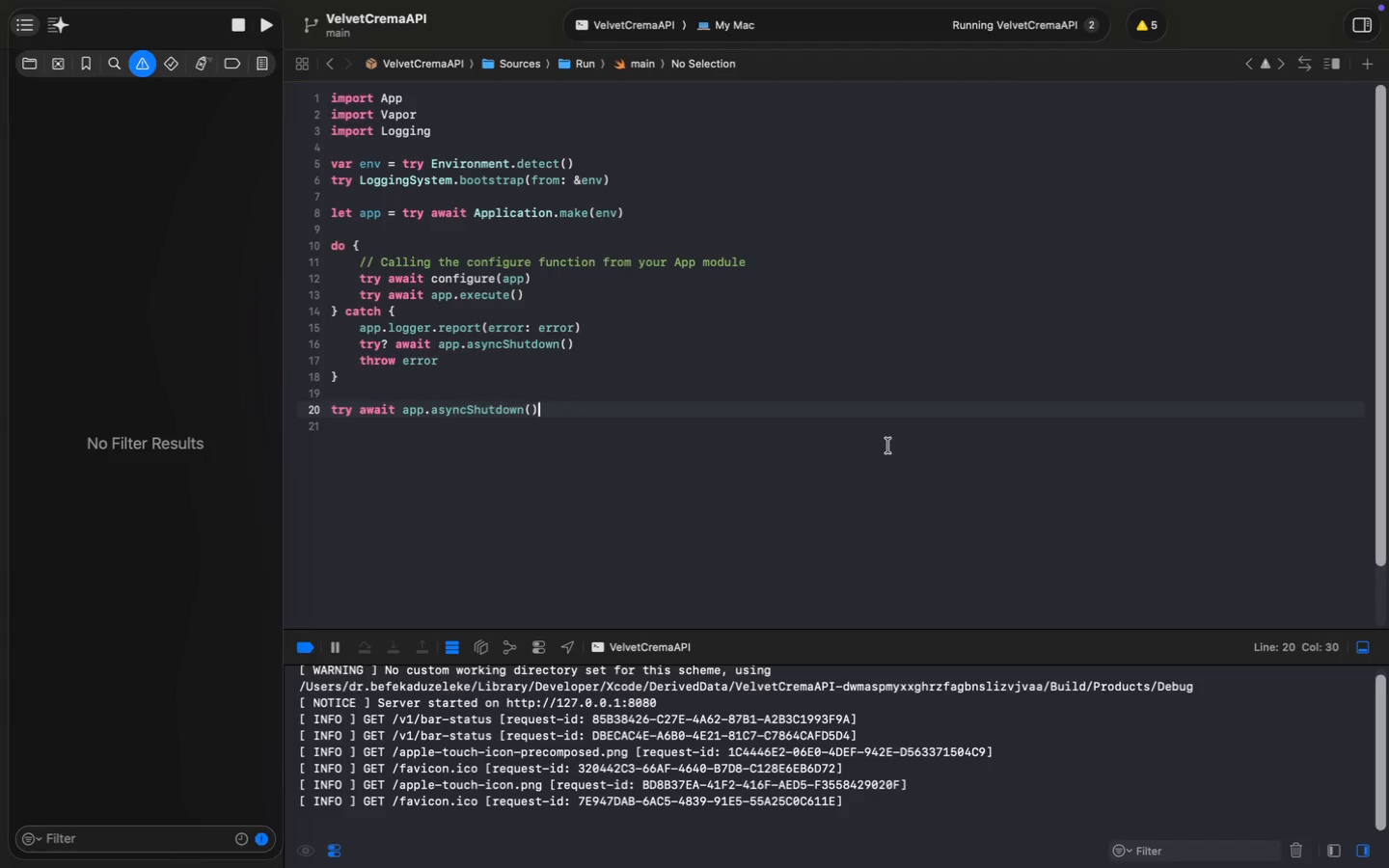 
wait(9.51)
 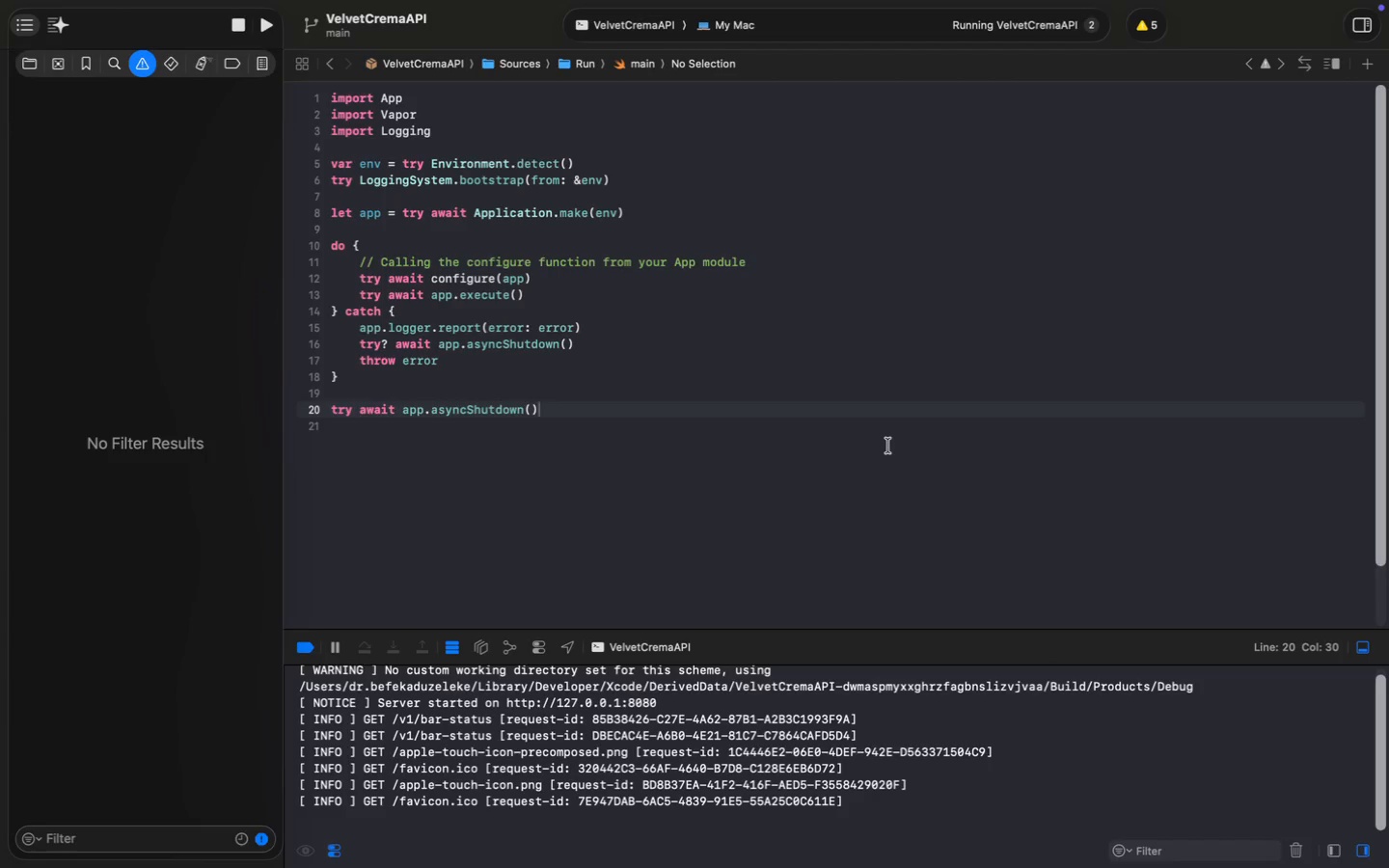 
key(Meta+S)
 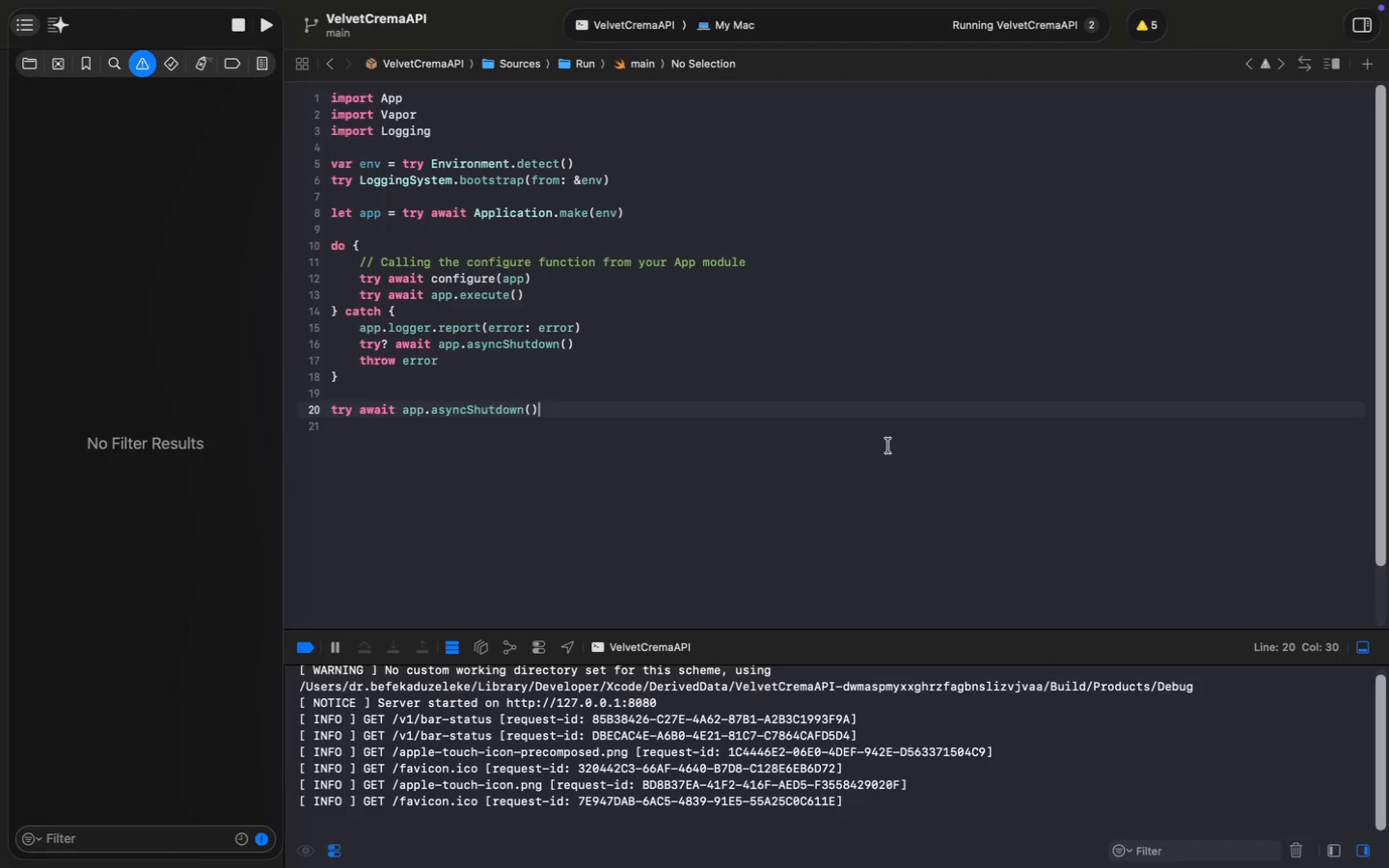 
key(Meta+S)
 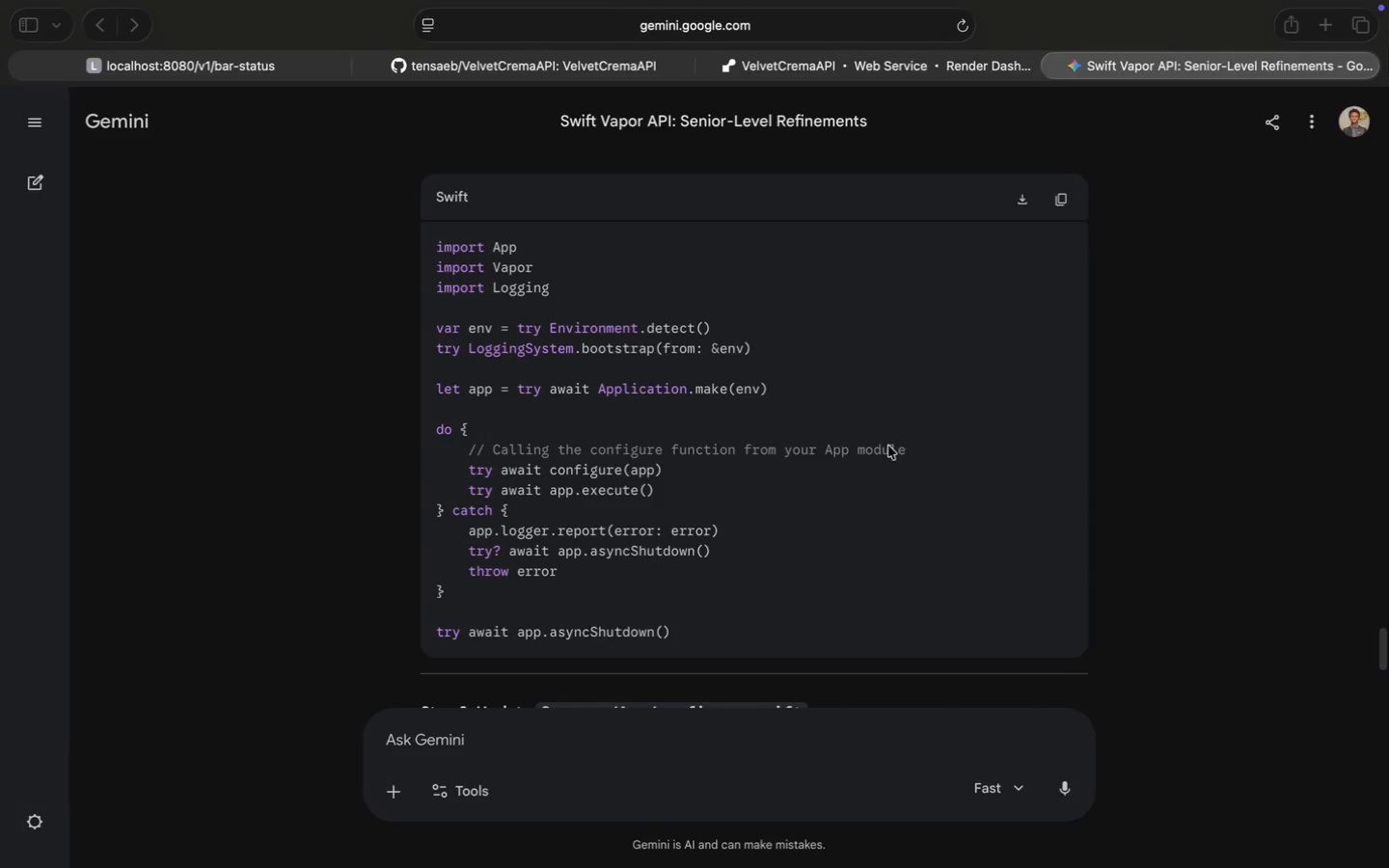 
left_click([126, 61])
 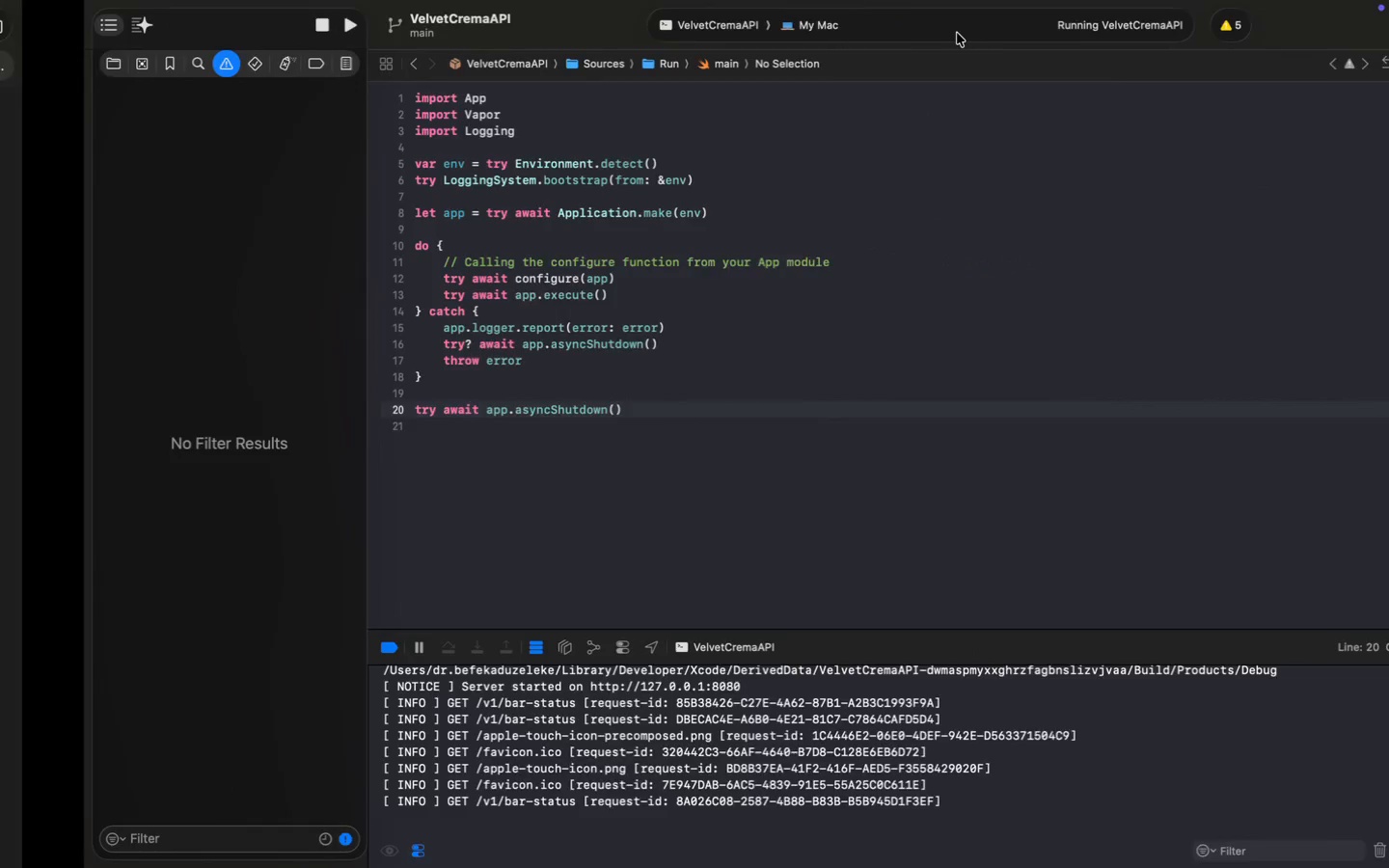 
wait(9.09)
 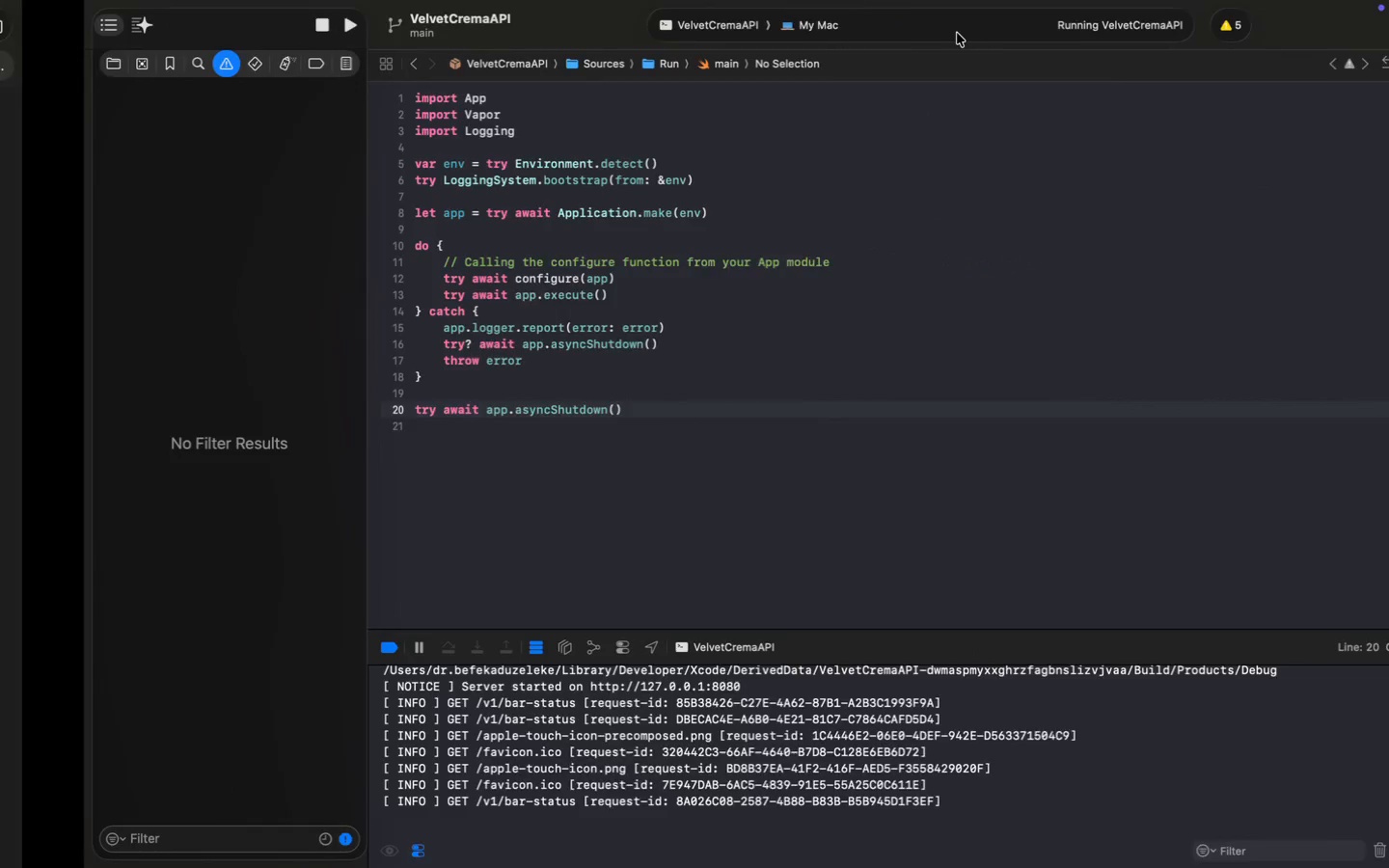 
left_click([234, 26])
 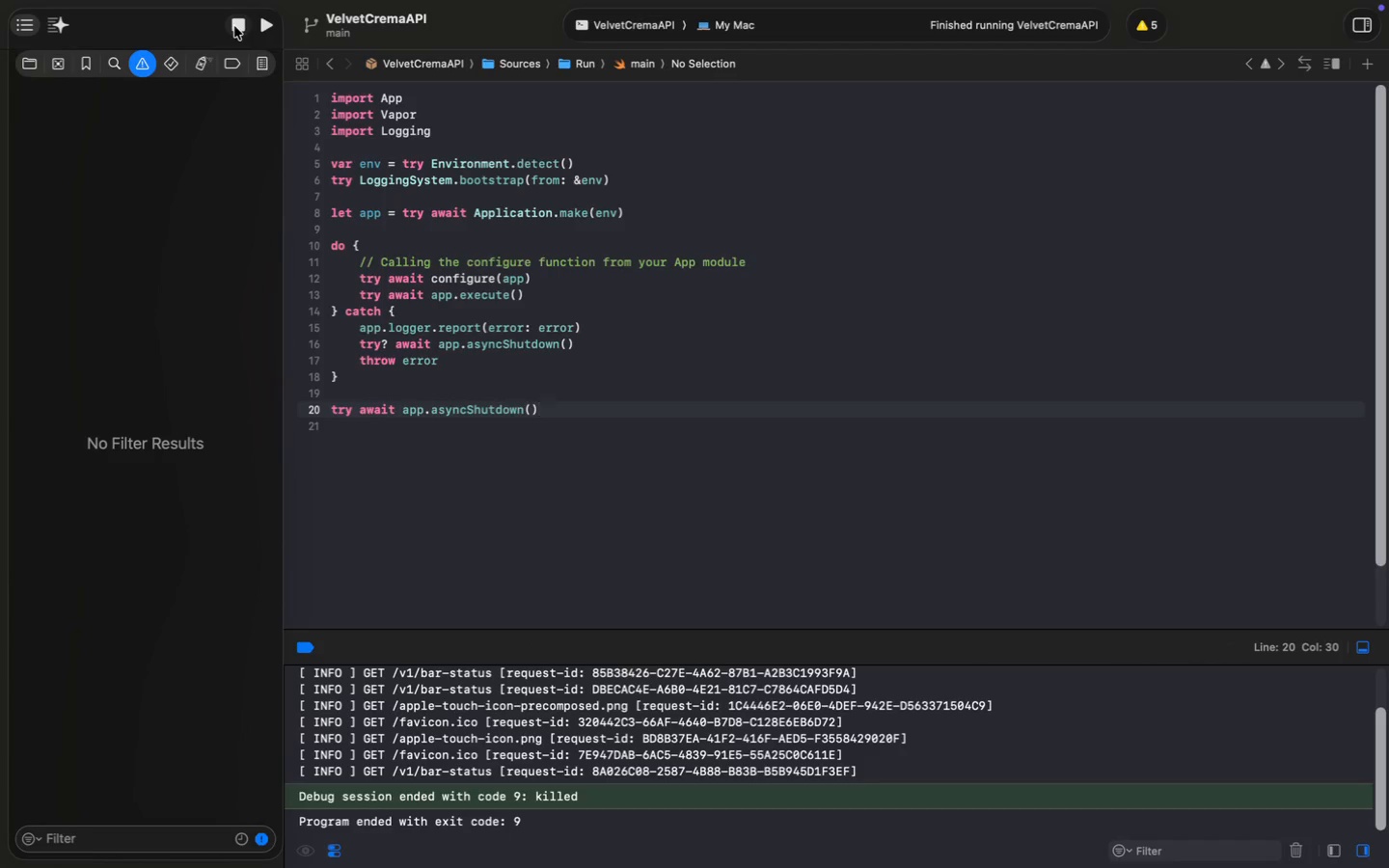 
left_click([272, 26])
 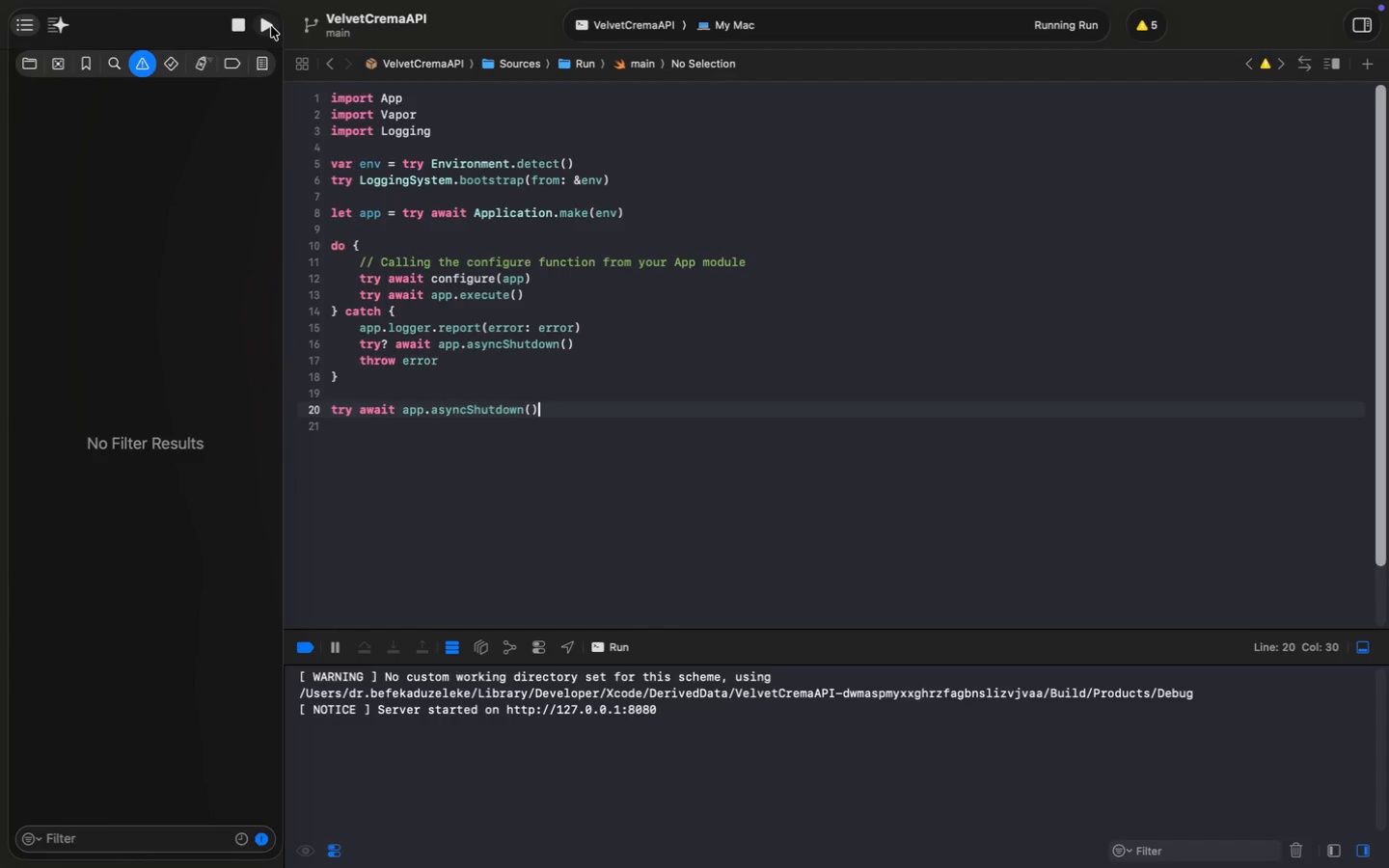 
wait(152.75)
 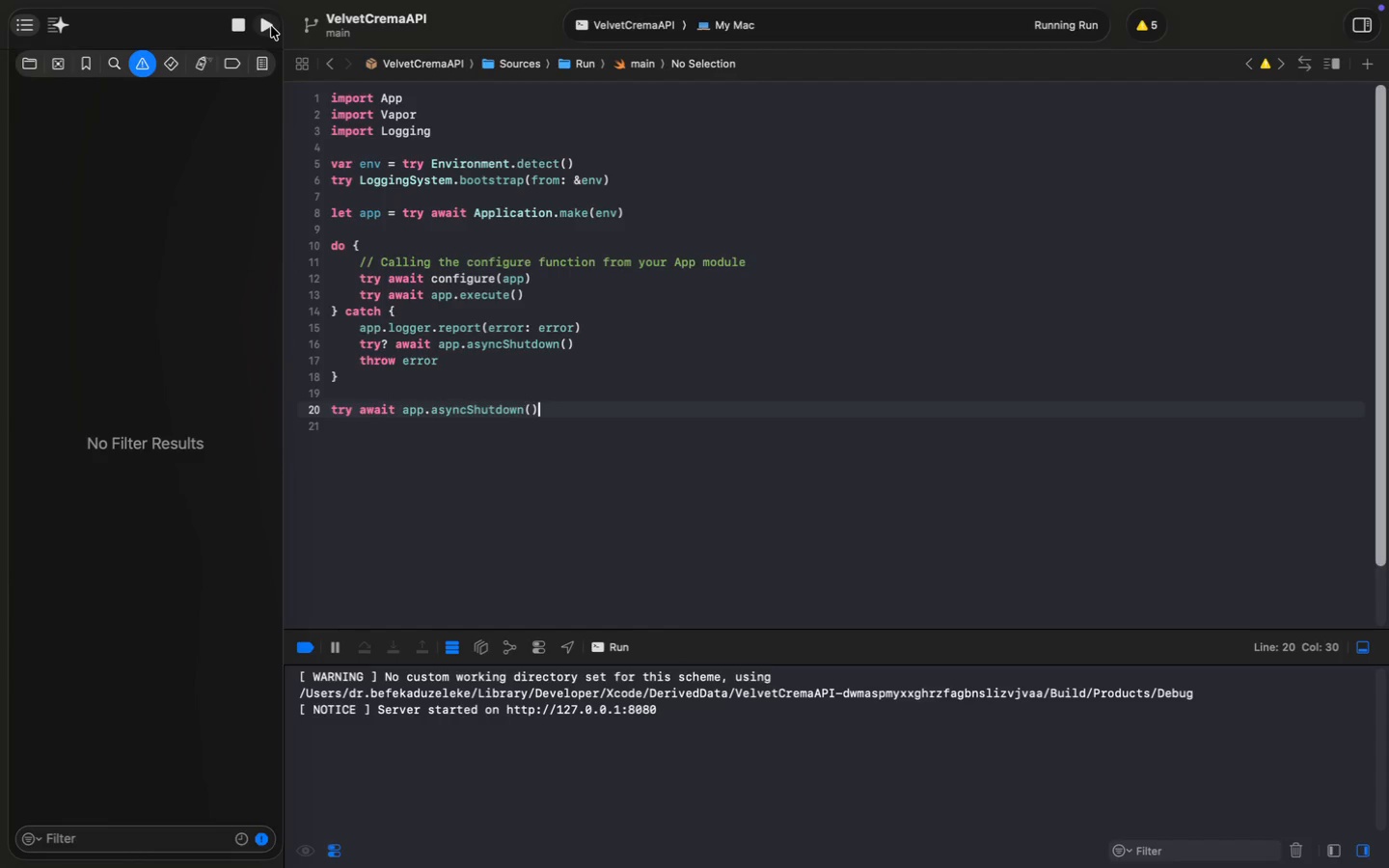 
left_click([962, 28])